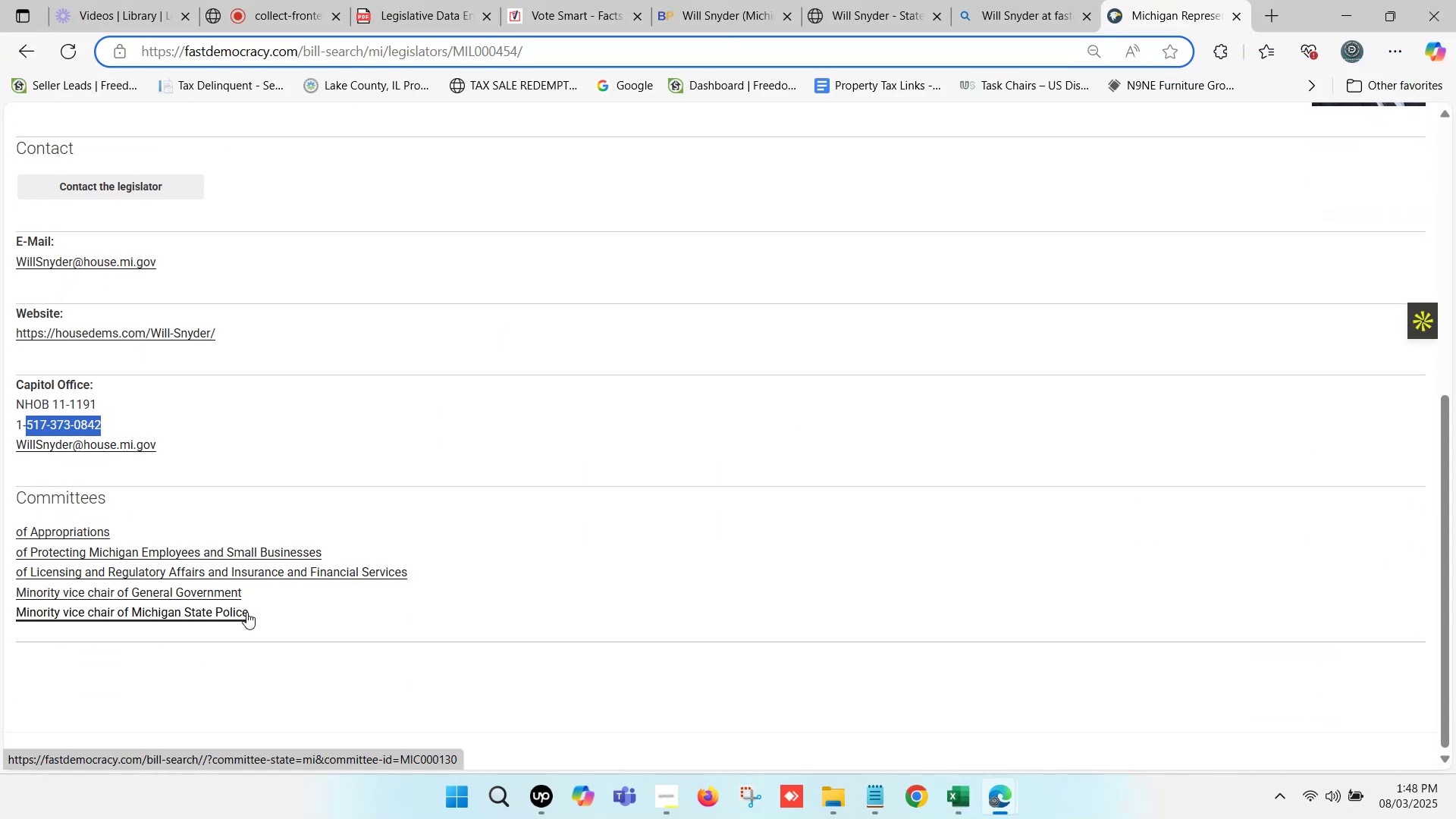 
left_click_drag(start_coordinate=[258, 621], to_coordinate=[6, 540])
 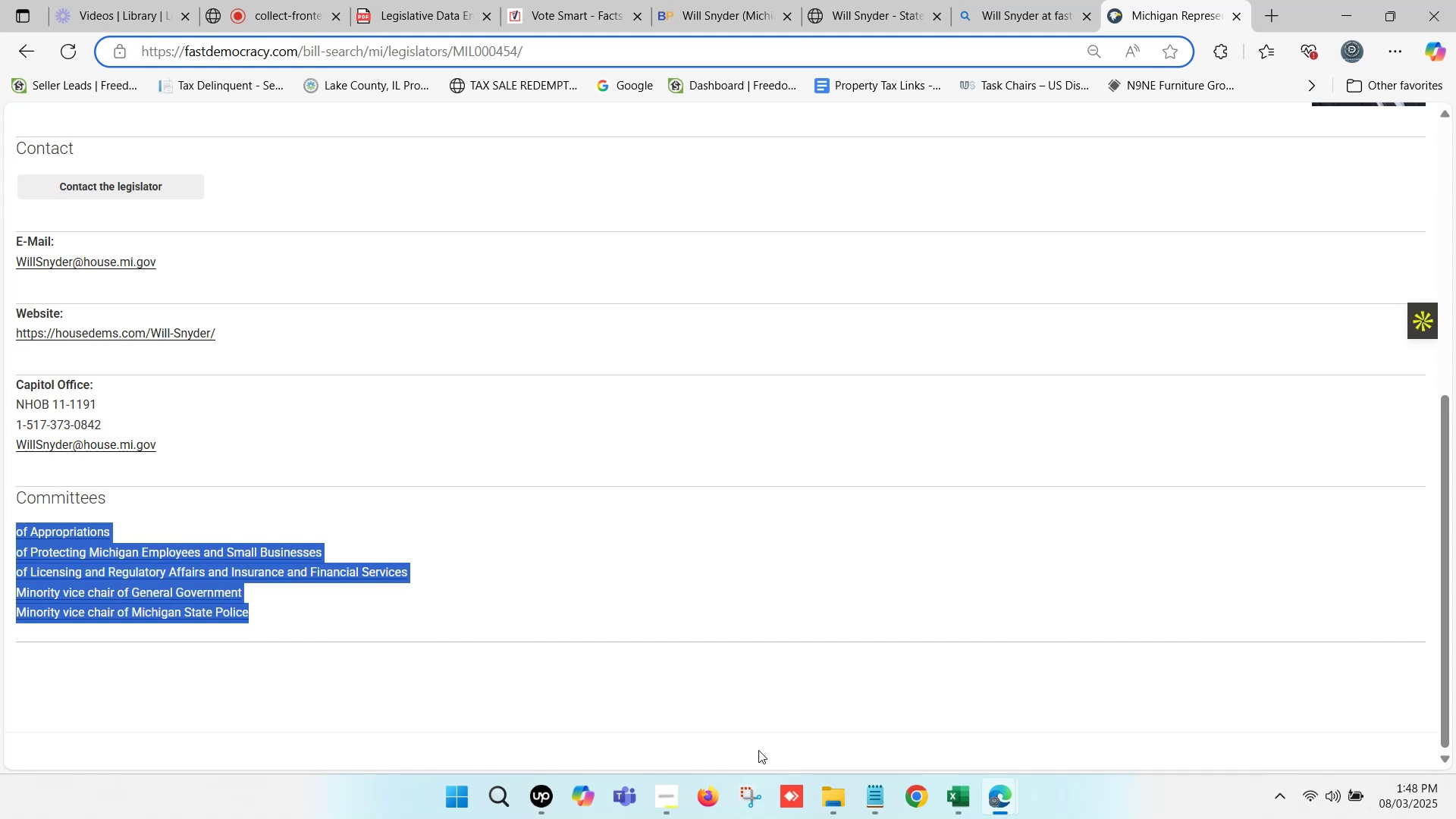 
key(Control+C)
 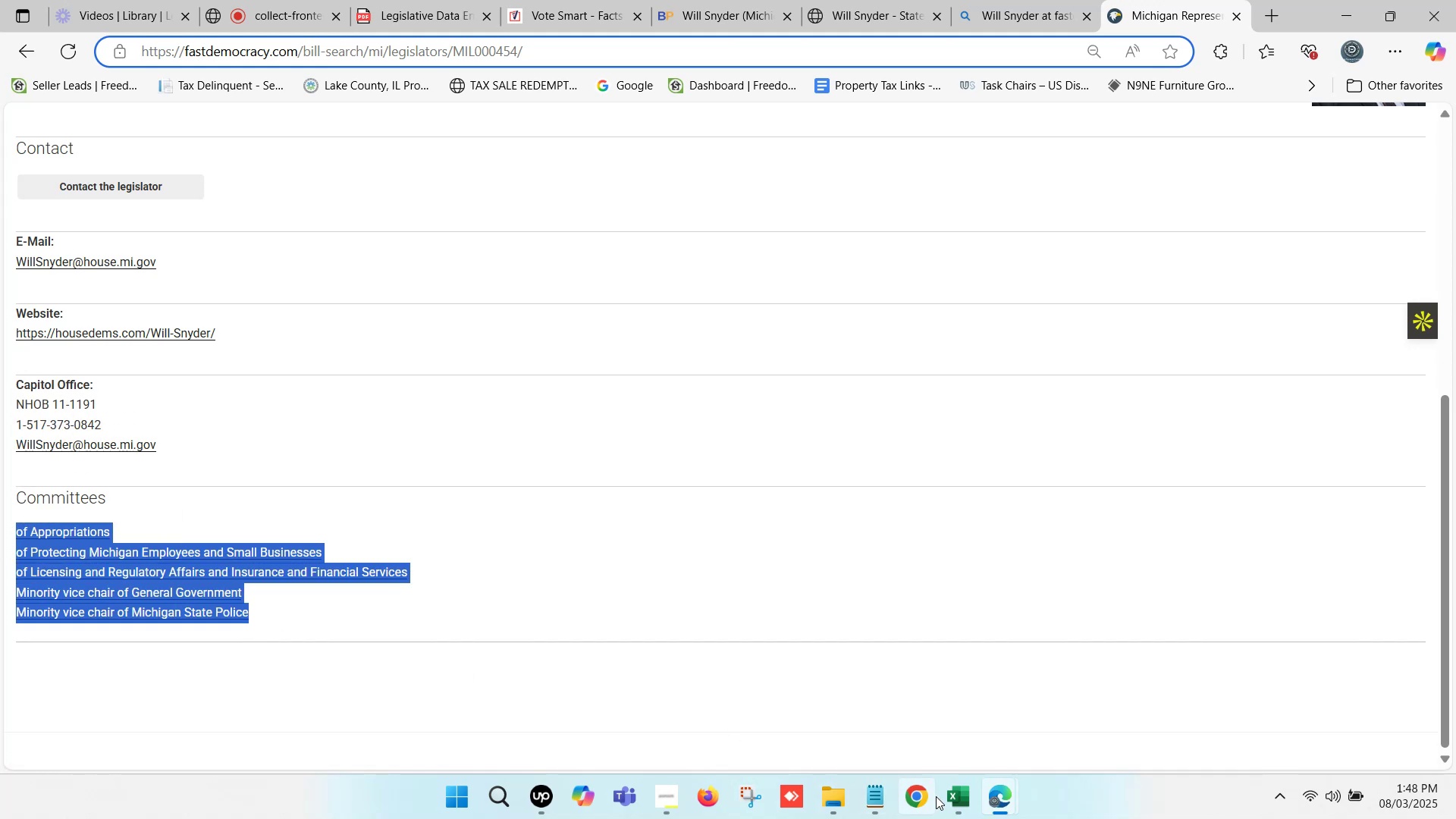 
left_click([959, 805])
 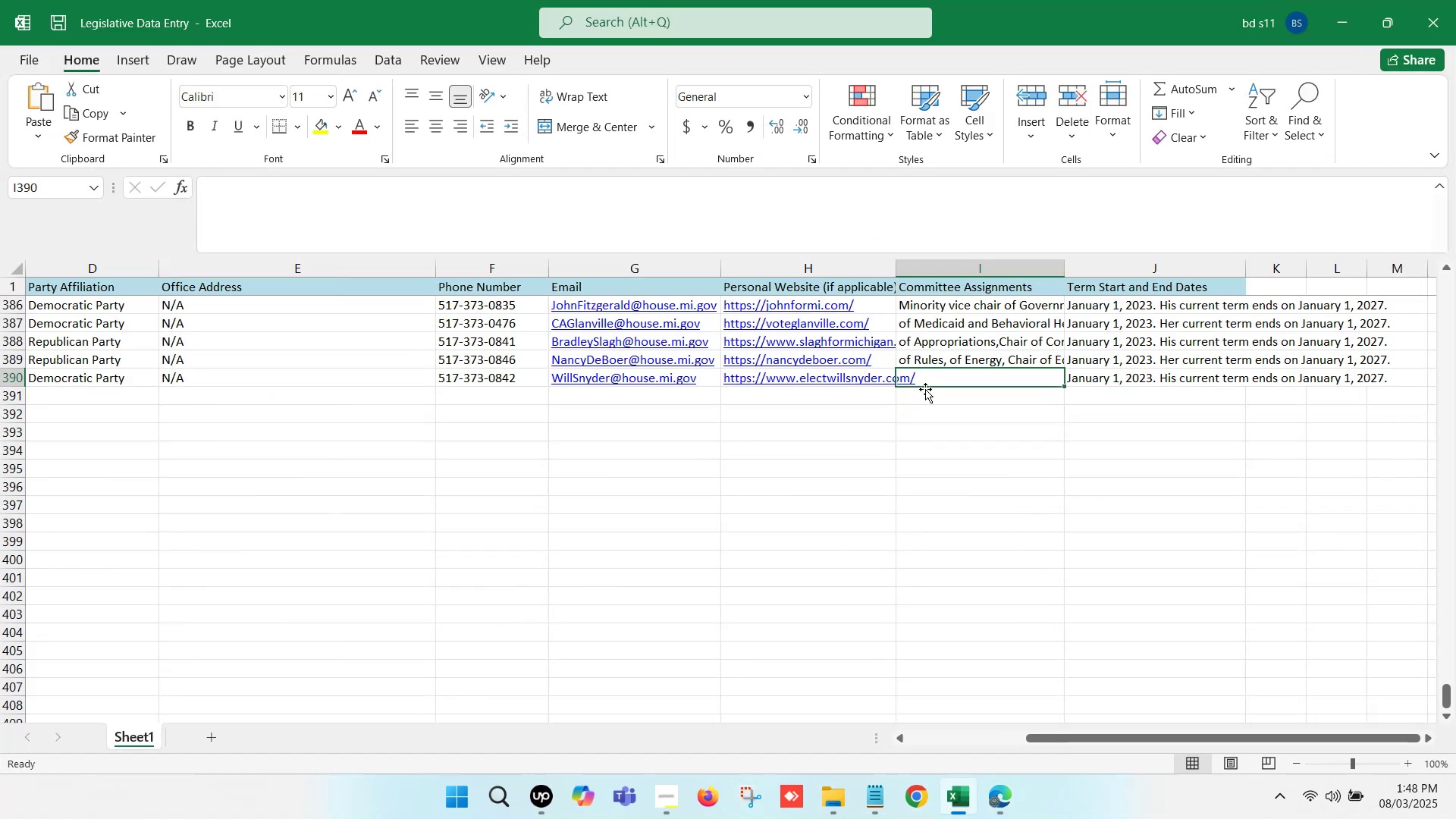 
left_click([939, 378])
 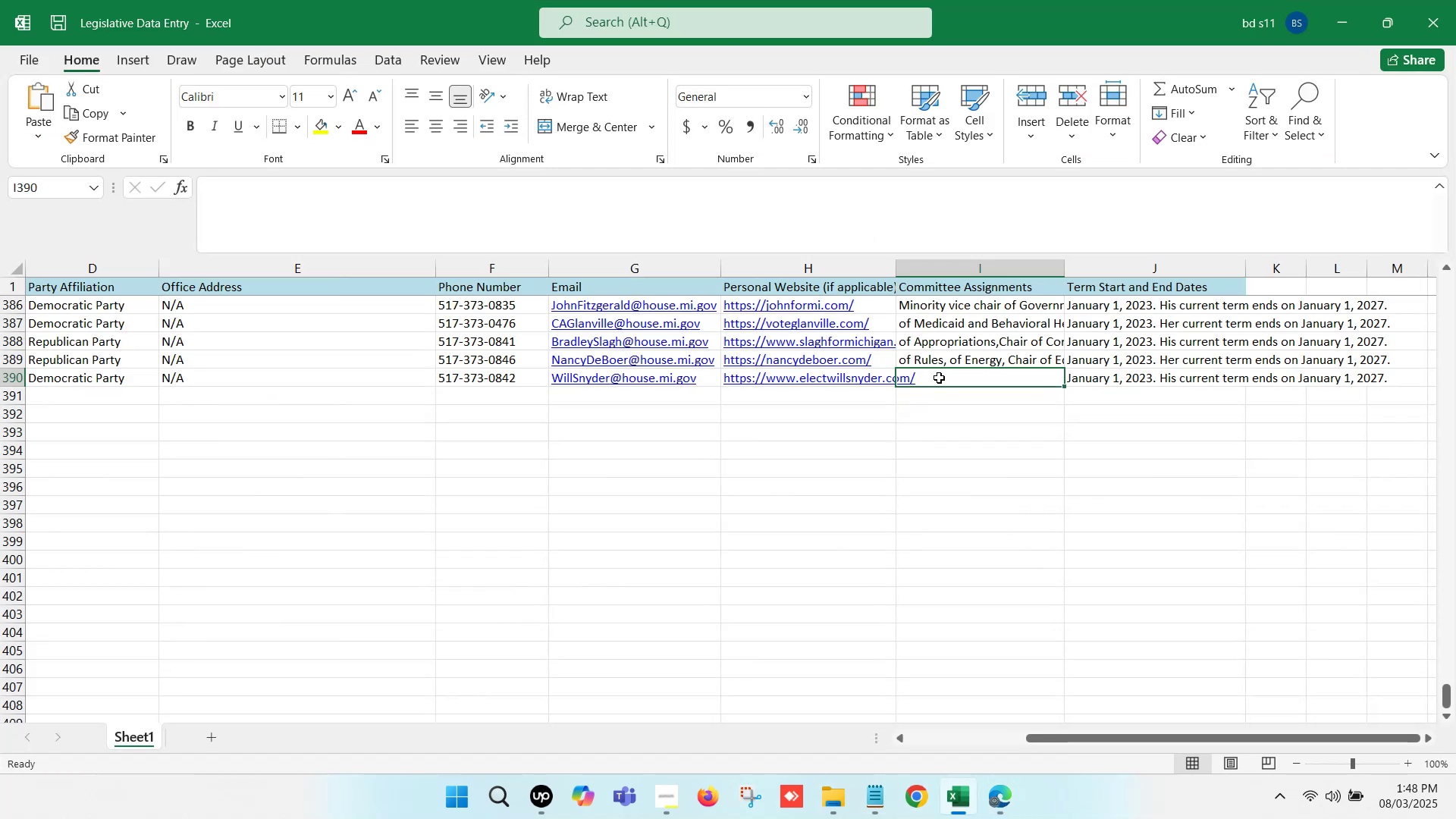 
double_click([939, 378])
 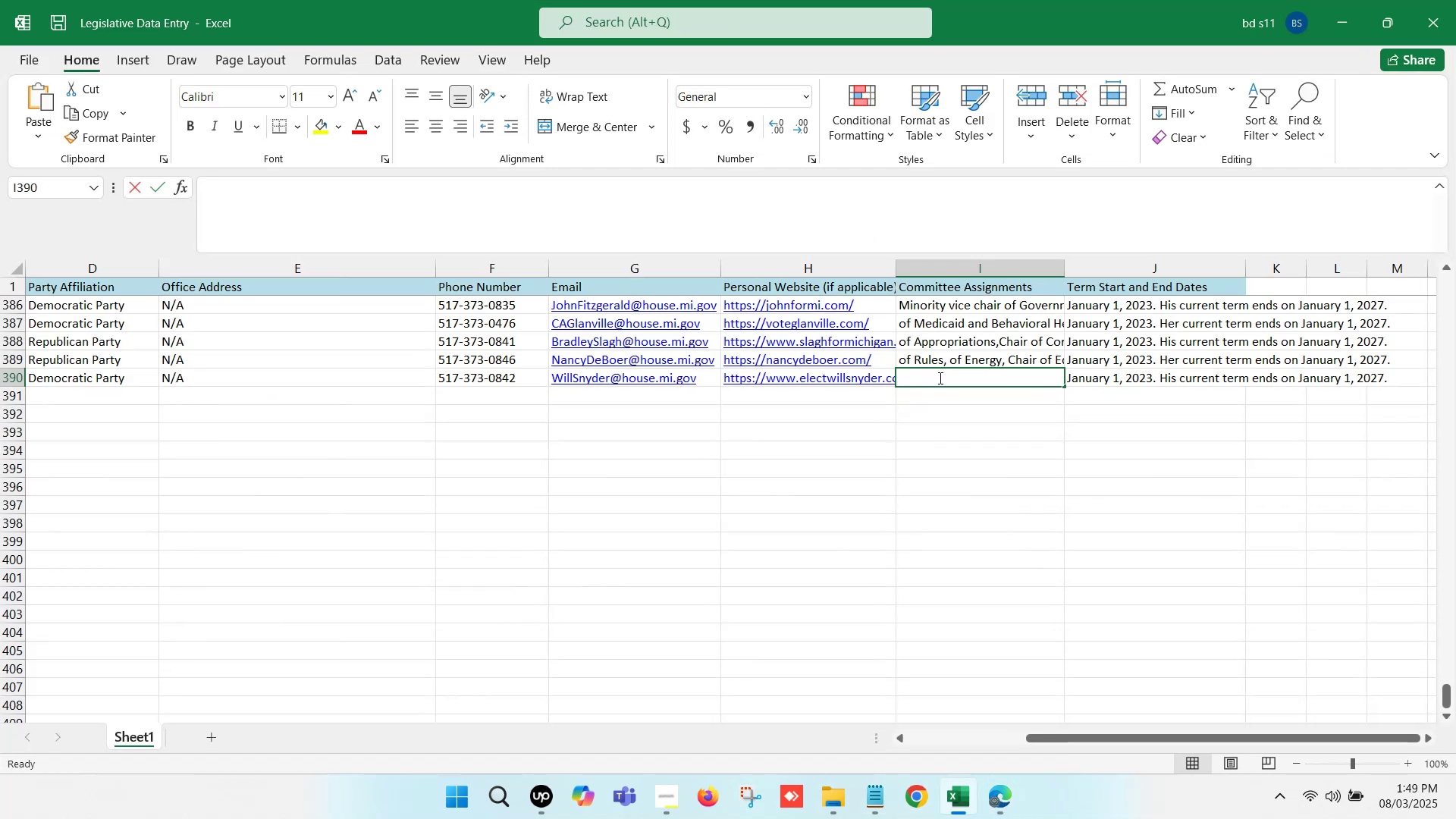 
key(Control+V)
 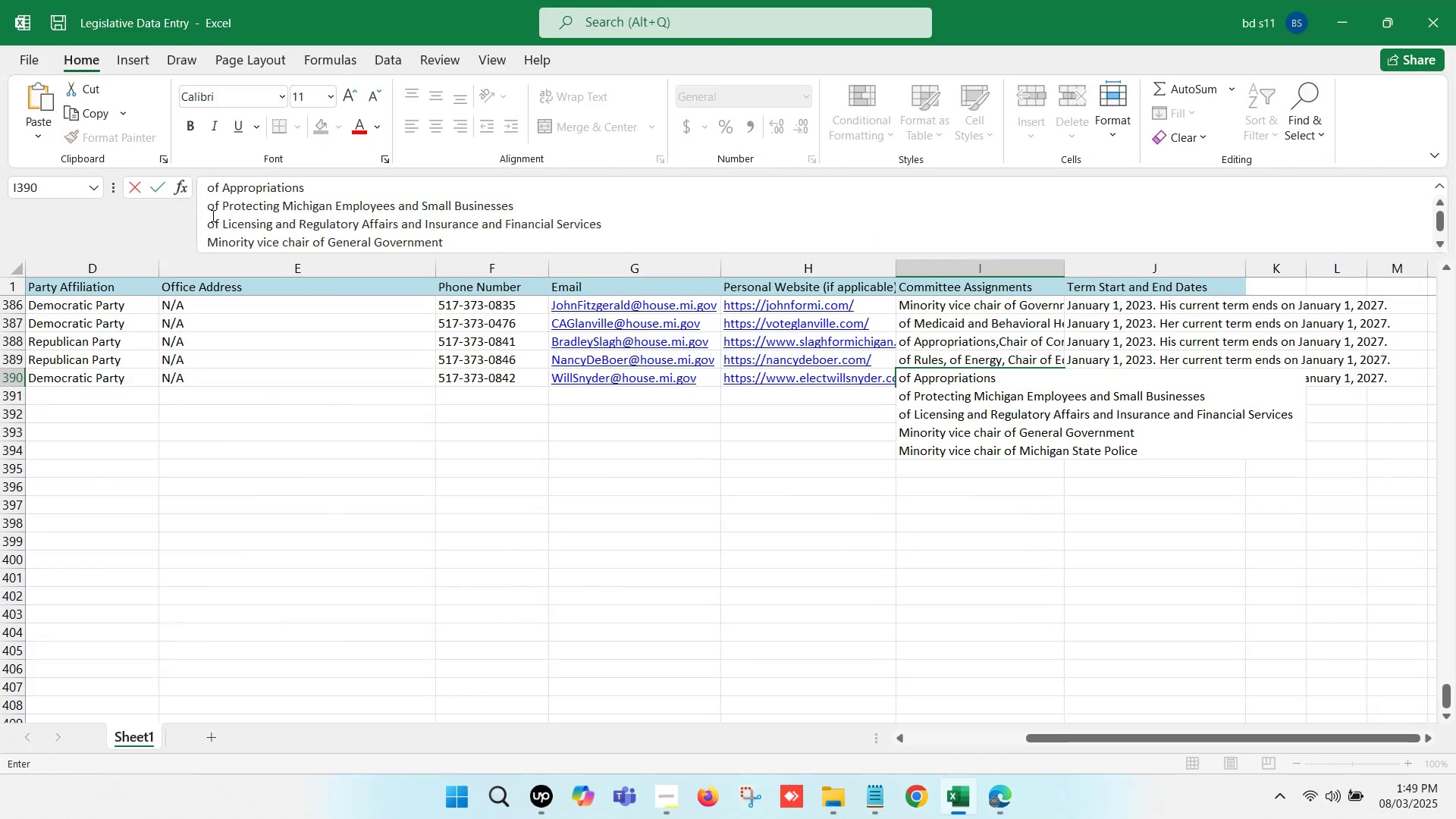 
left_click([206, 202])
 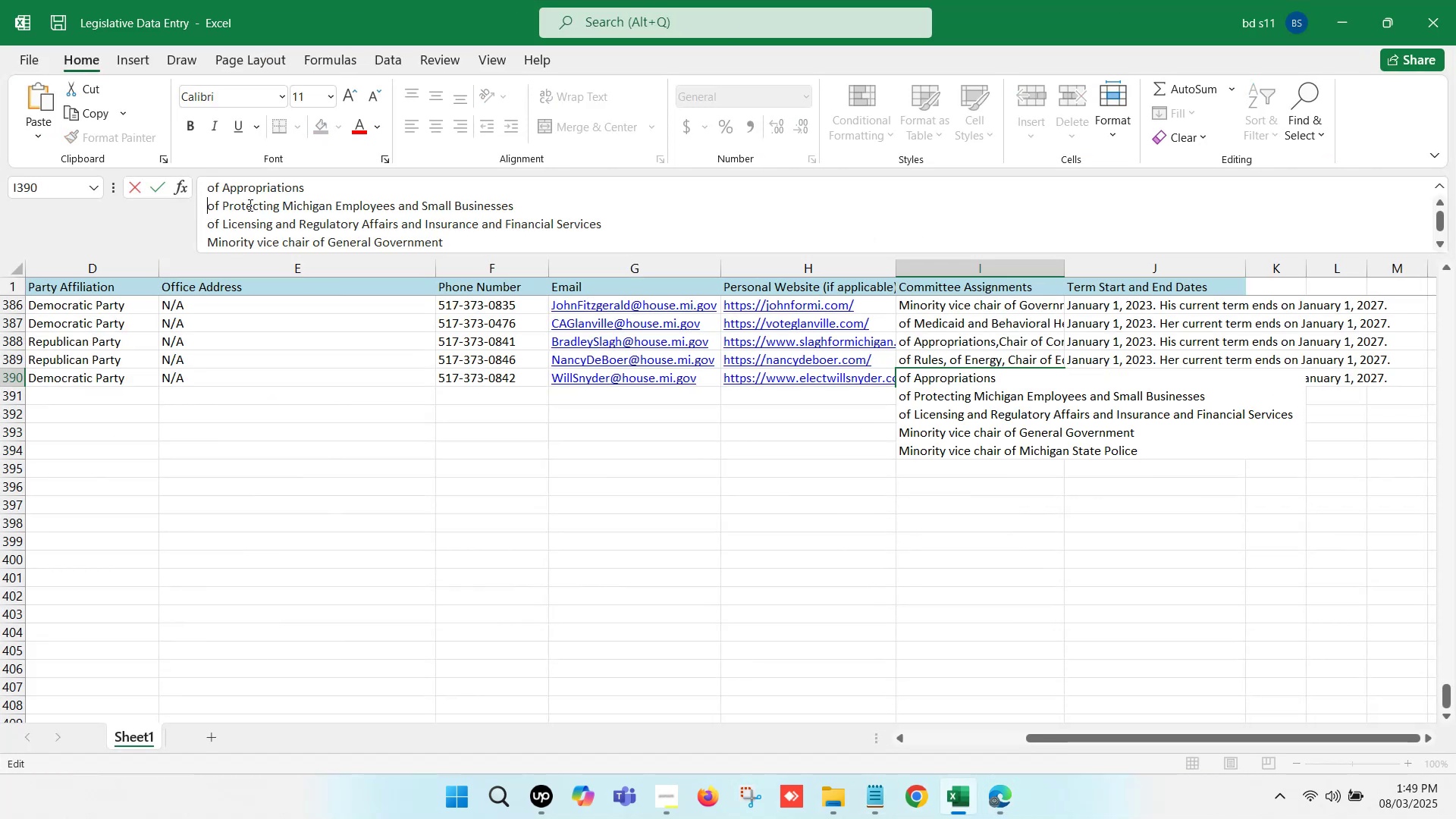 
key(Backspace)
 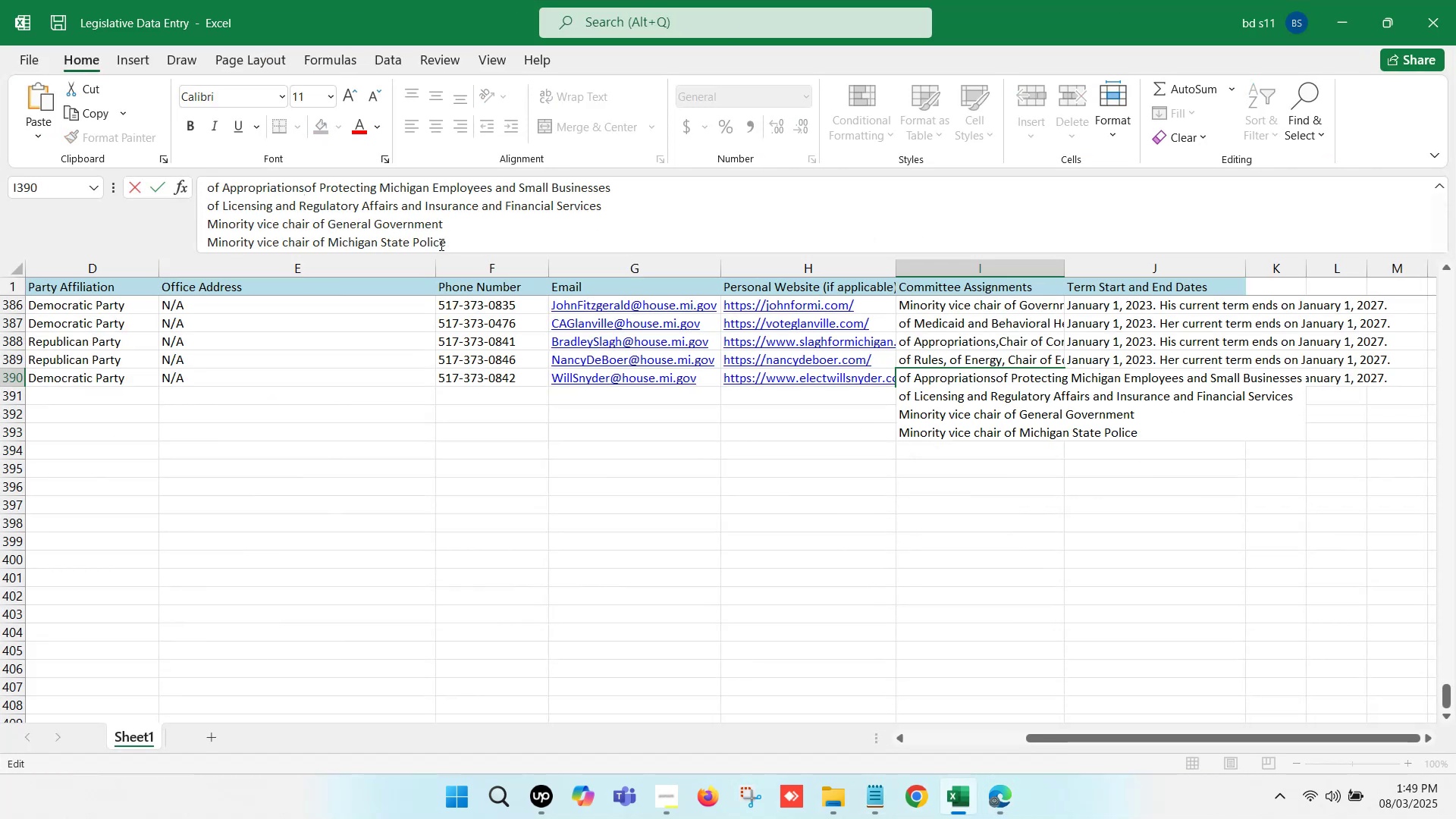 
key(Comma)
 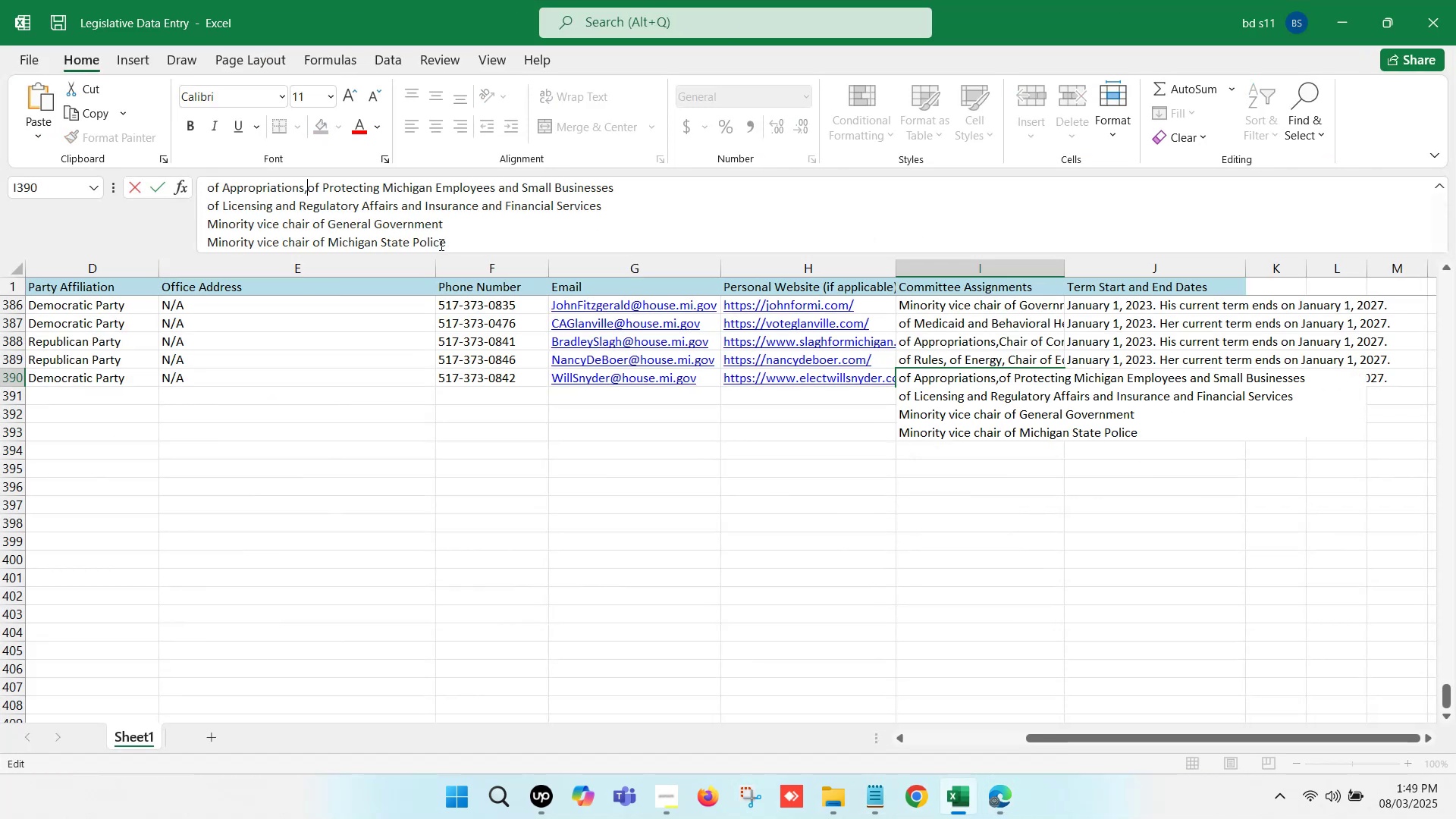 
key(Space)
 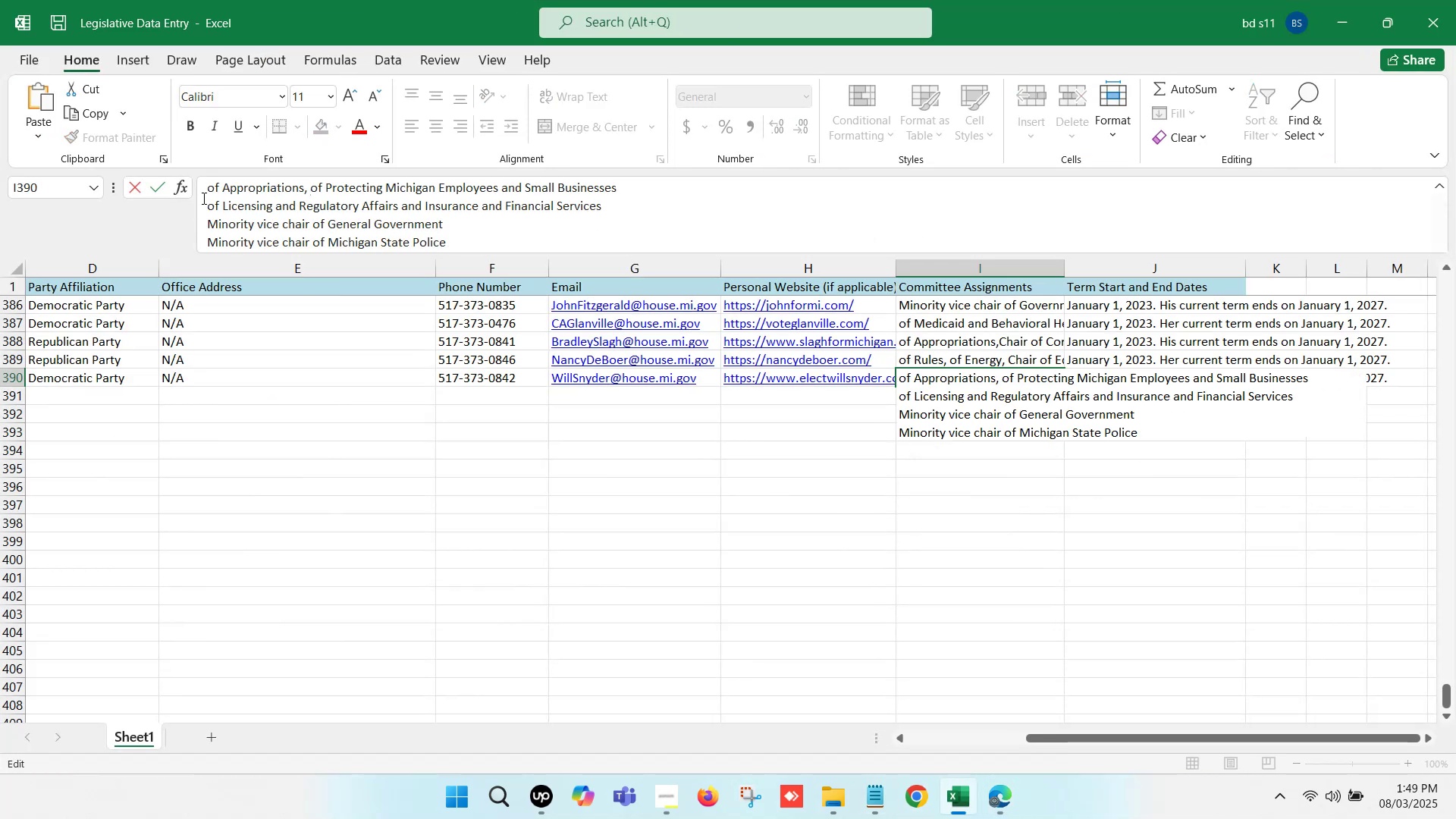 
left_click([205, 199])
 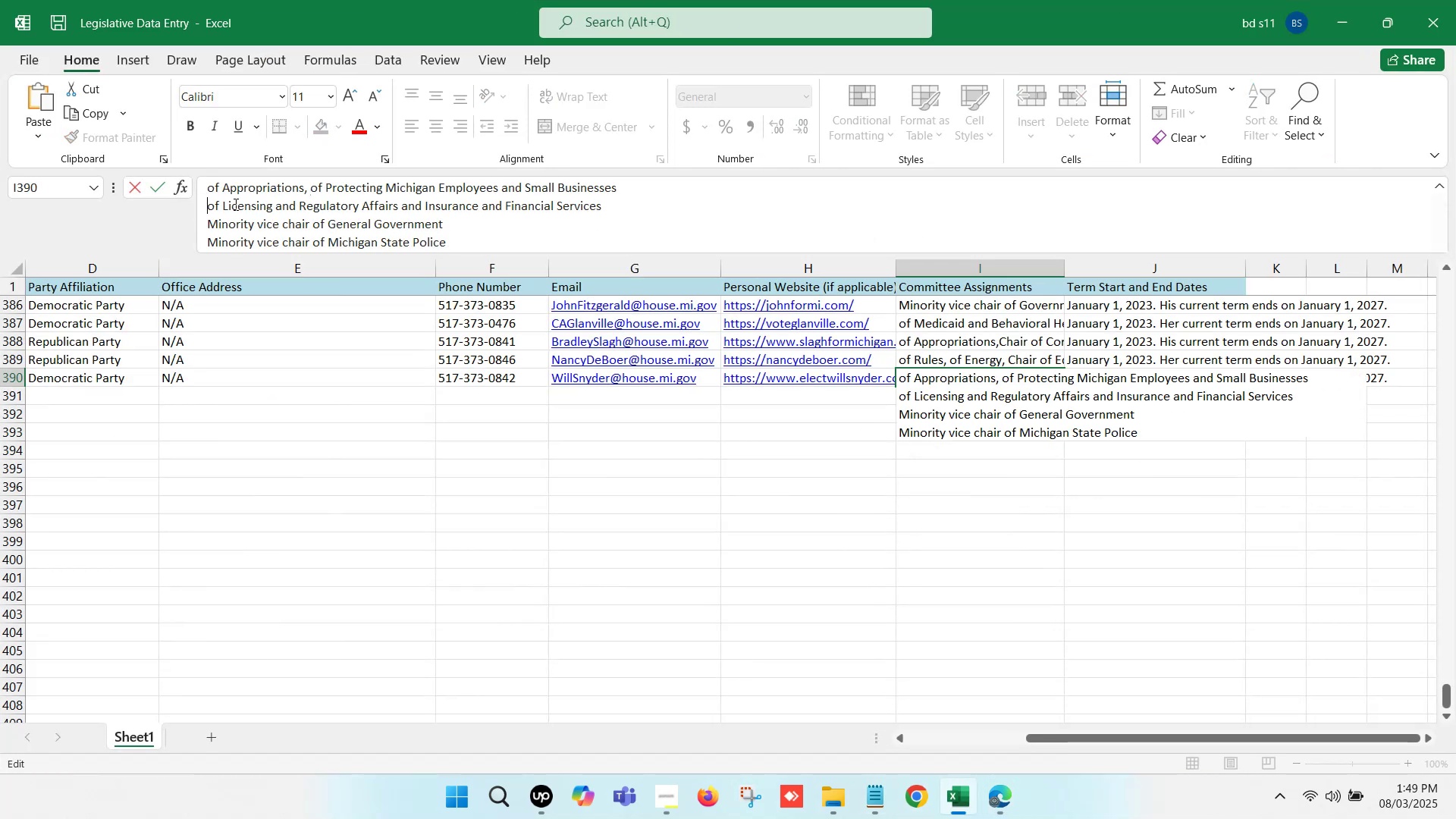 
key(Backspace)
 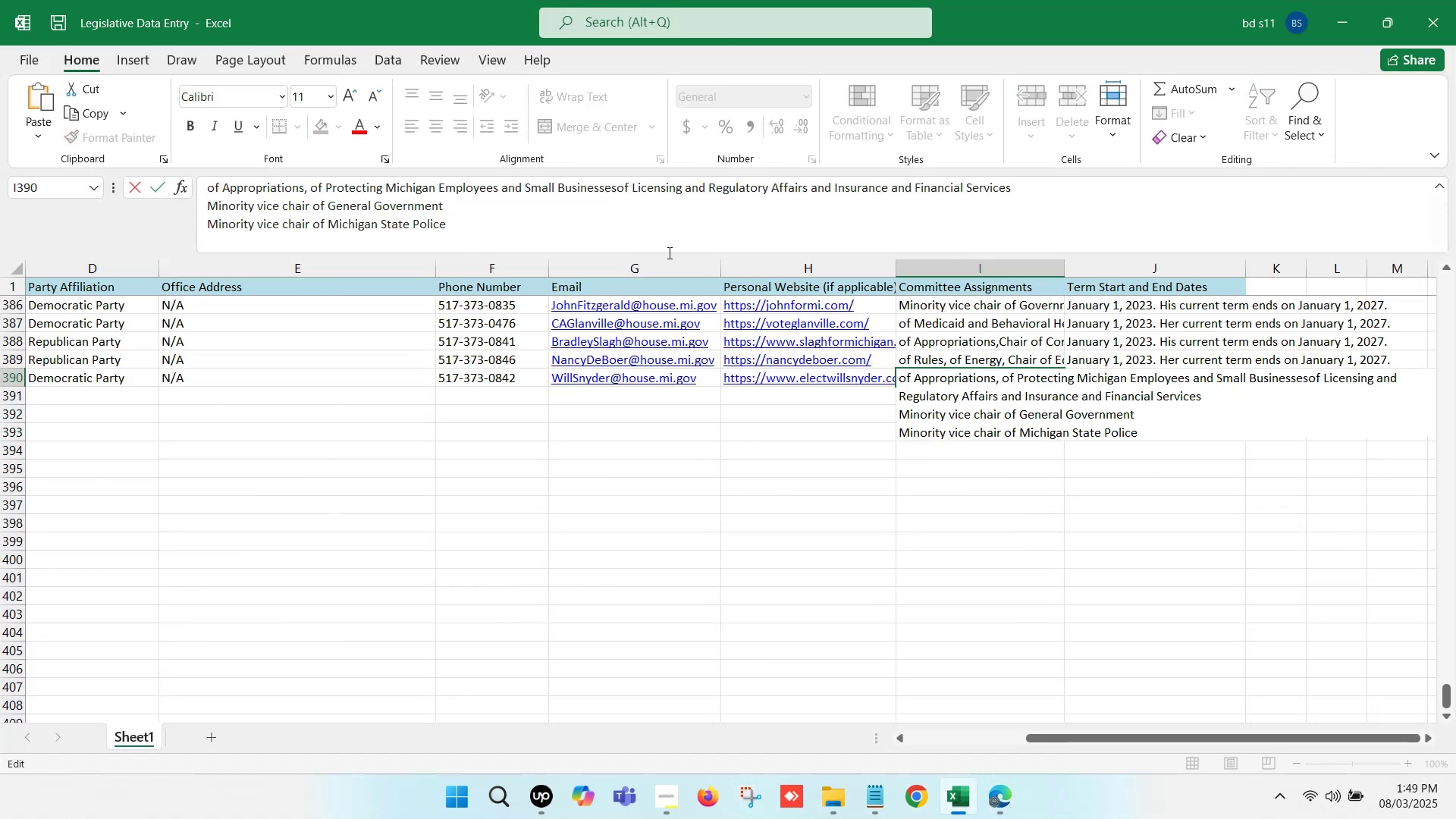 
key(Comma)
 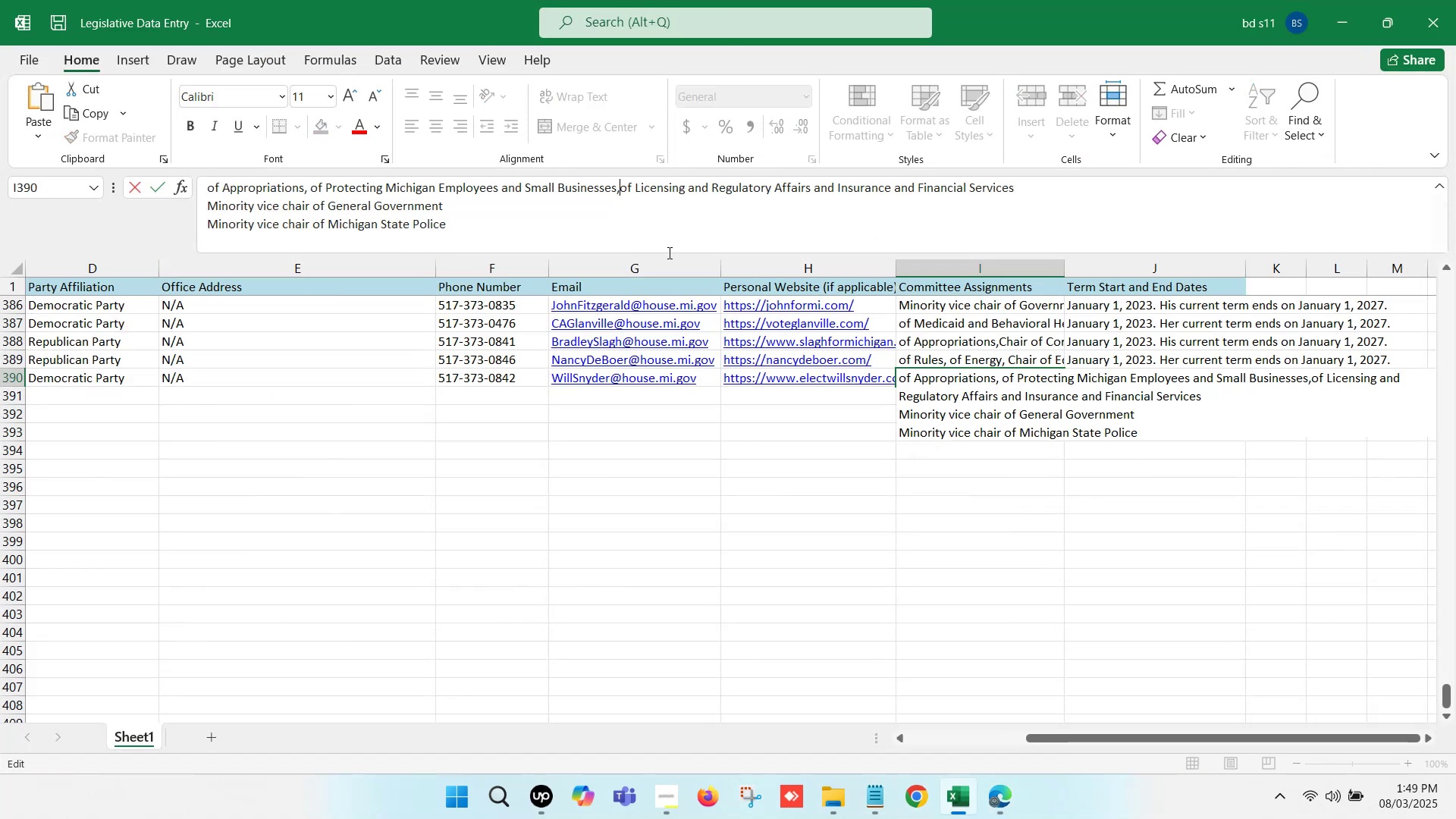 
key(Space)
 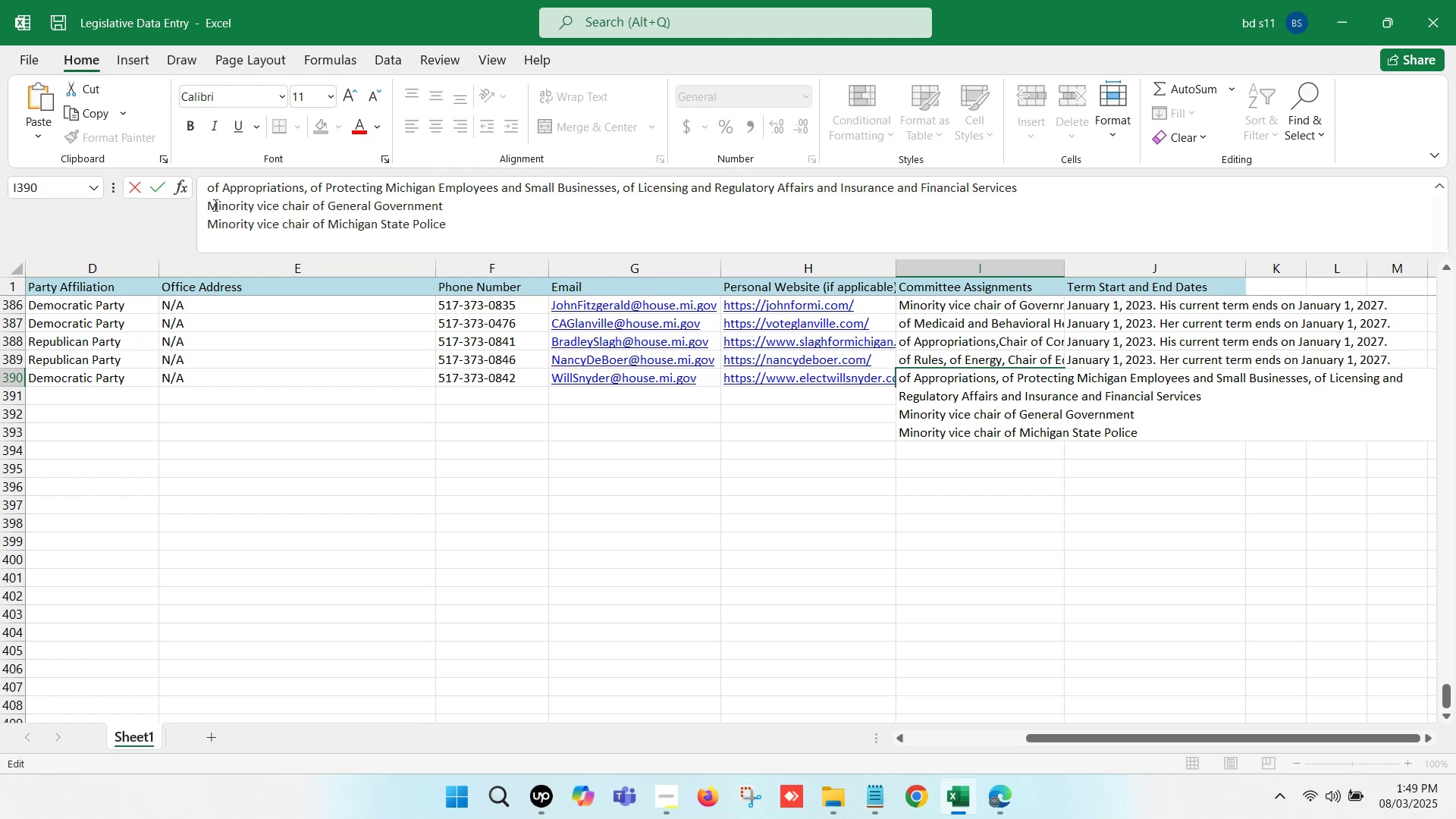 
left_click([211, 204])
 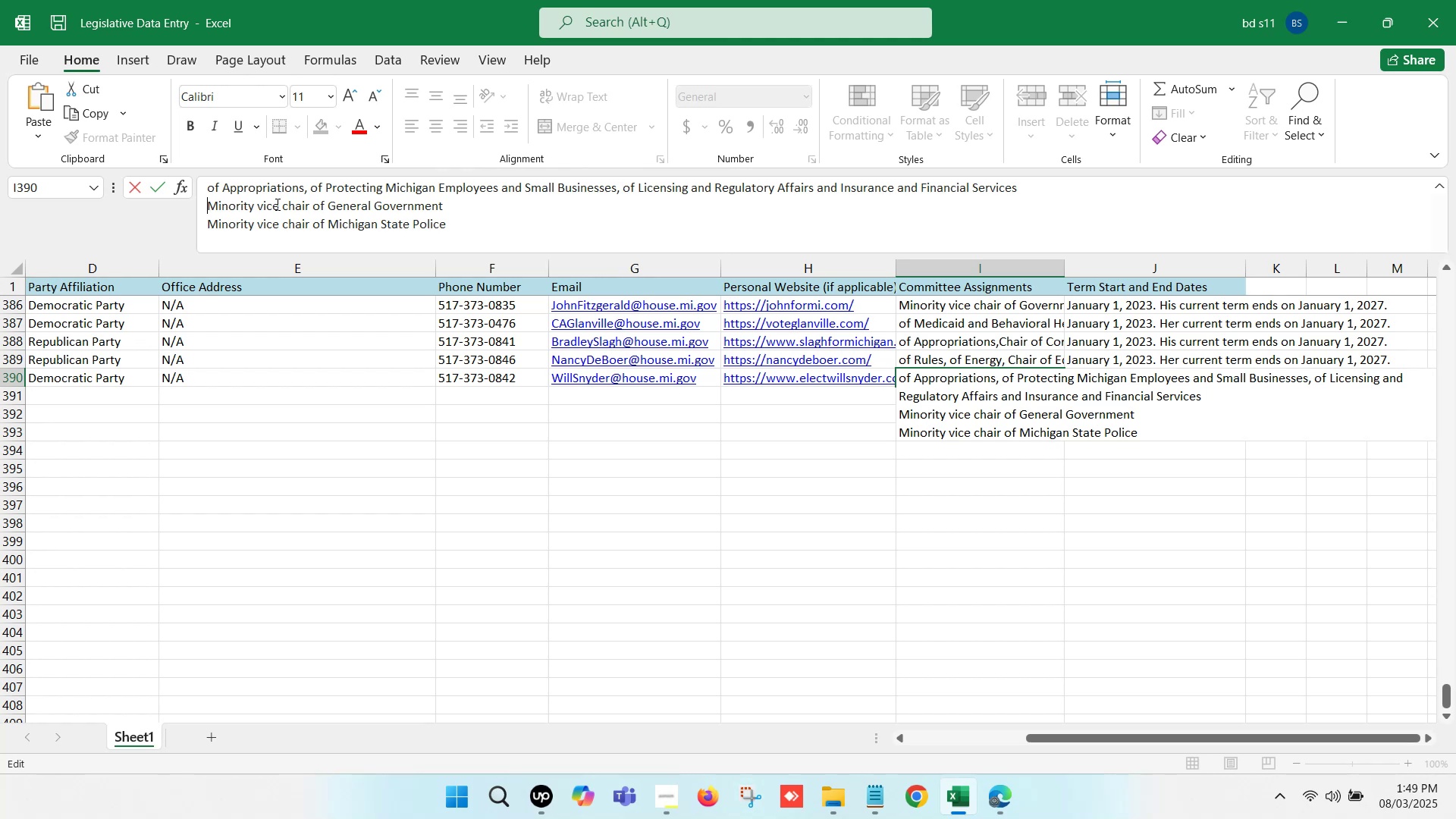 
key(Backspace)
 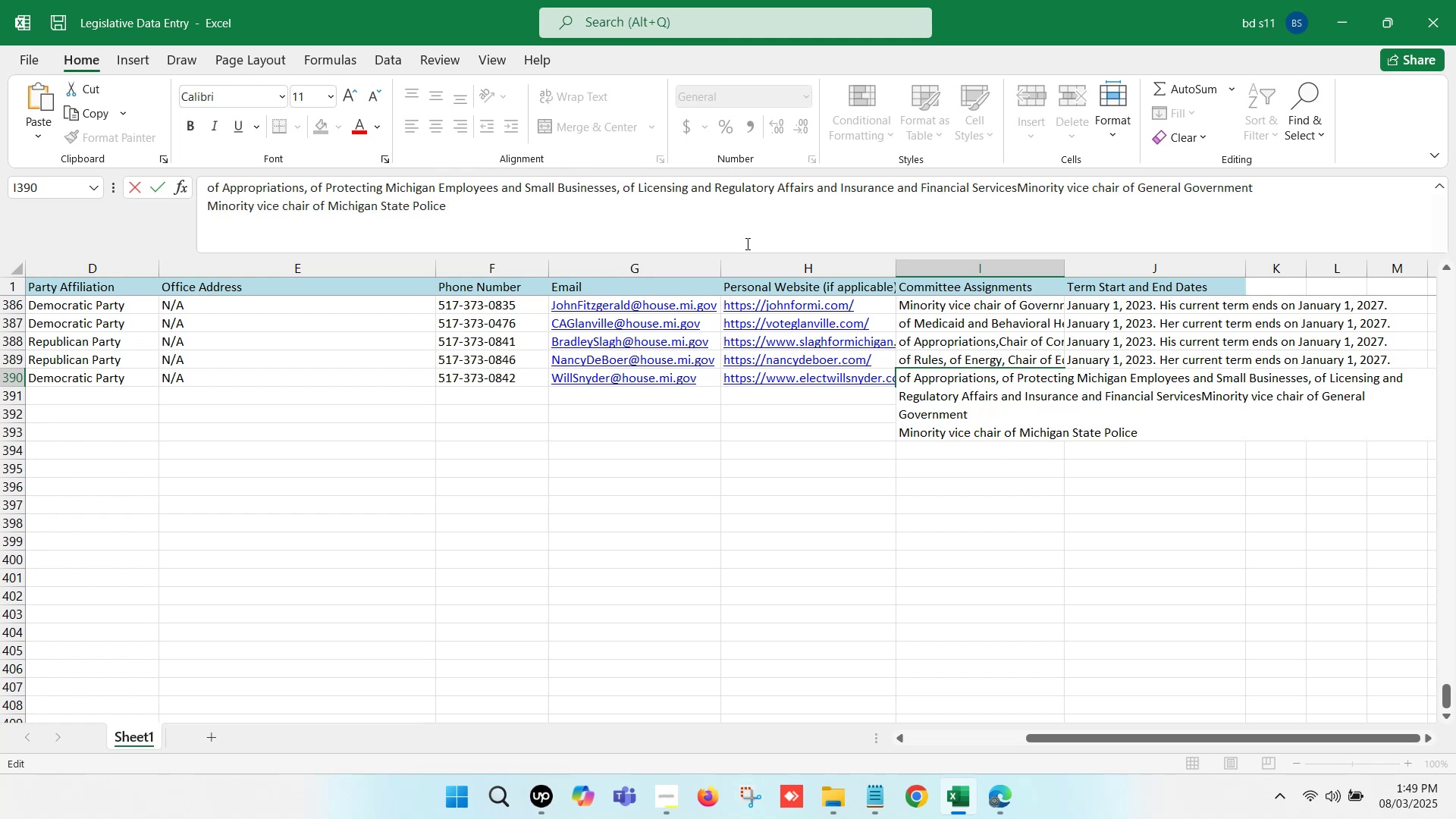 
key(Comma)
 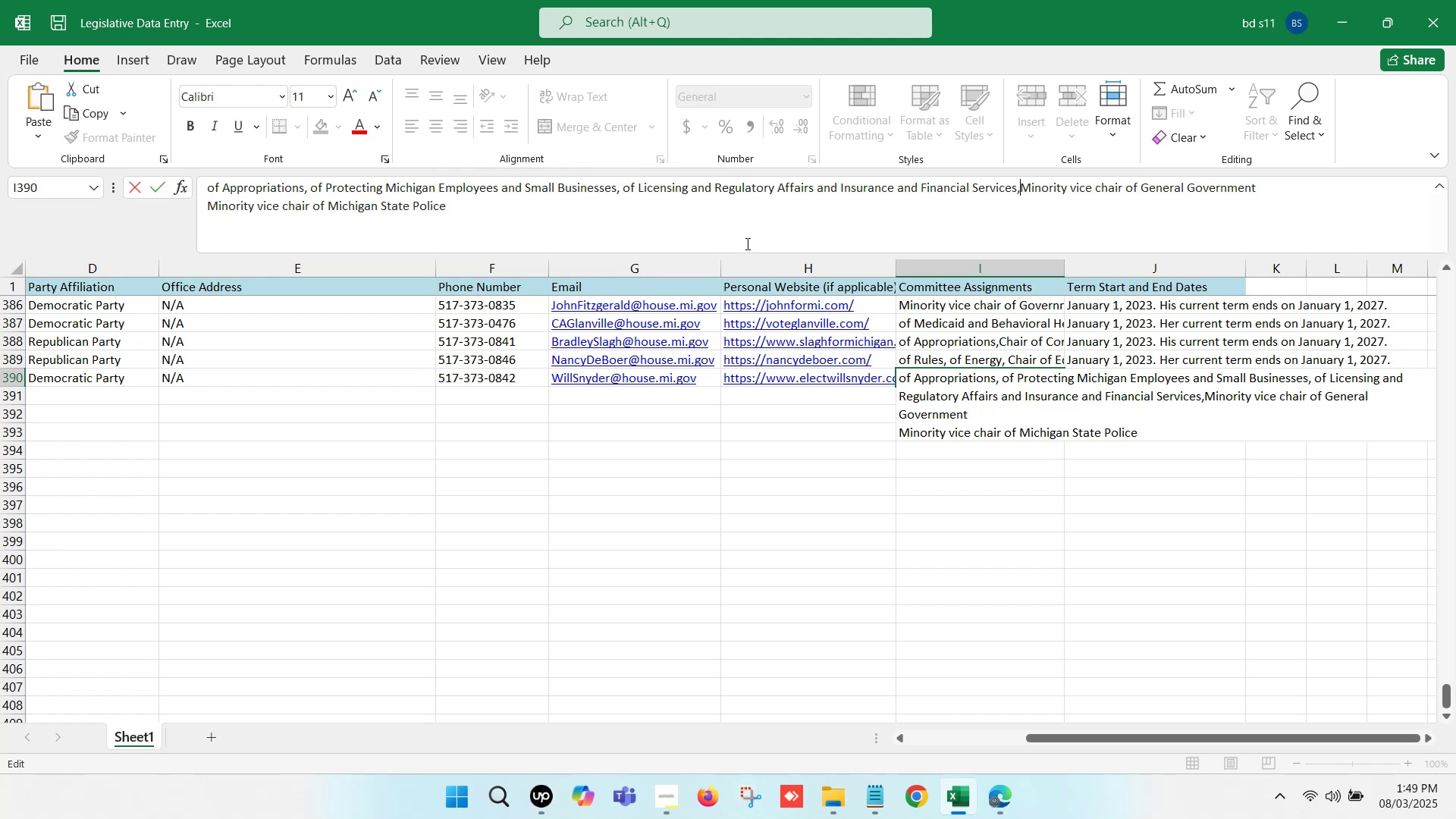 
key(Space)
 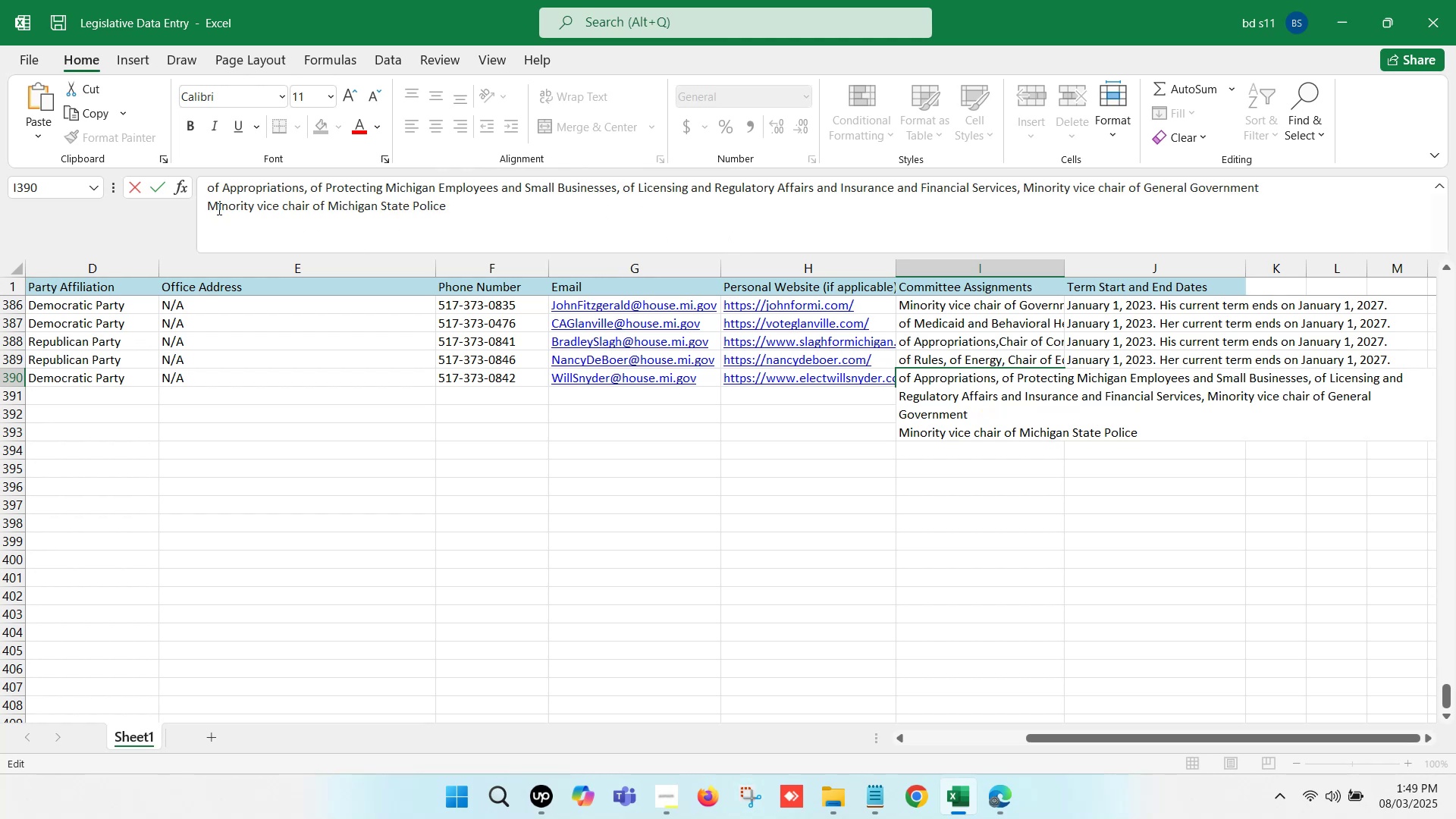 
left_click([208, 202])
 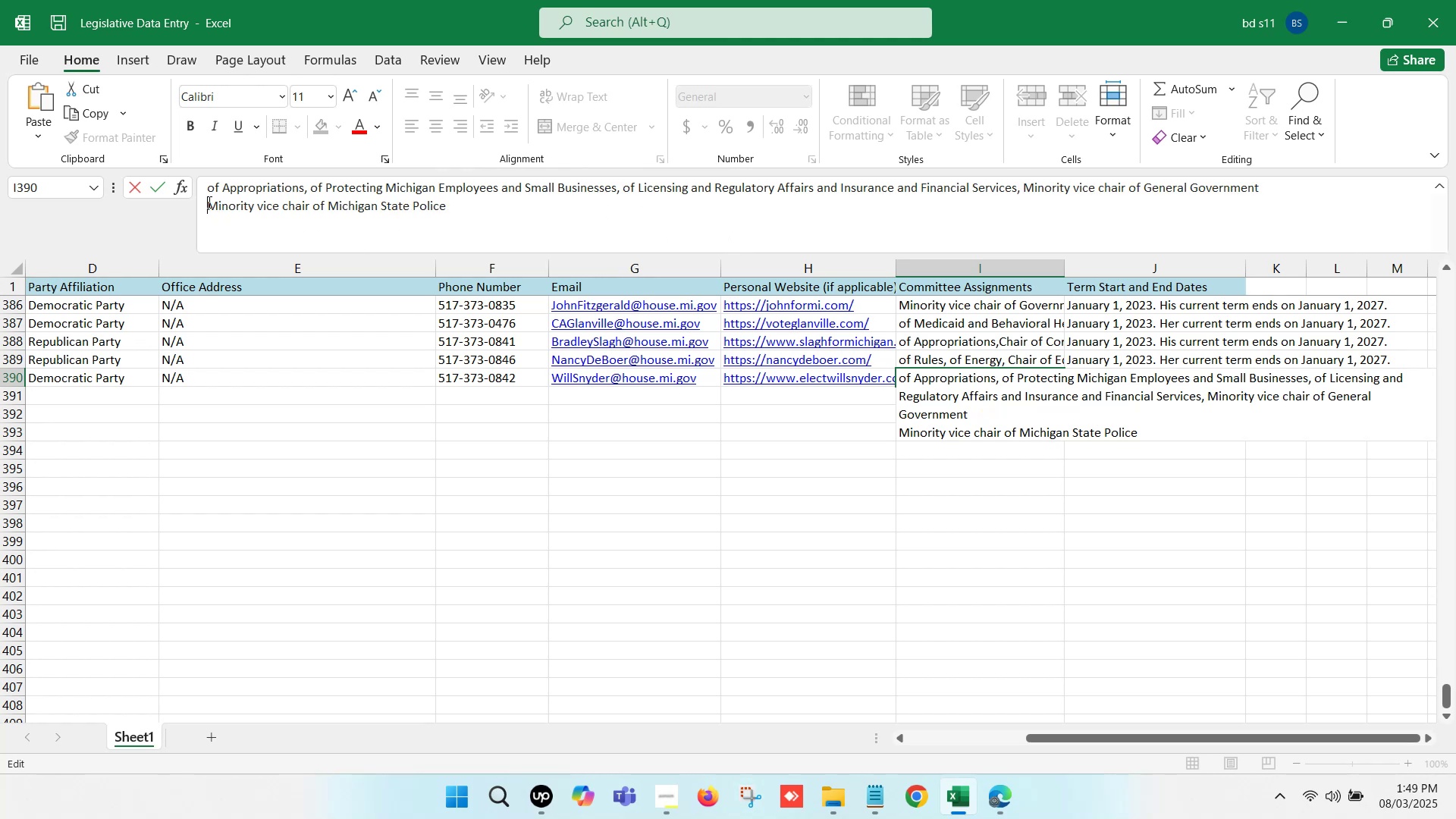 
key(Backspace)
 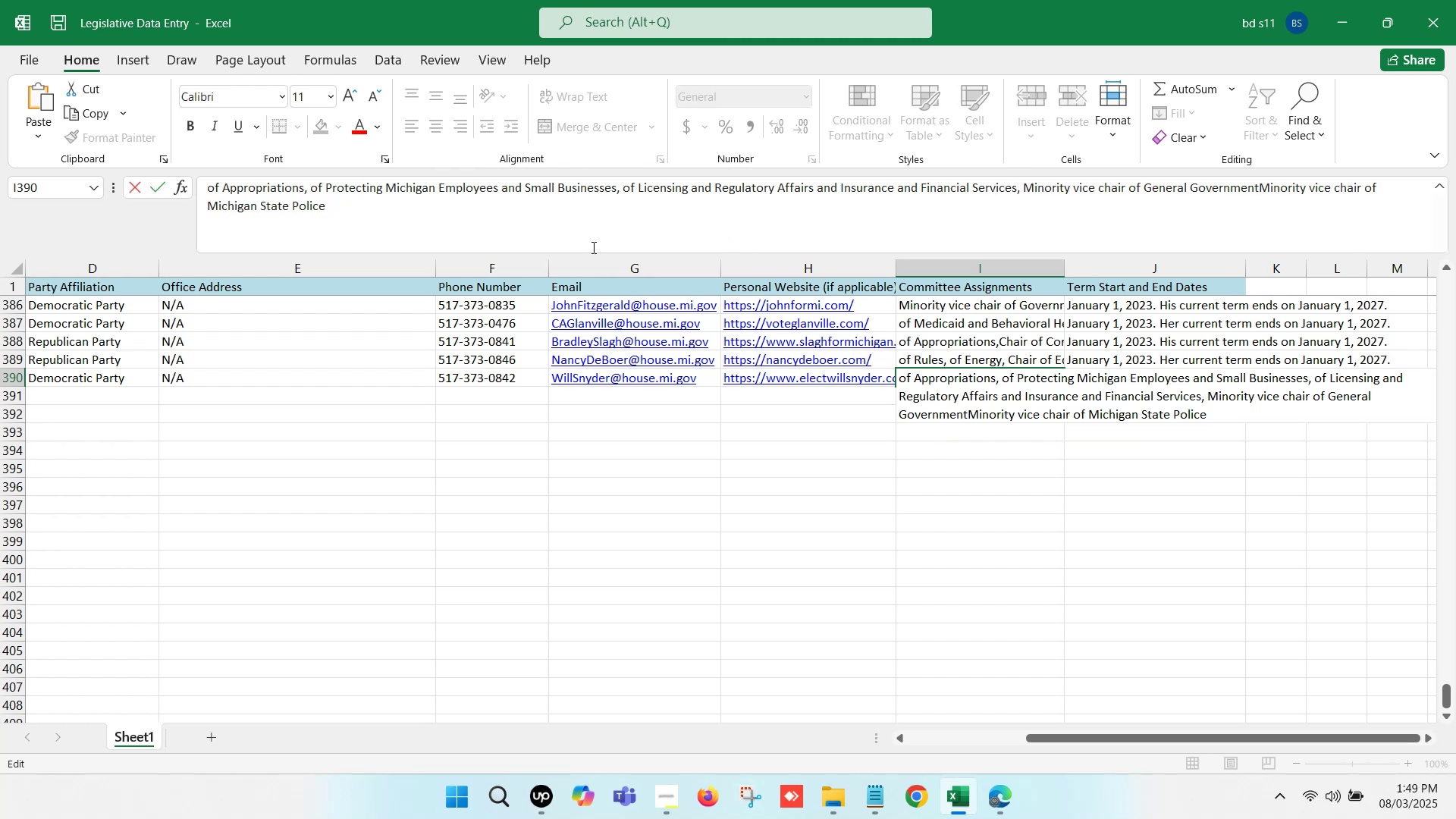 
key(Comma)
 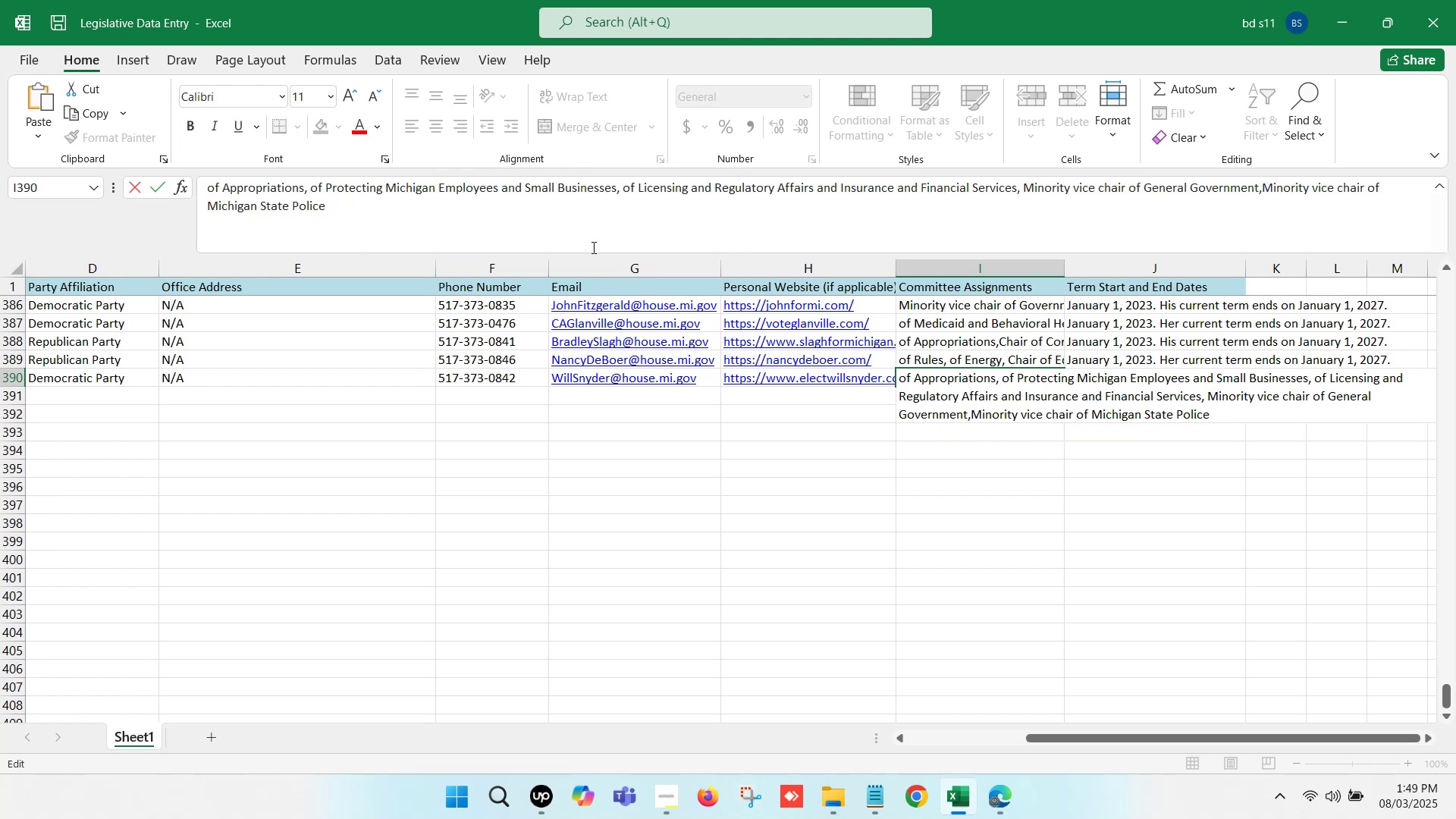 
key(Space)
 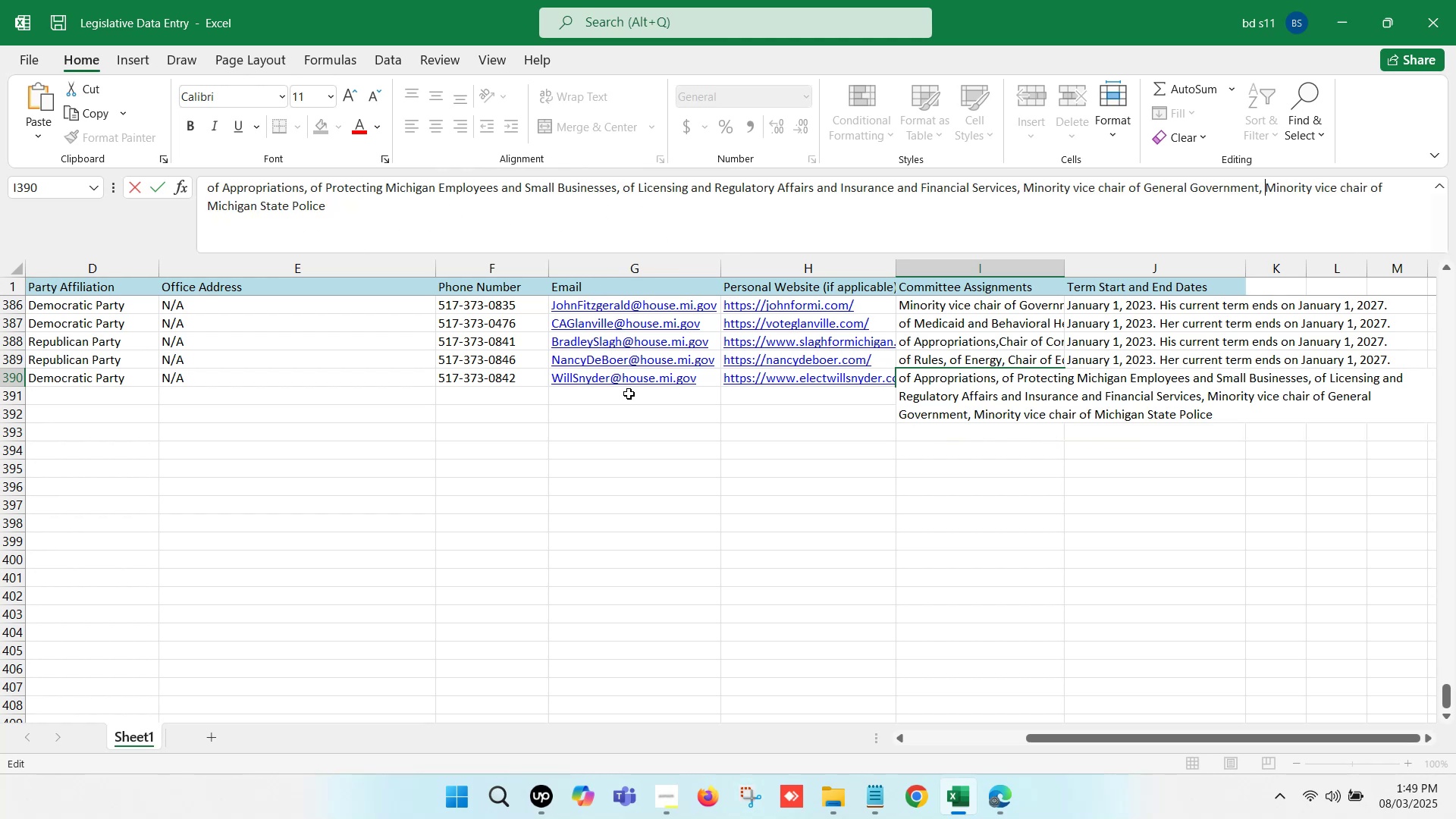 
left_click([660, 478])
 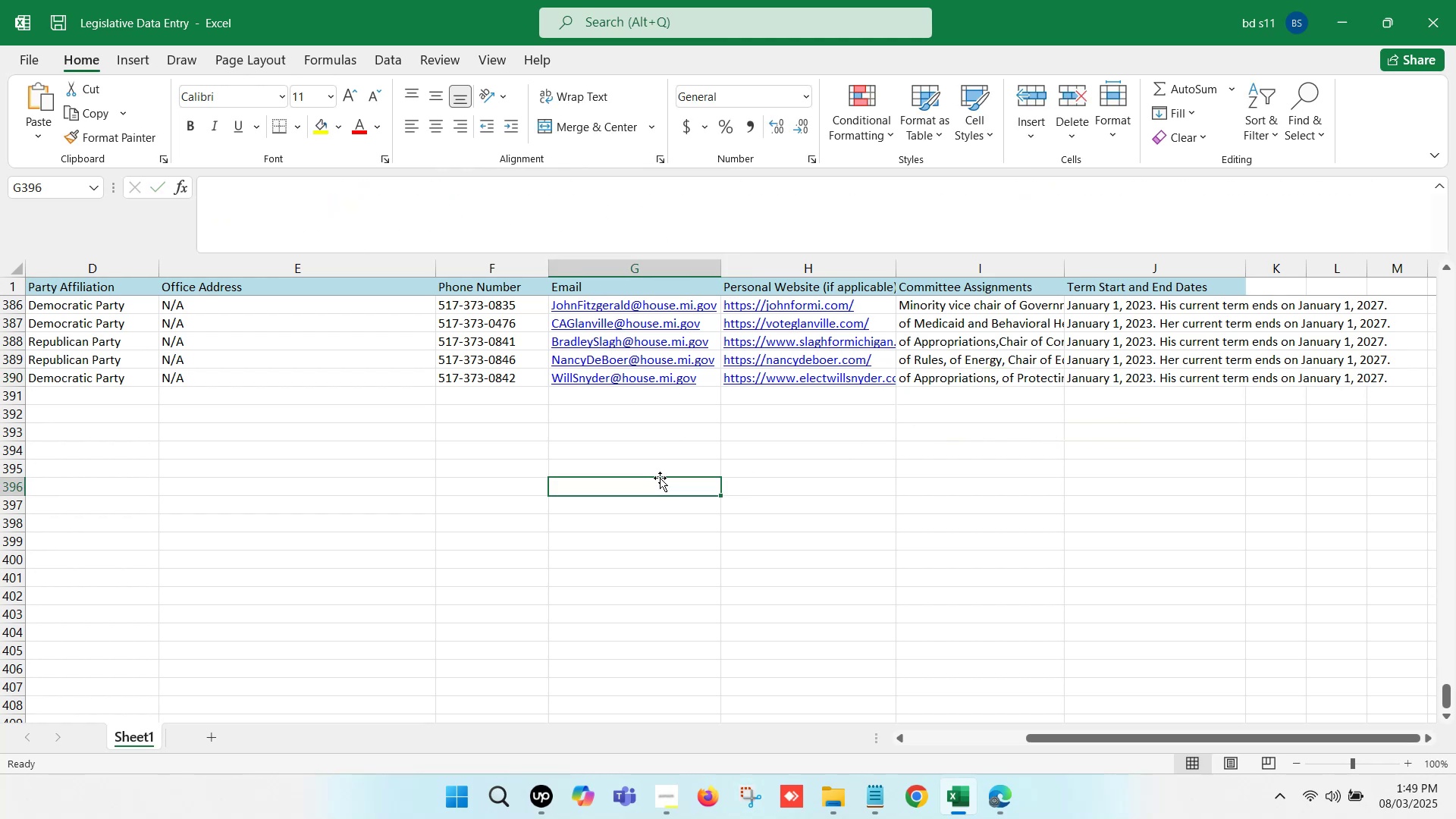 
key(Control+S)
 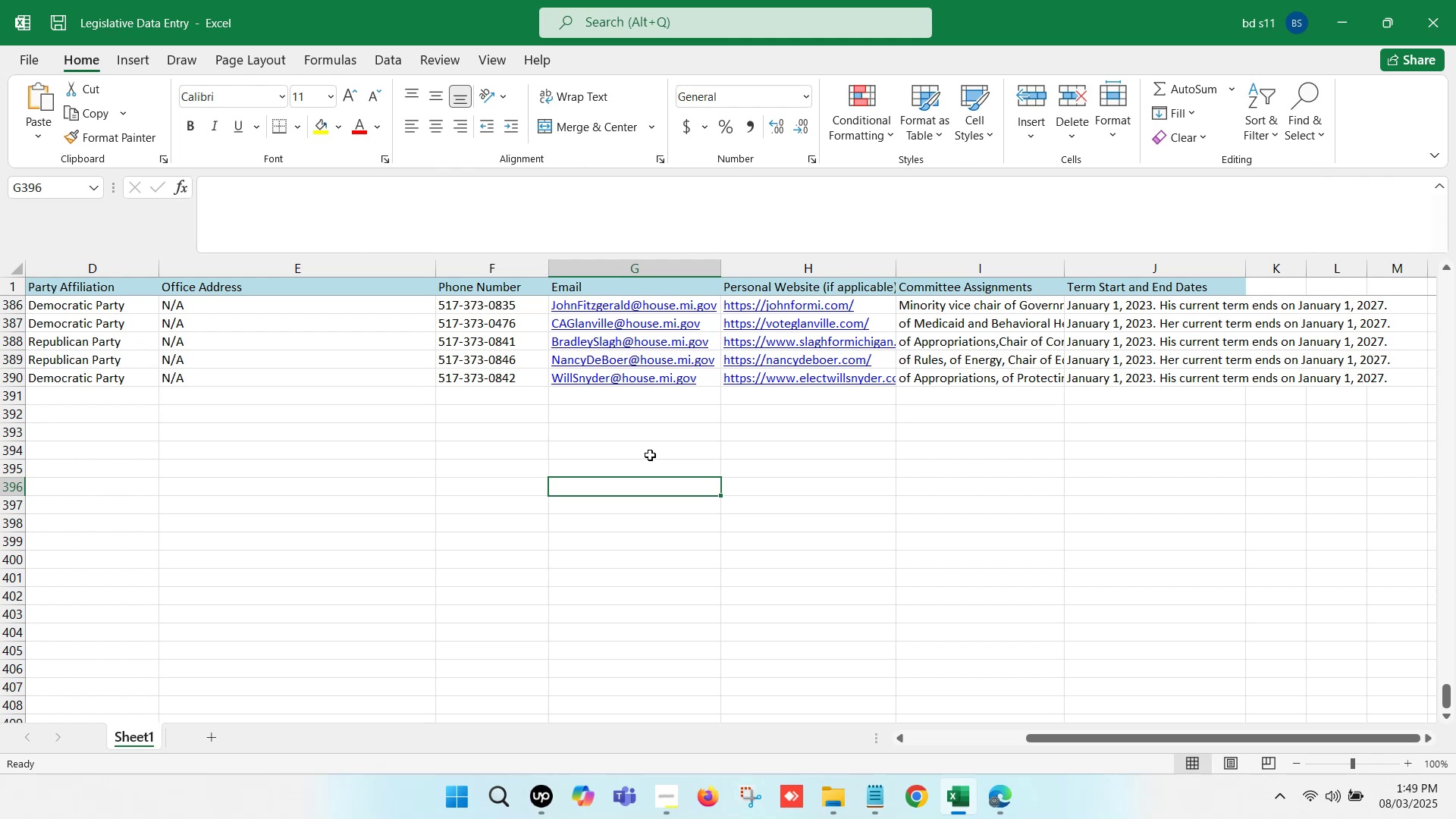 
wait(10.13)
 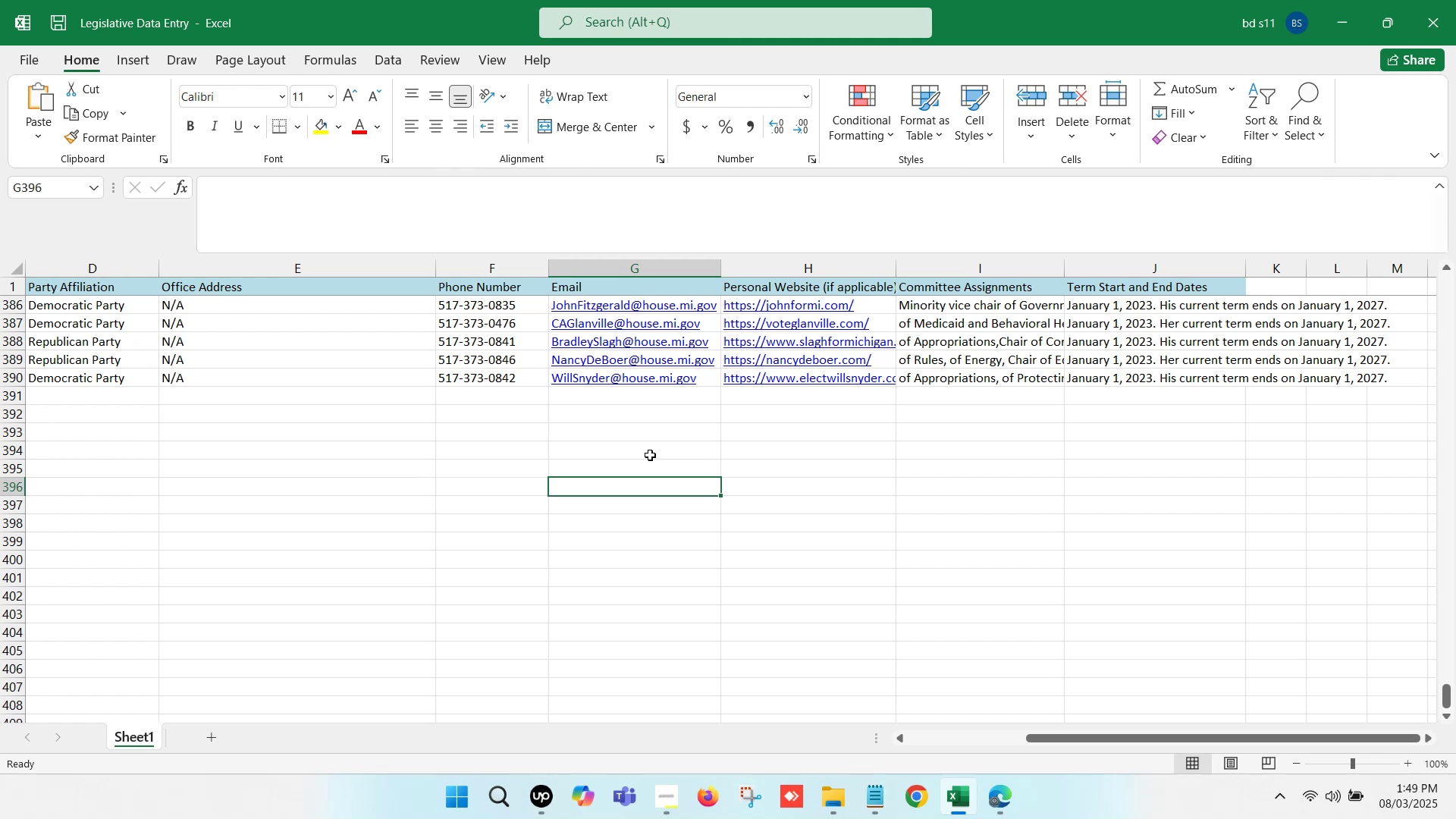 
left_click([697, 402])
 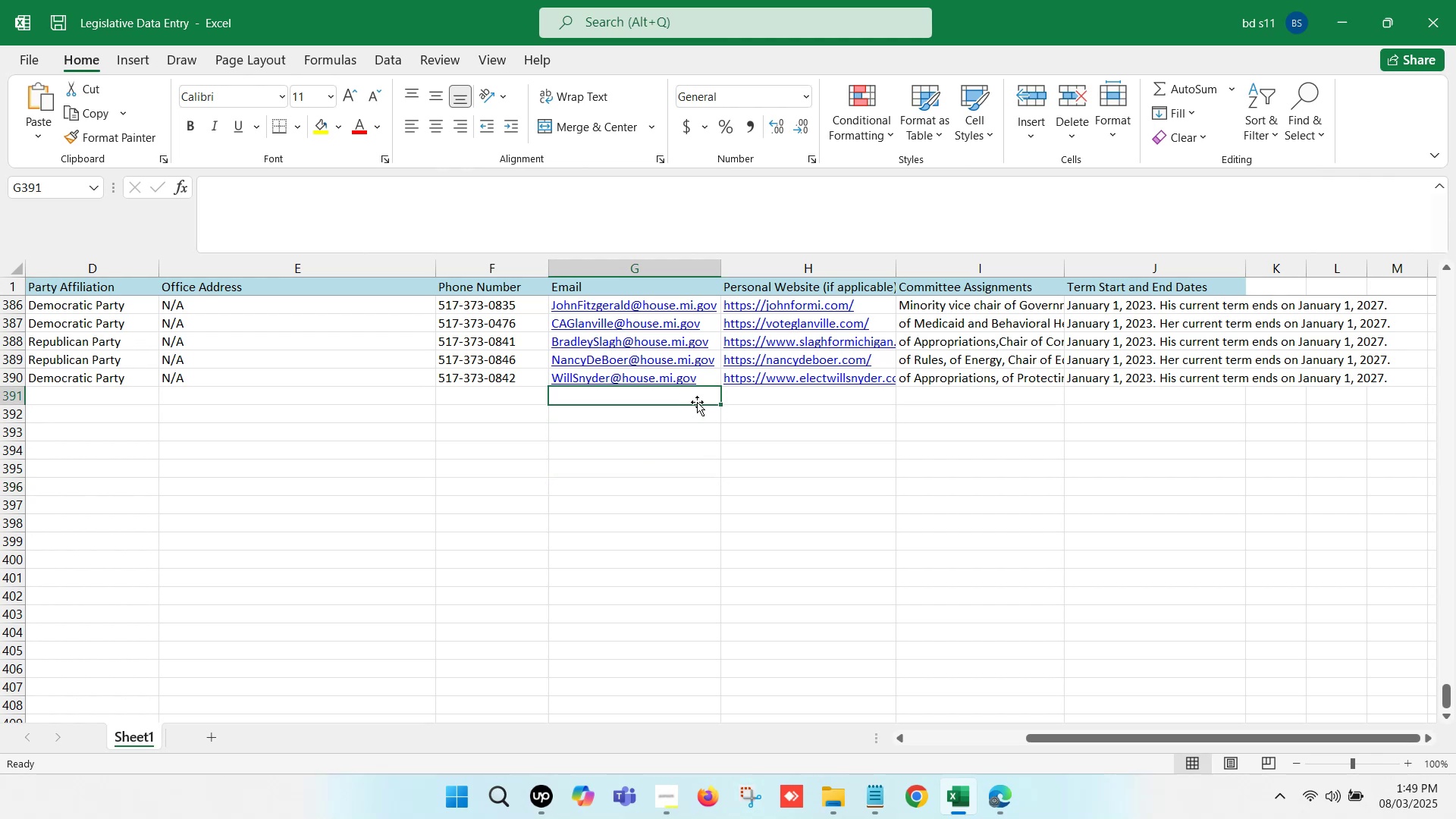 
hold_key(key=ArrowLeft, duration=1.35)
 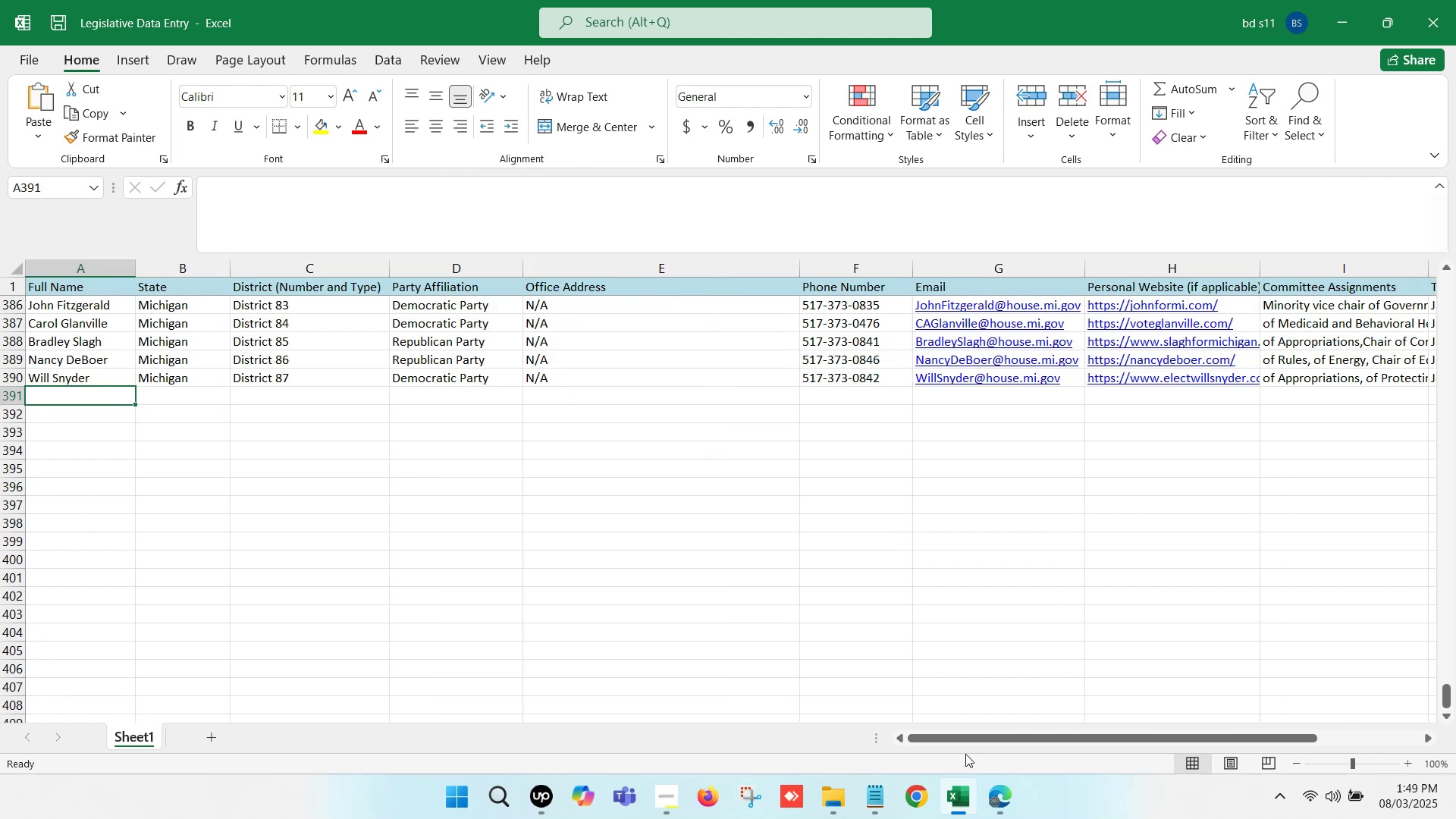 
left_click([967, 802])
 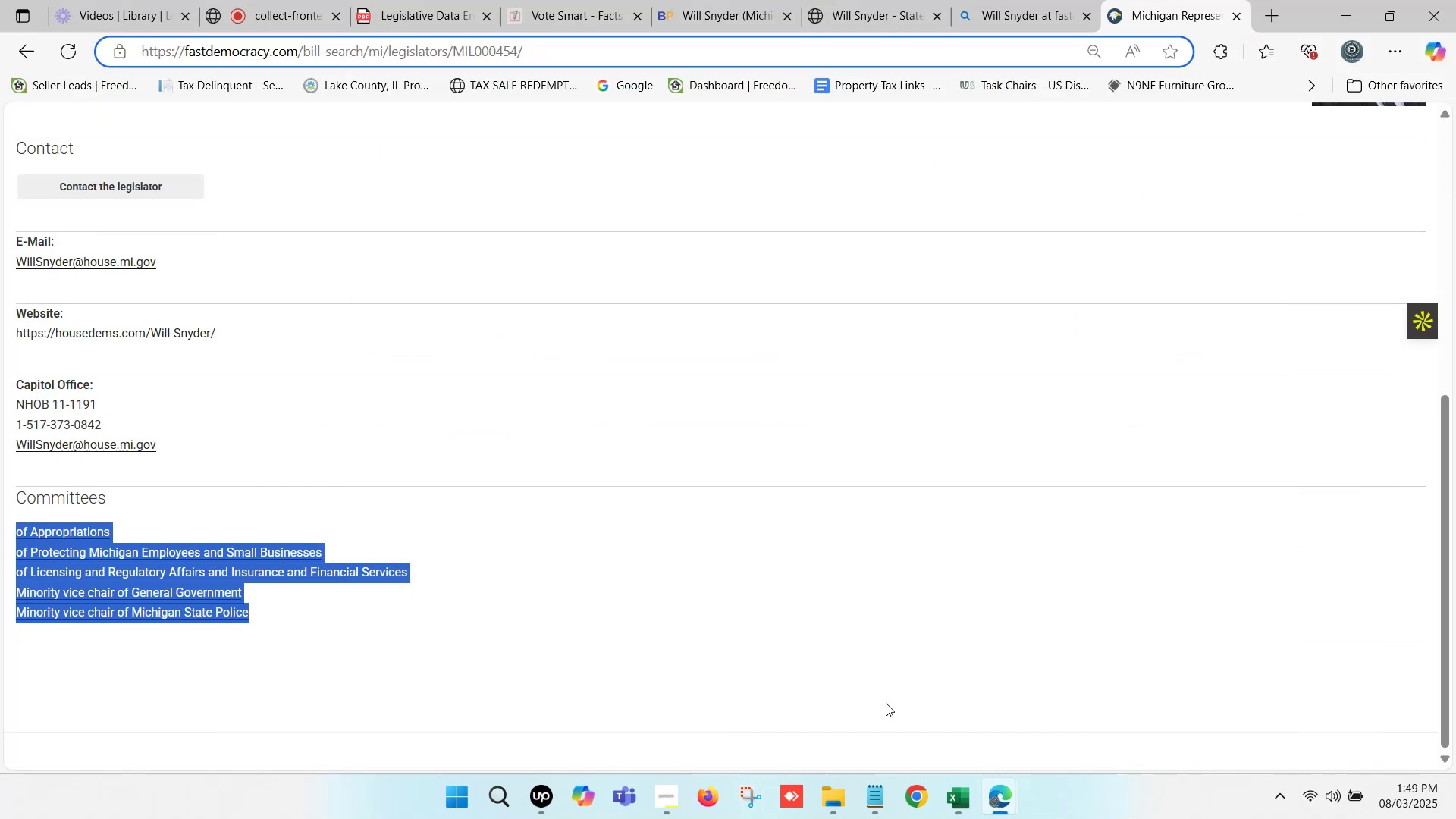 
scroll: coordinate [629, 378], scroll_direction: up, amount: 13.0
 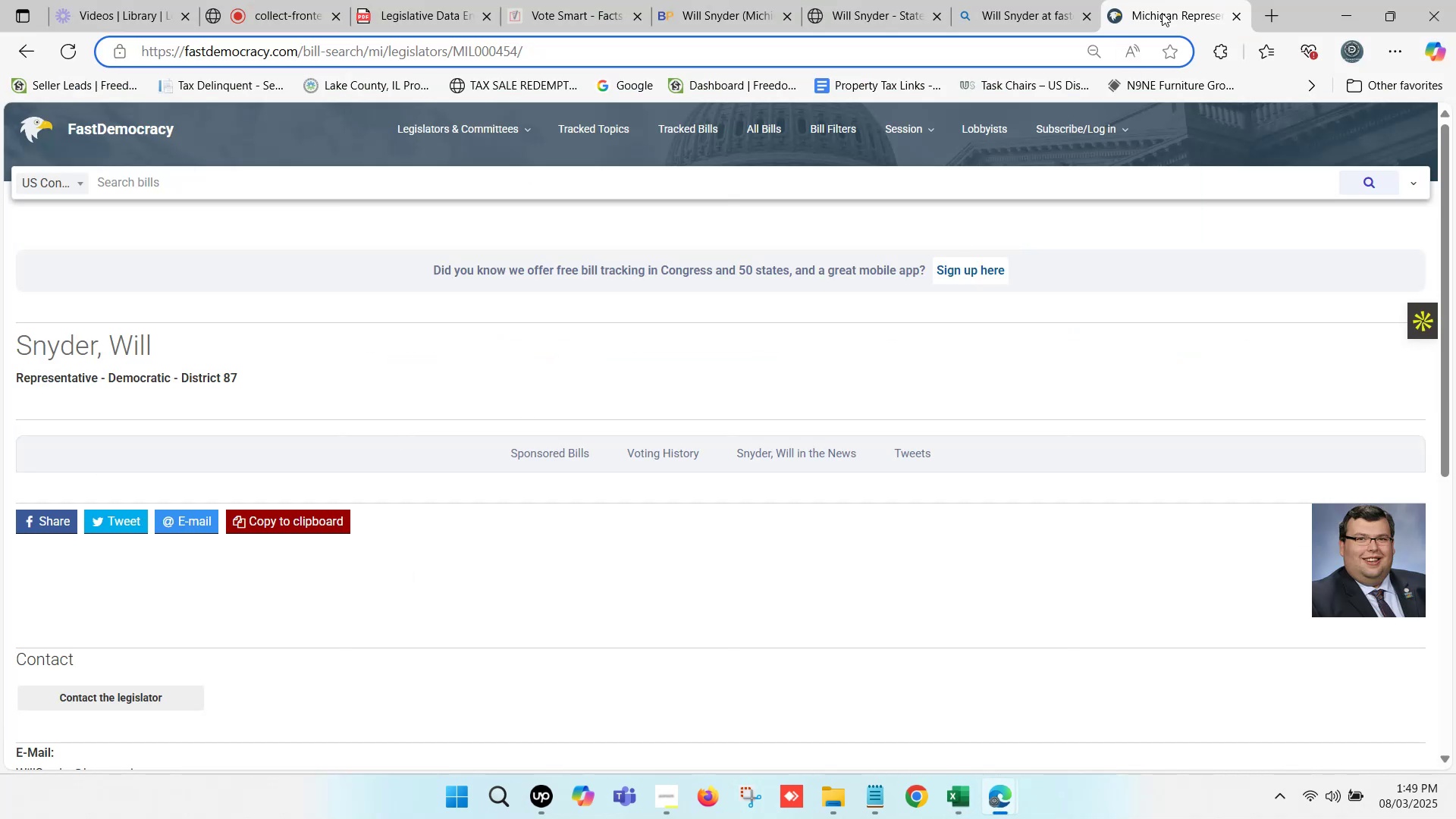 
left_click([1244, 14])
 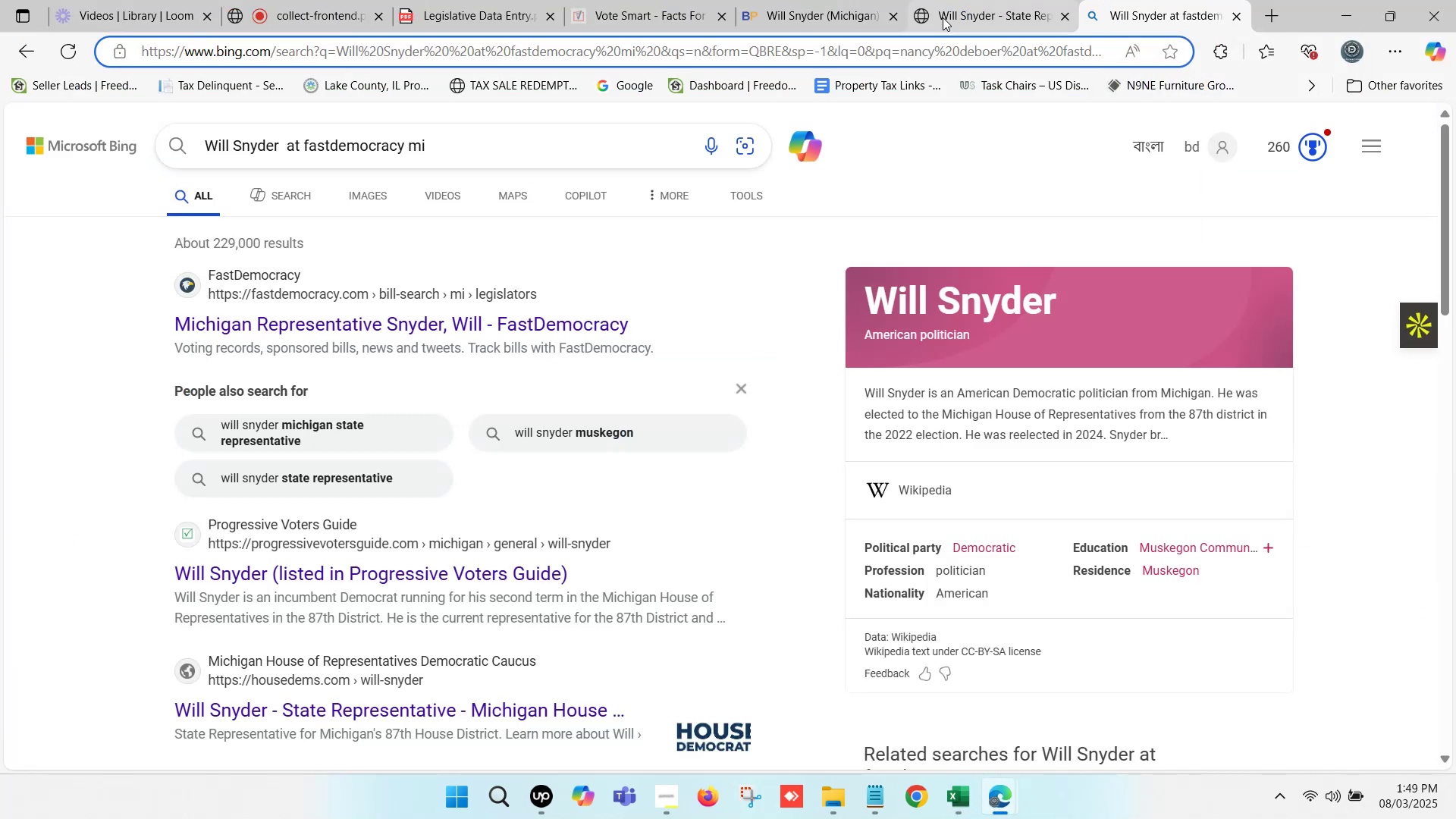 
left_click([806, 0])
 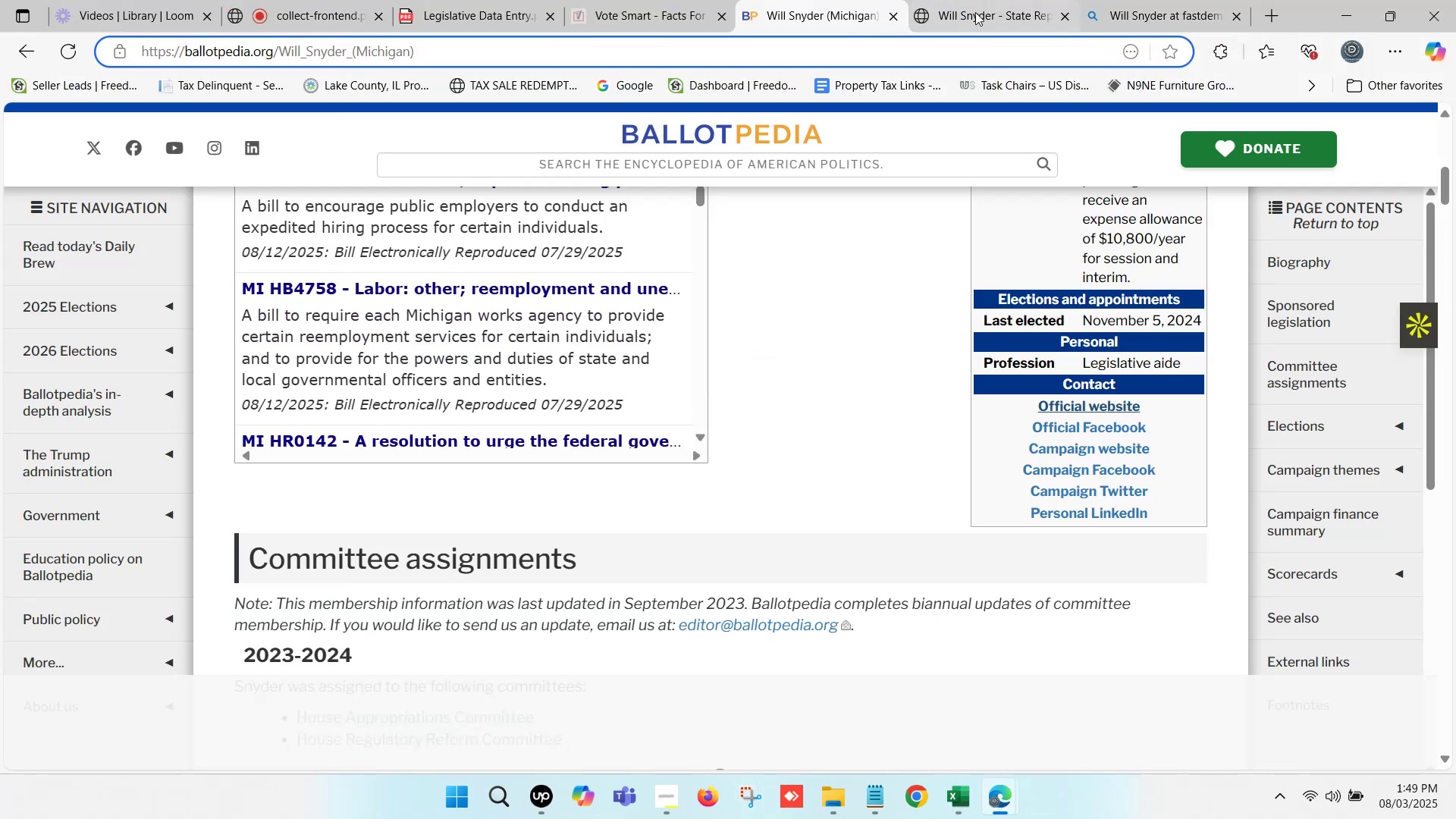 
mouse_move([1059, 18])
 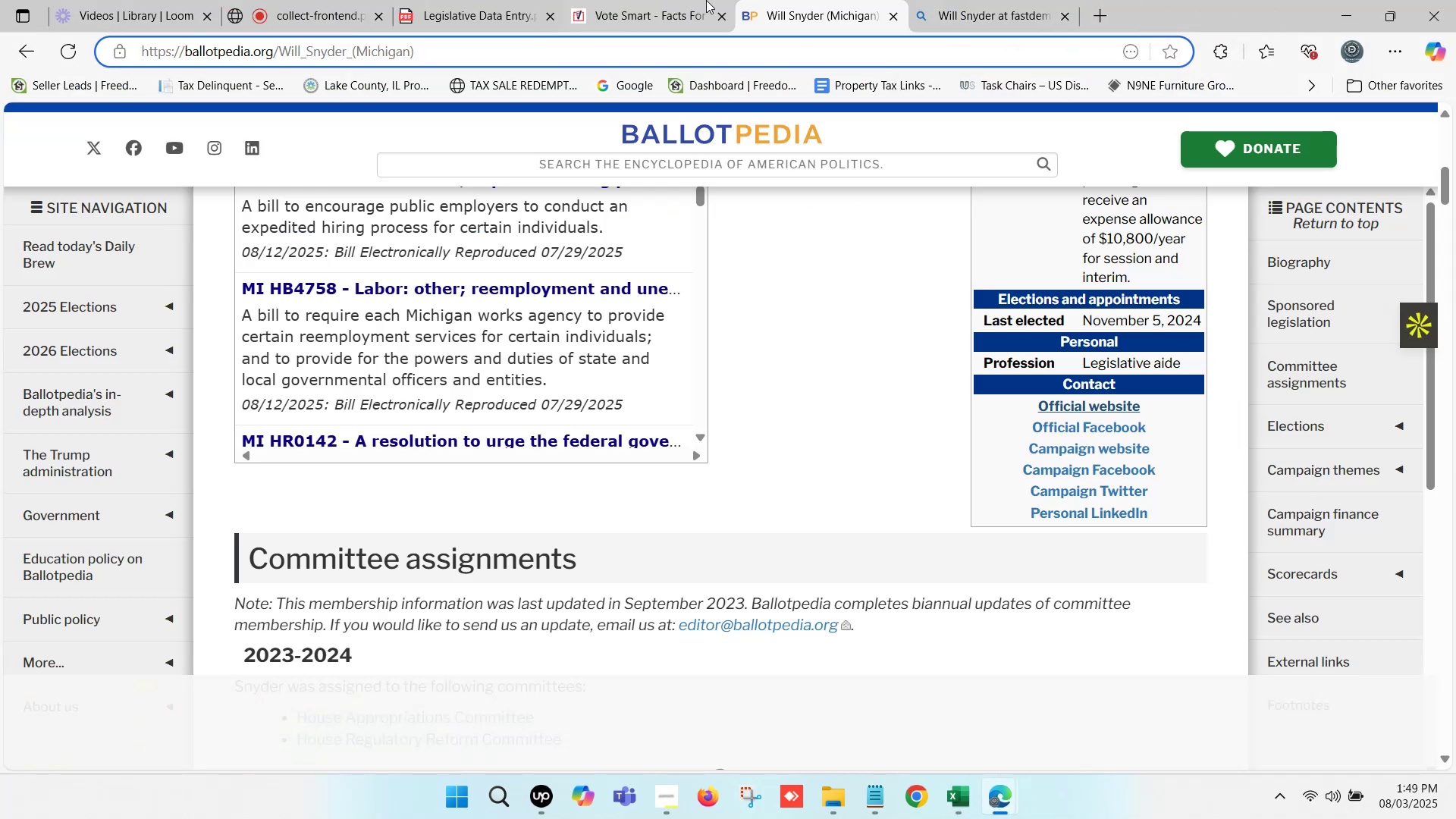 
left_click([1067, 15])
 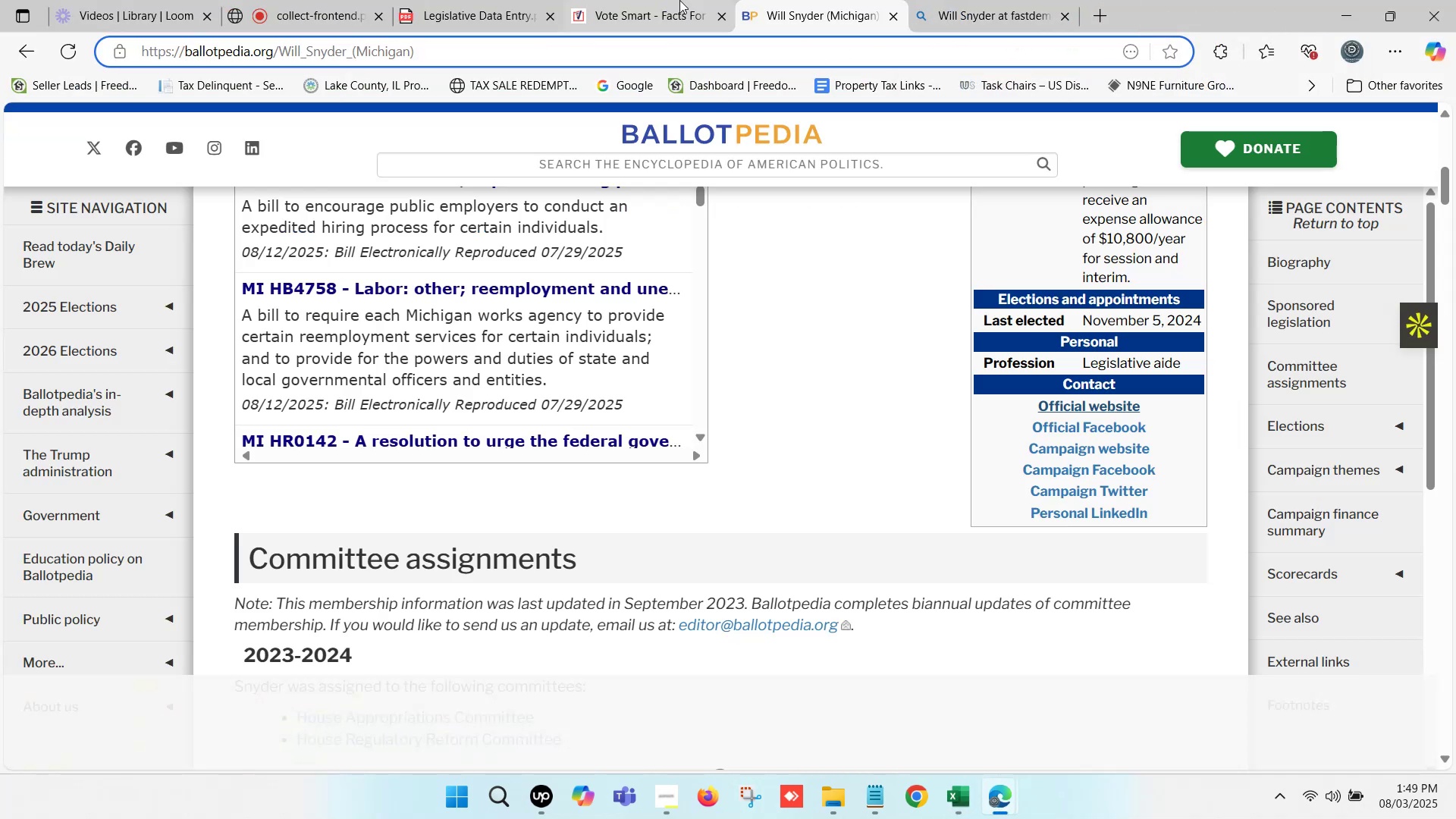 
left_click([661, 0])
 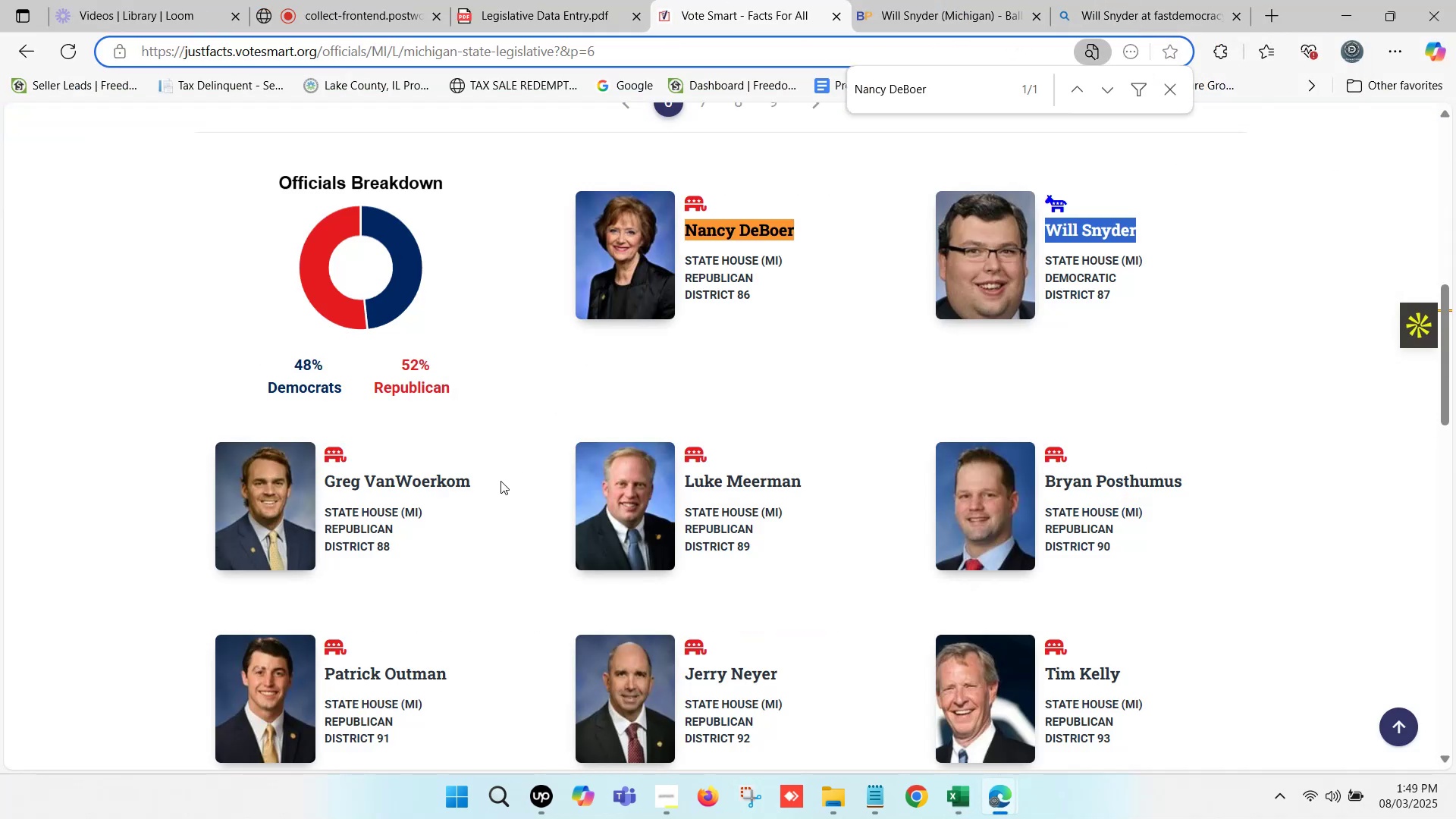 
left_click_drag(start_coordinate=[488, 474], to_coordinate=[325, 485])
 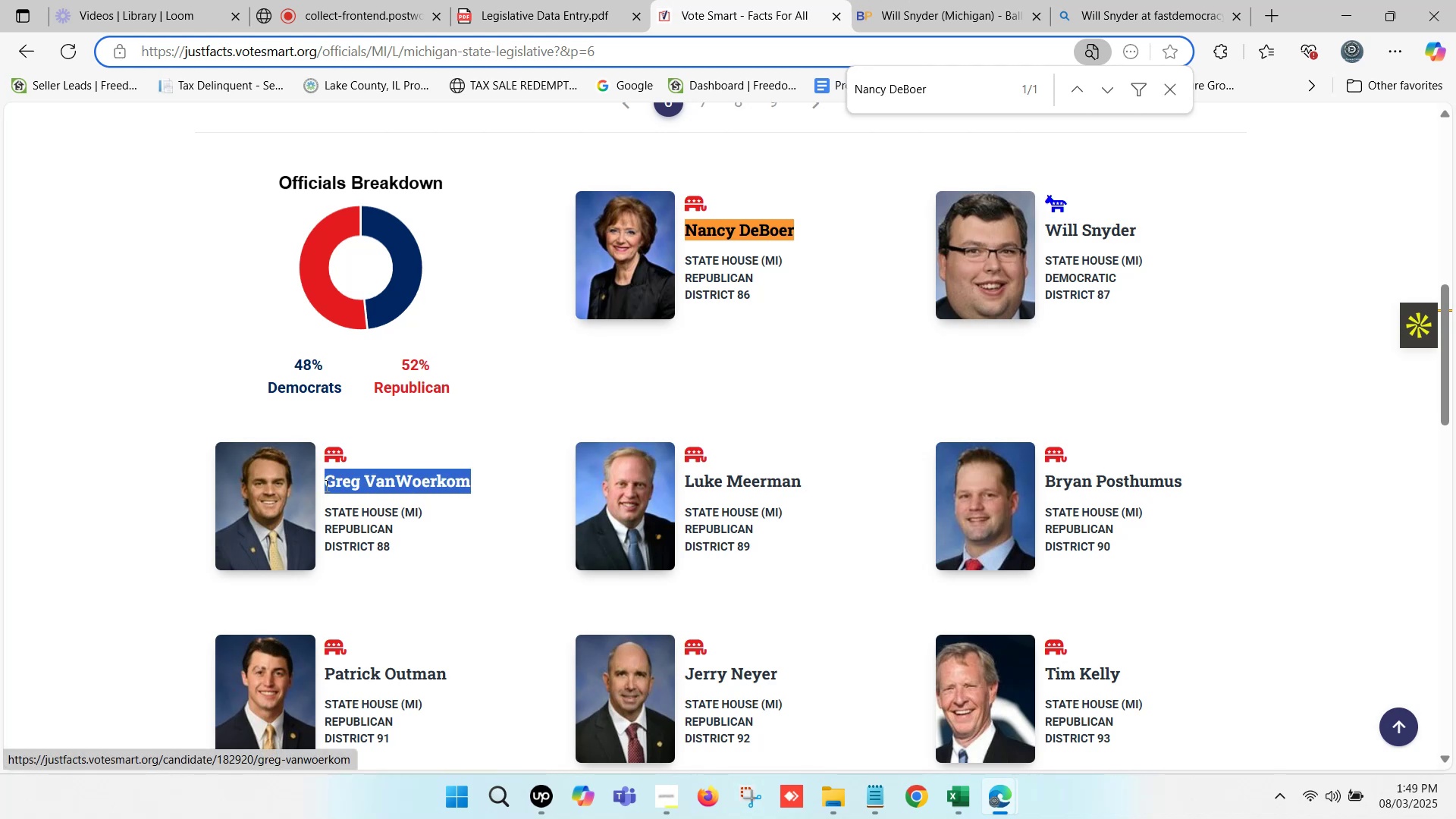 
key(Control+C)
 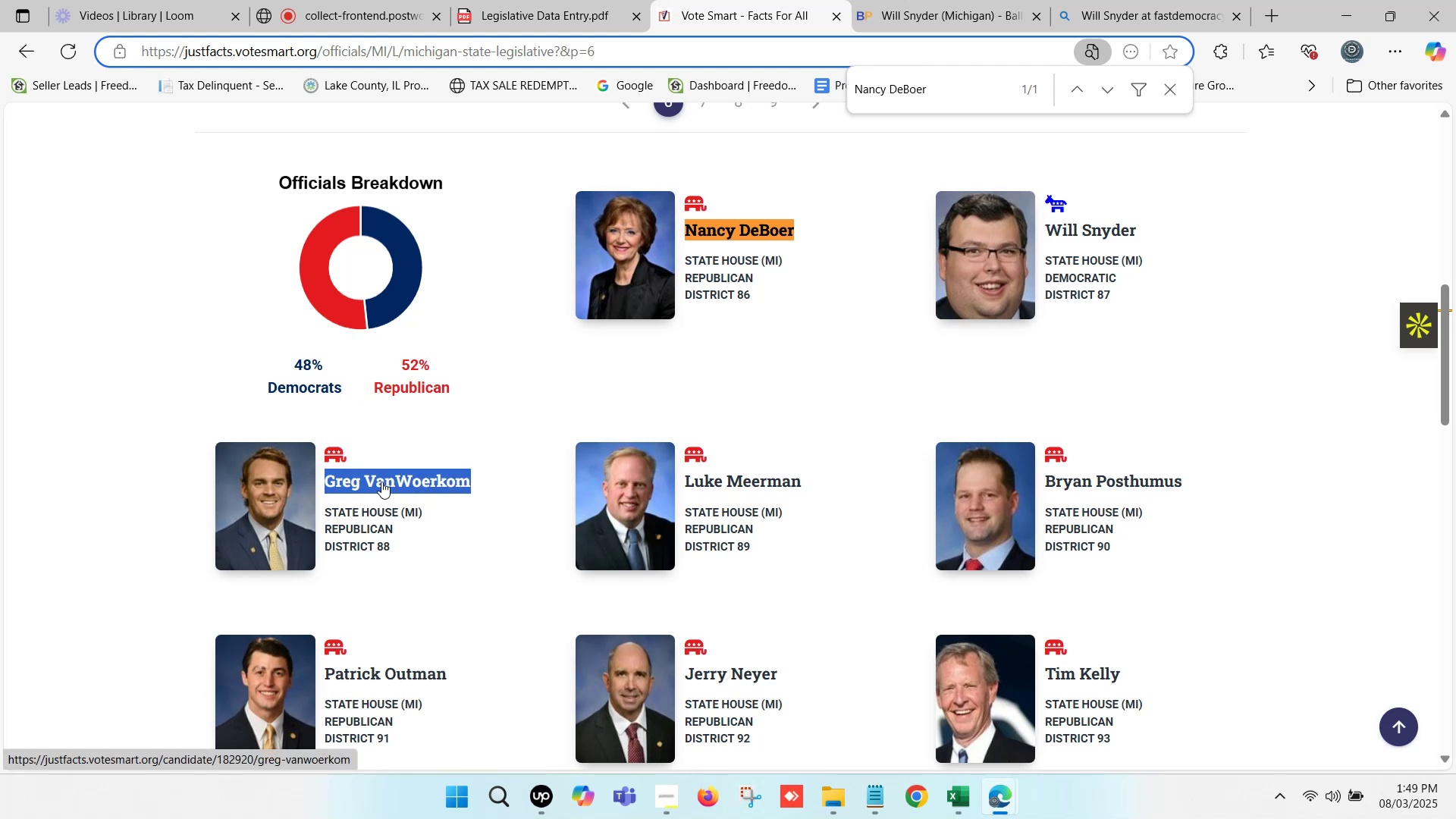 
key(Control+F)
 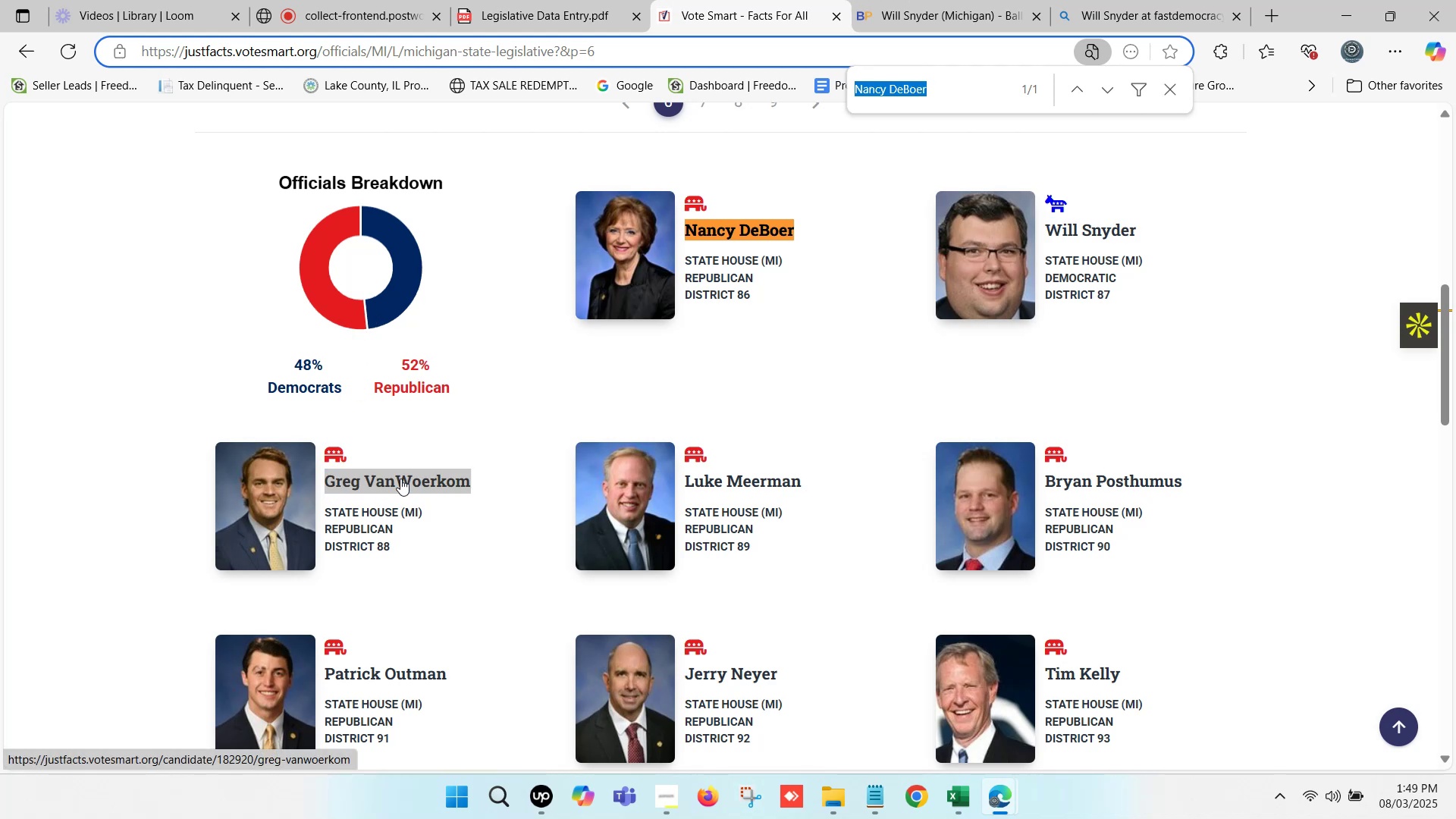 
hold_key(key=V, duration=0.67)
 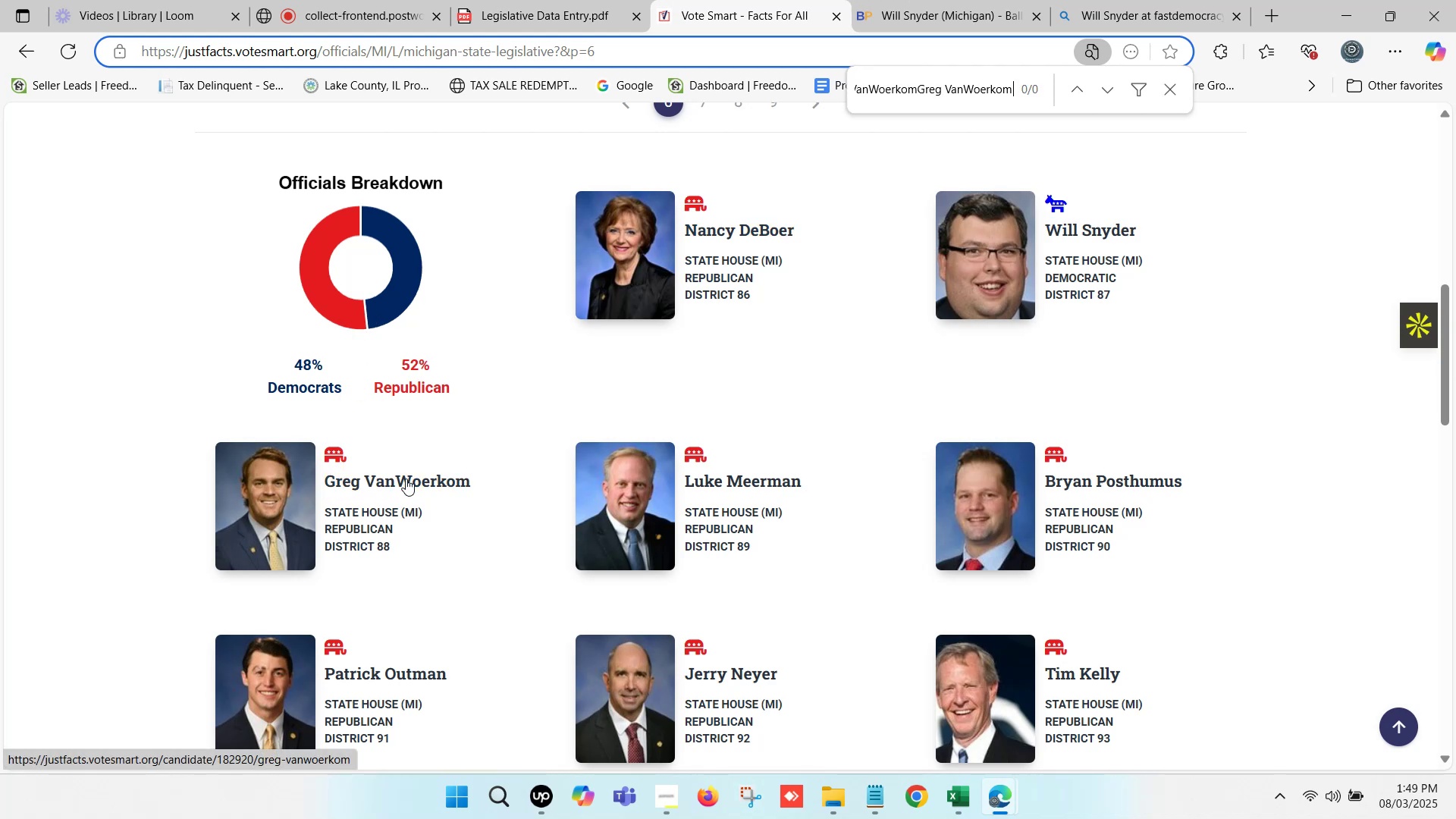 
left_click([406, 479])
 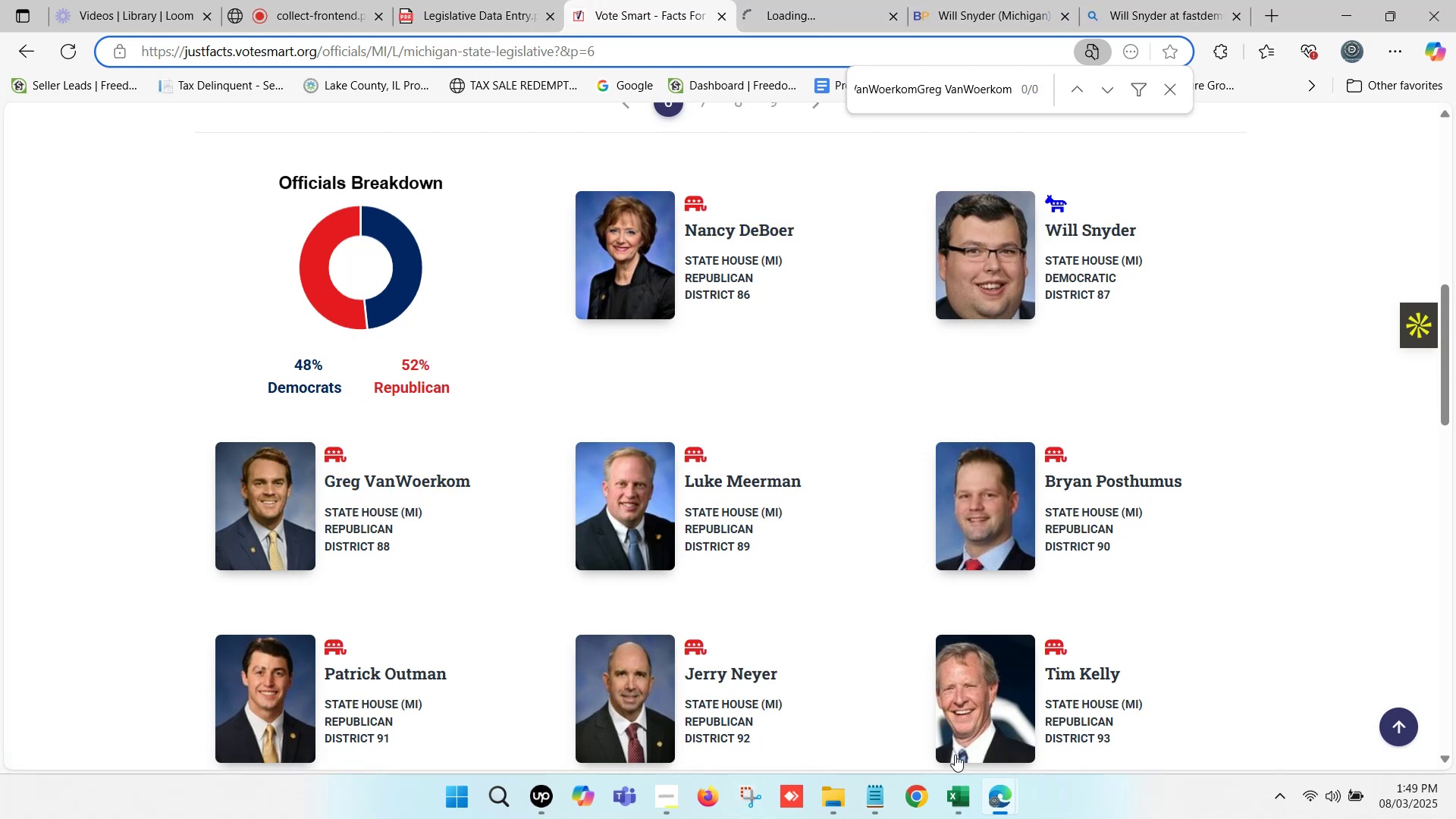 
left_click([968, 813])
 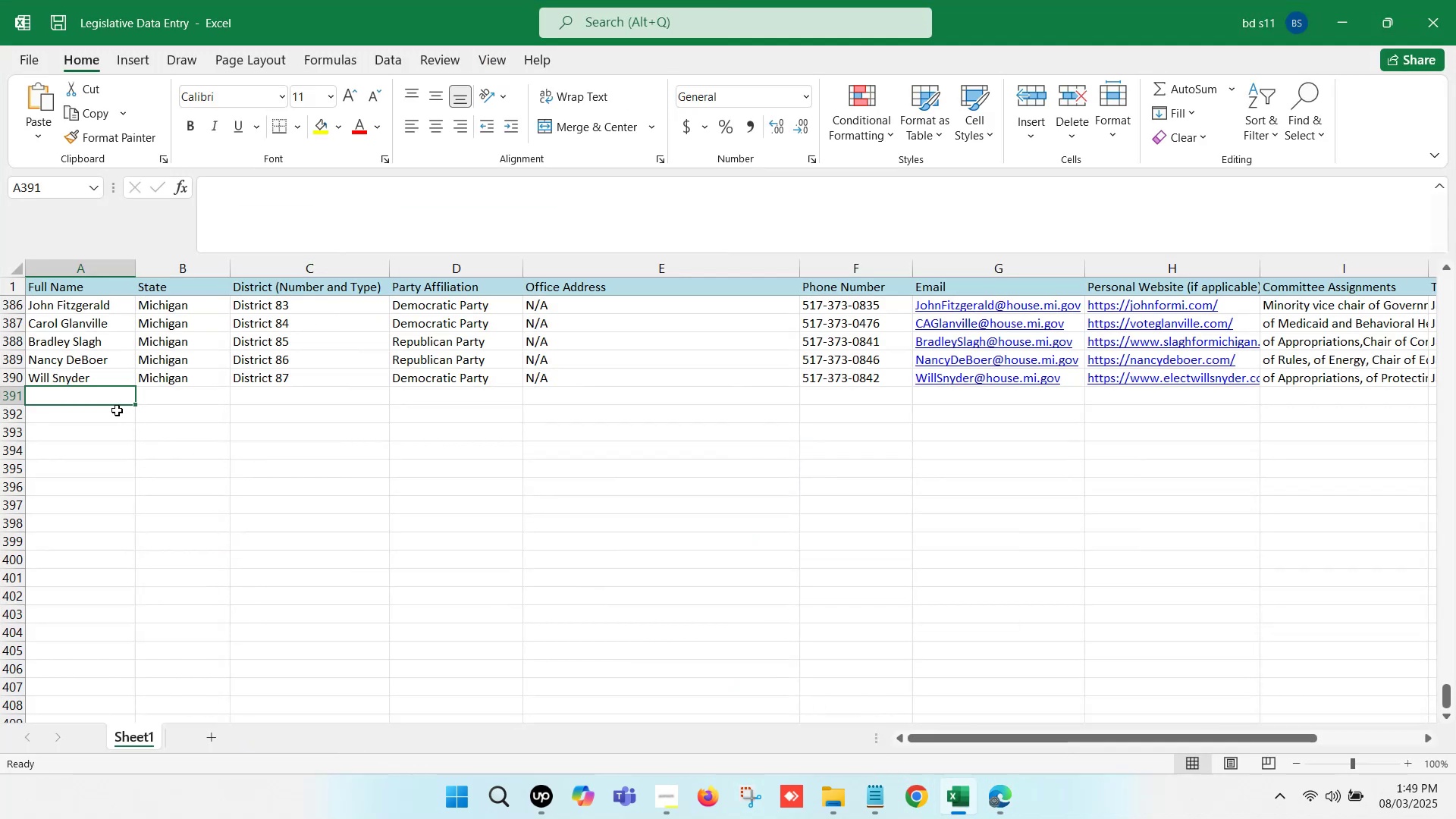 
double_click([96, 399])
 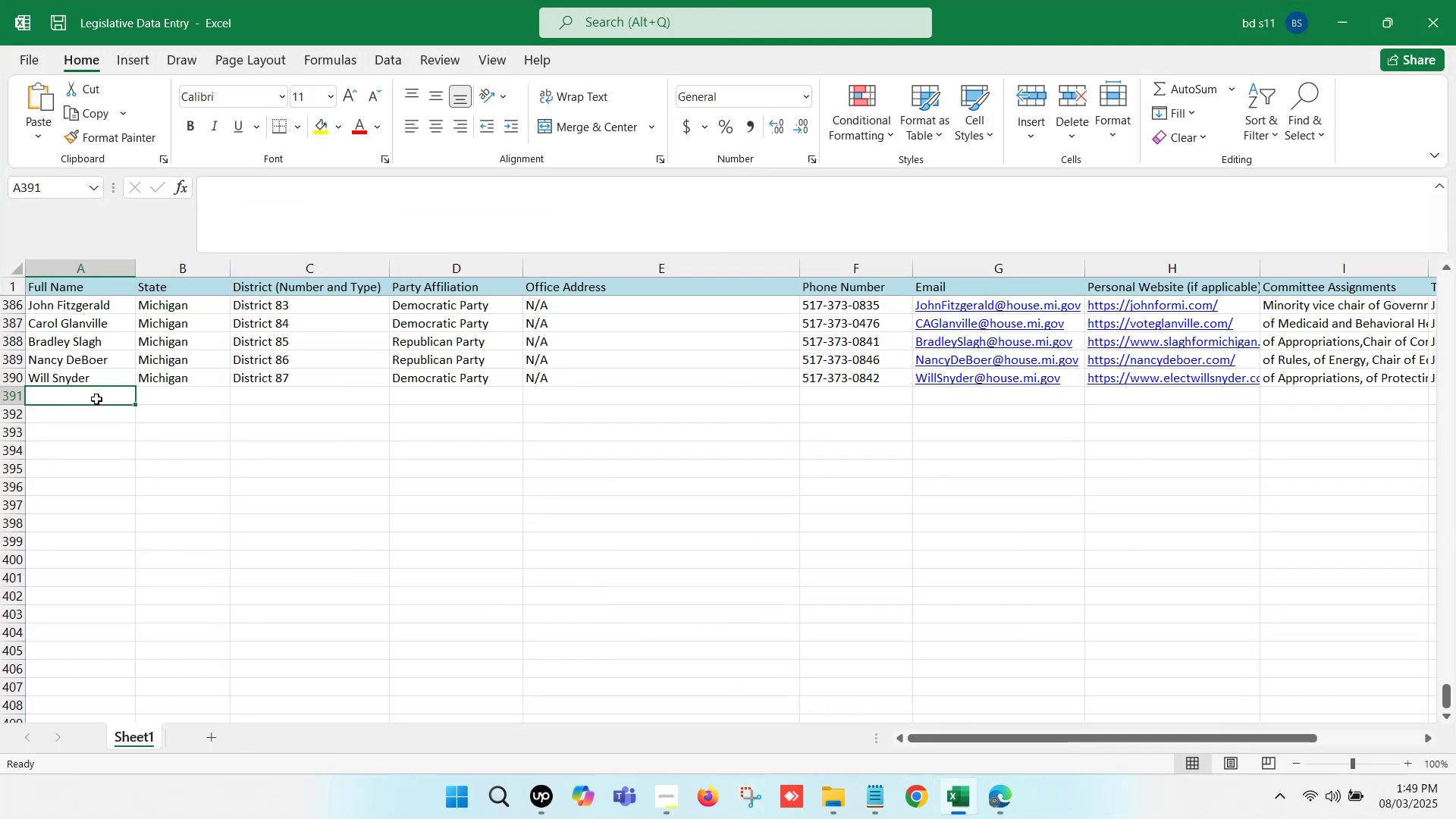 
key(Control+V)
 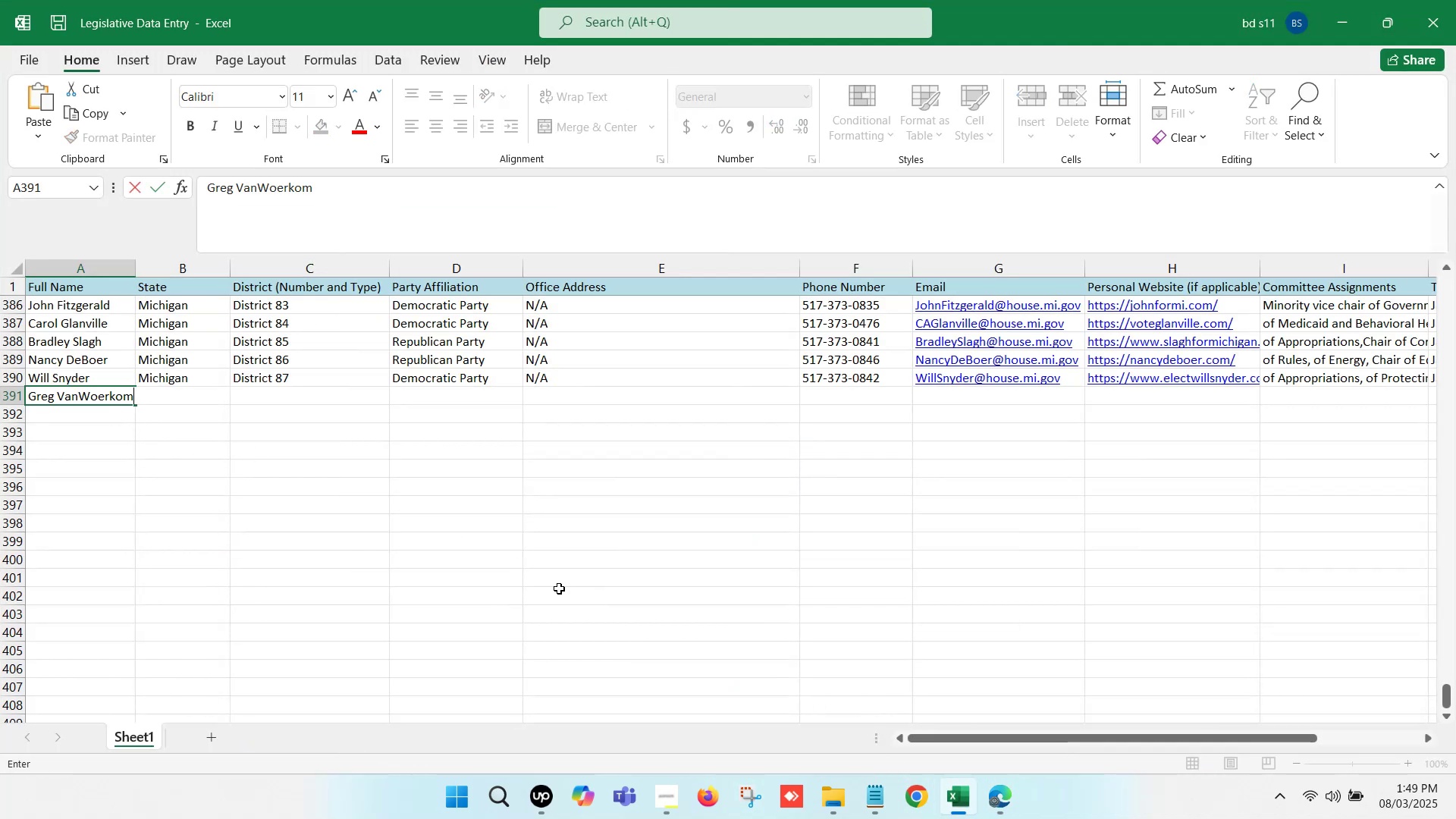 
left_click([611, 620])
 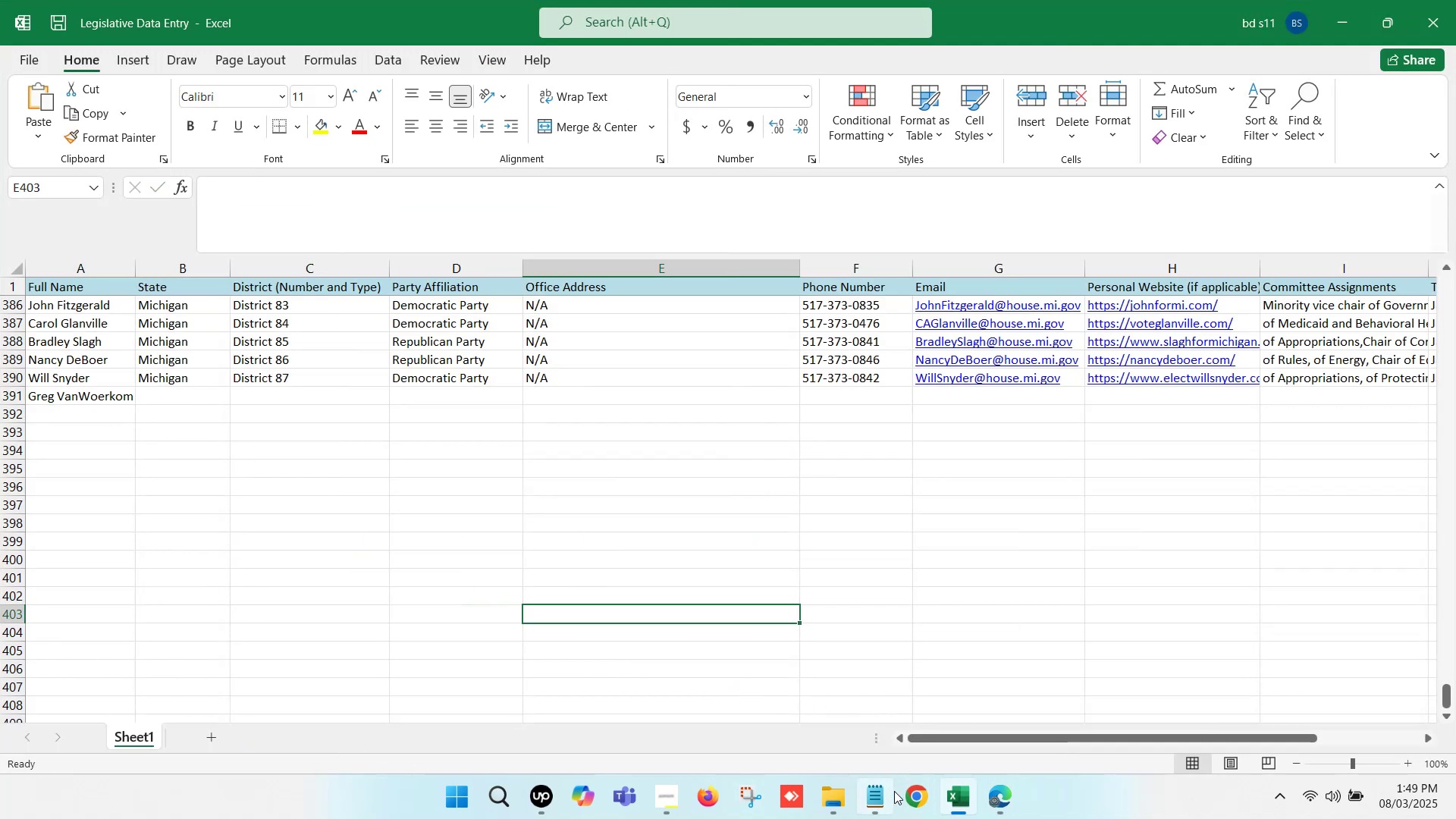 
left_click([962, 804])
 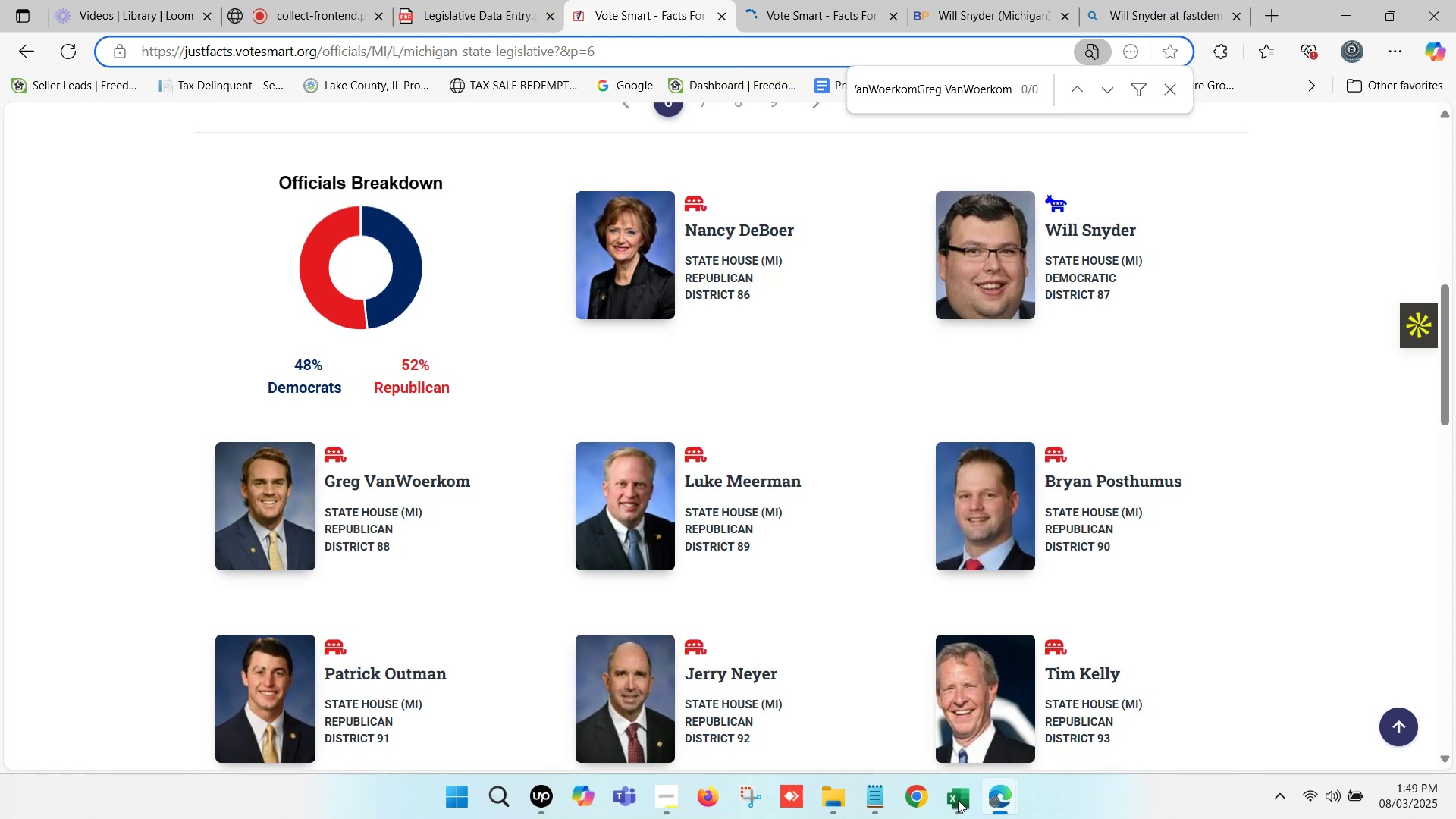 
key(Control+Z)
 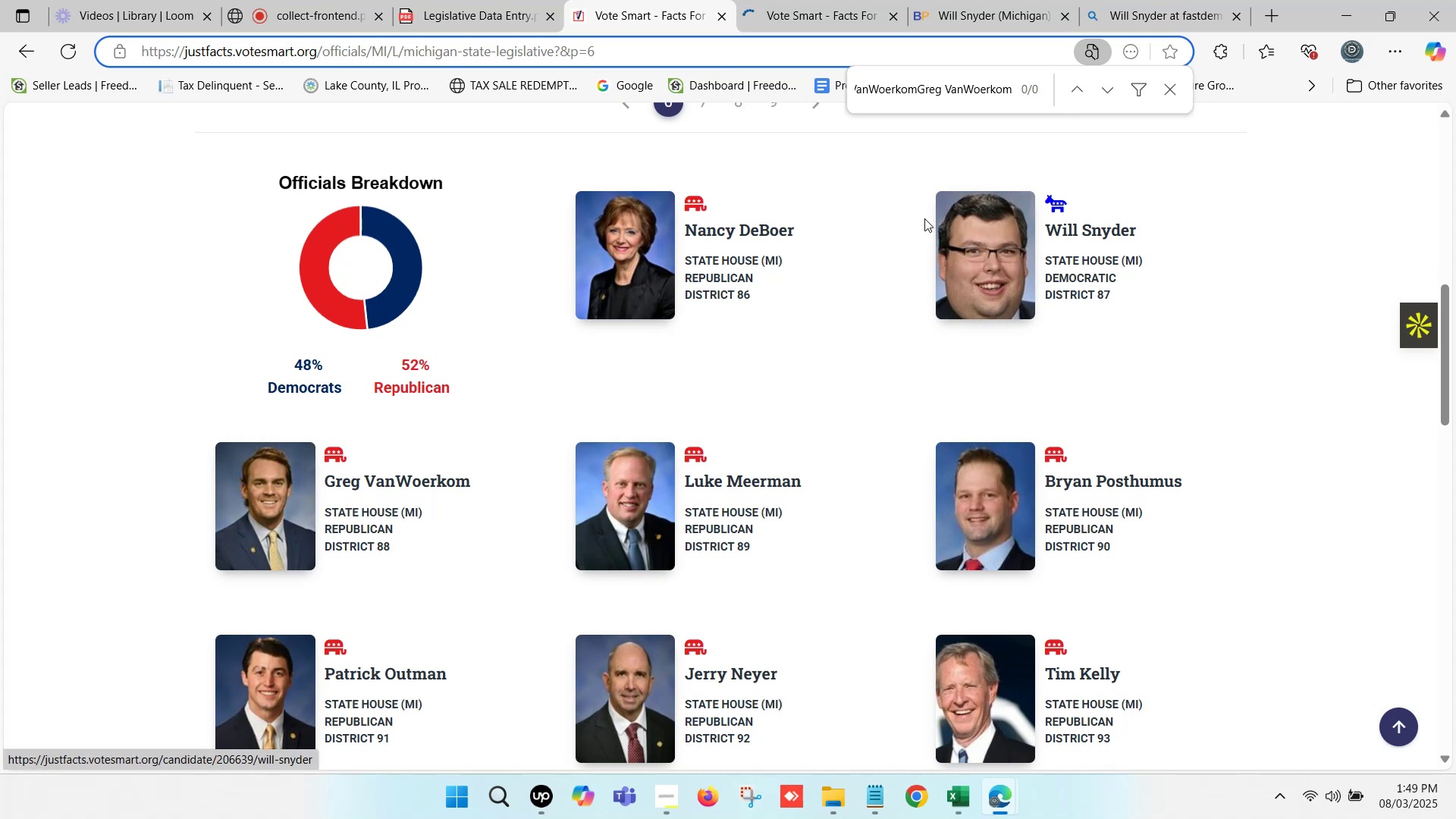 
left_click([961, 64])
 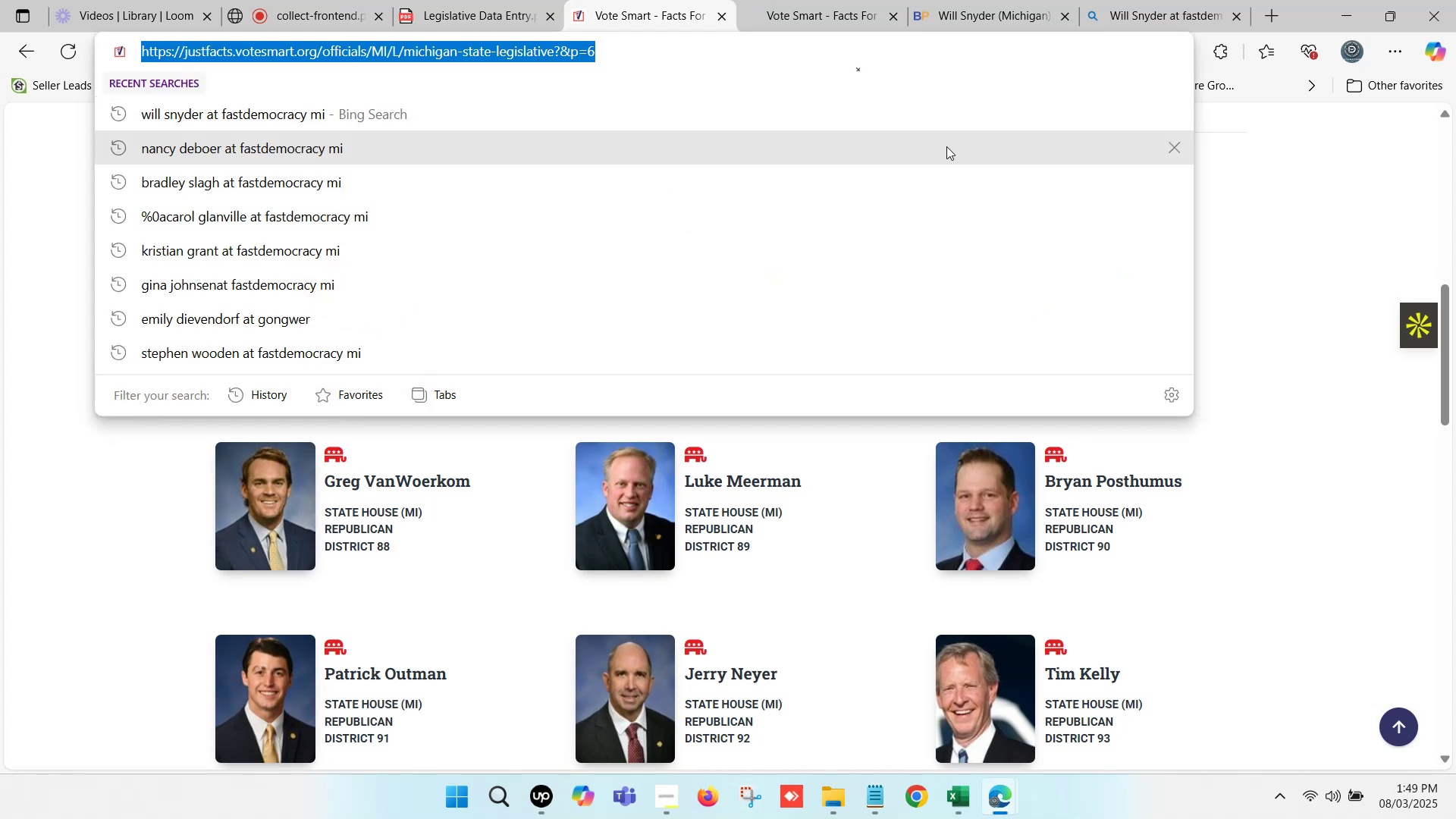 
left_click([1314, 256])
 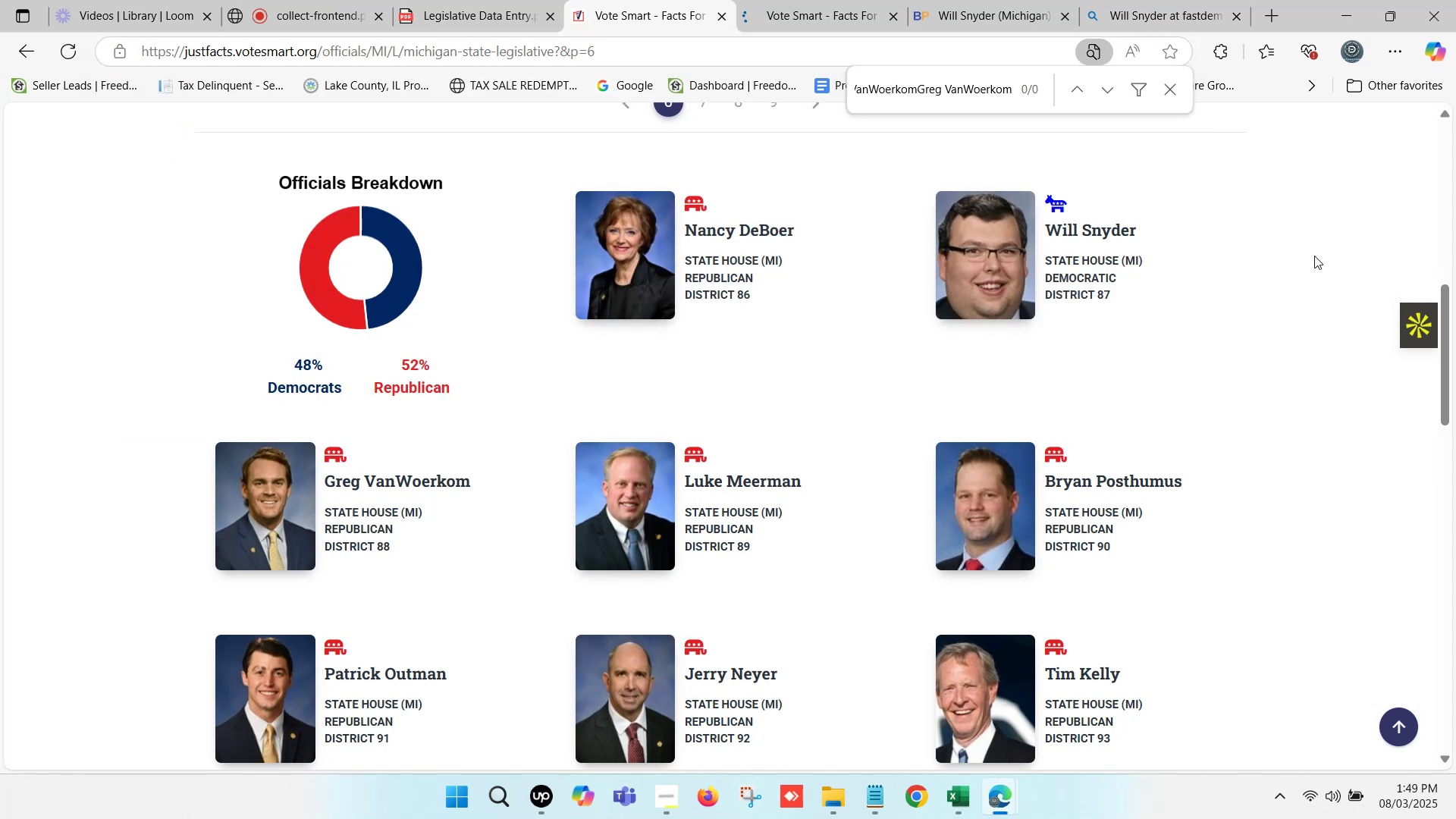 
key(Control+F)
 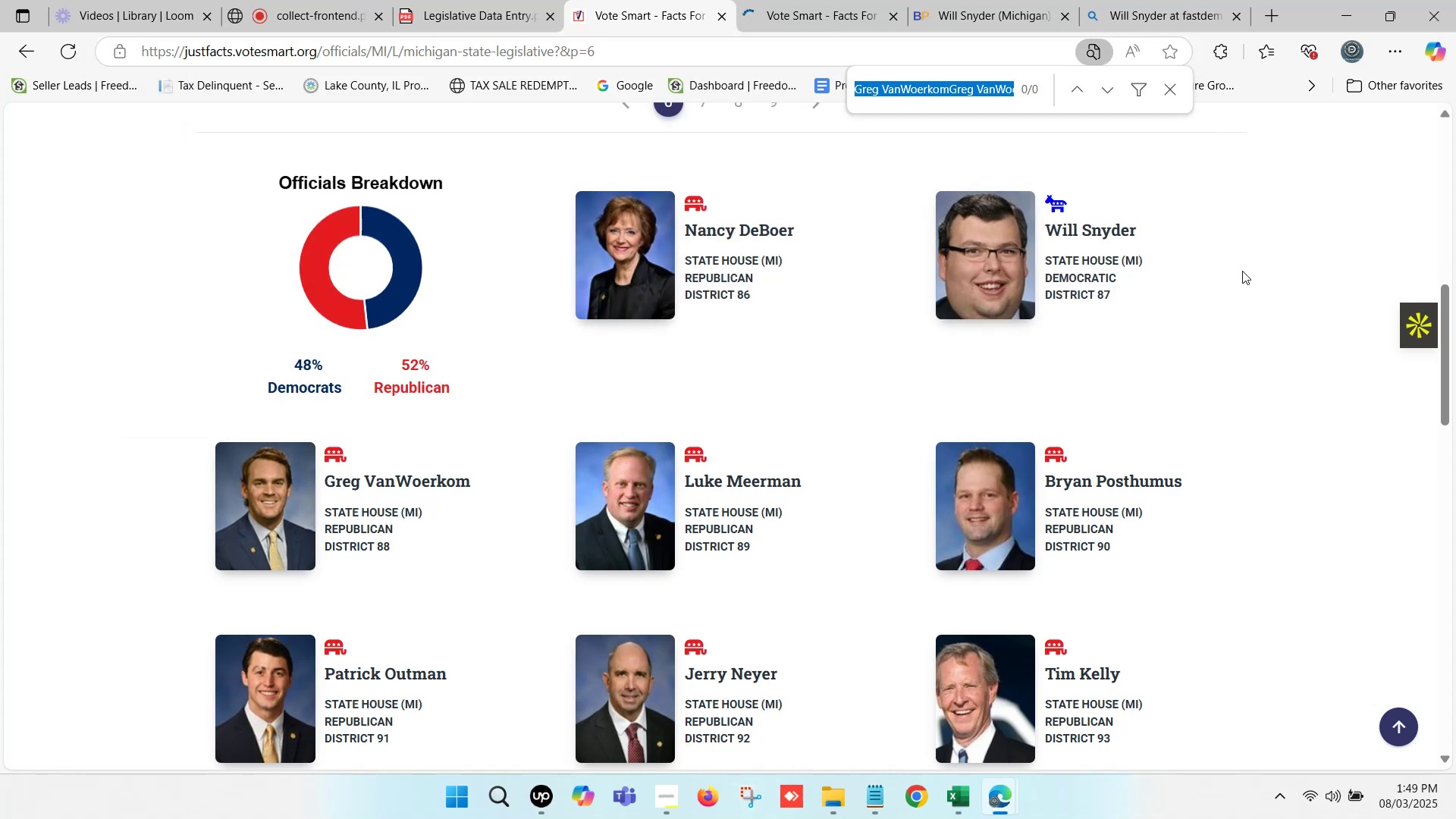 
key(Control+V)
 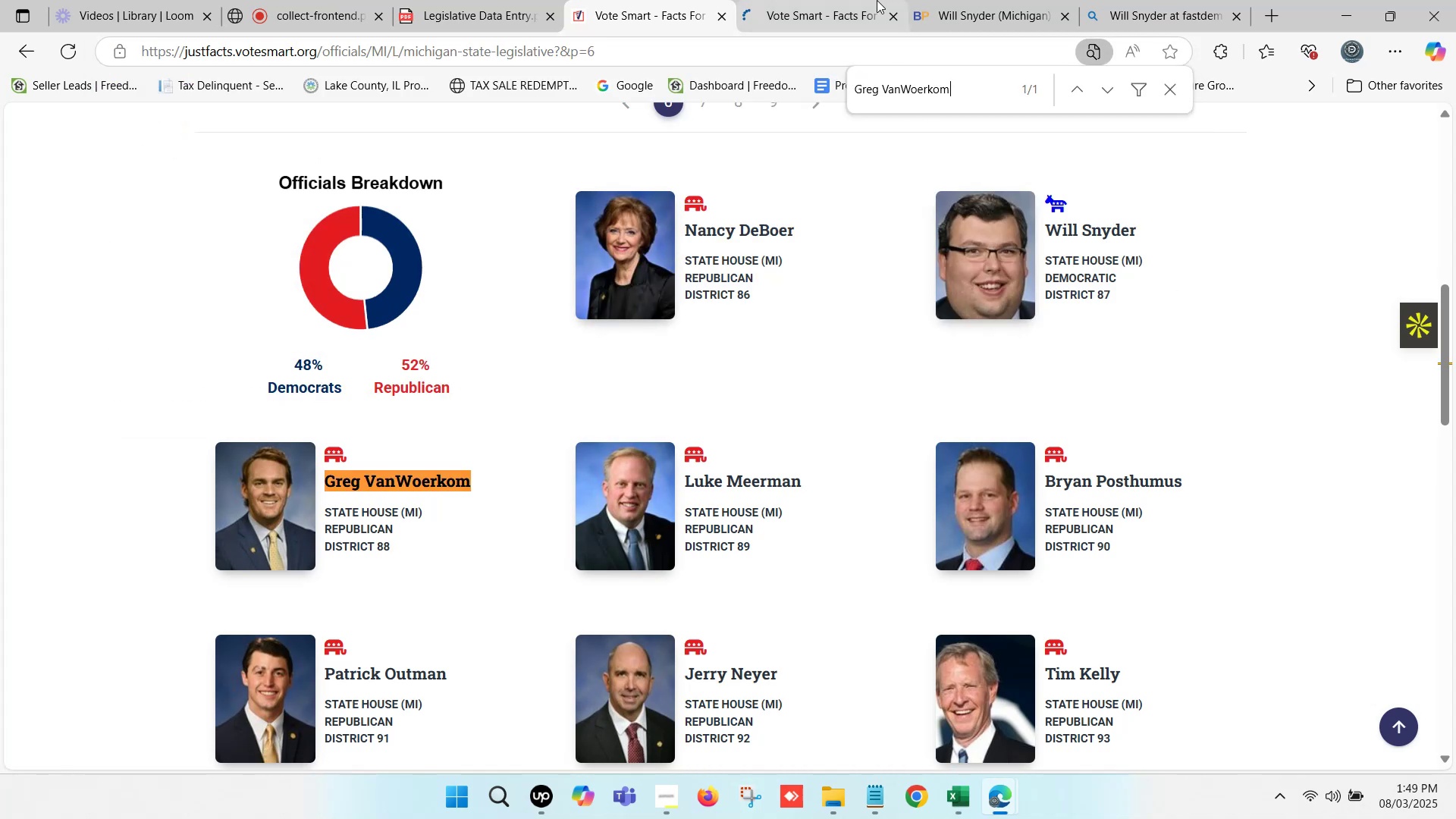 
left_click([918, 0])
 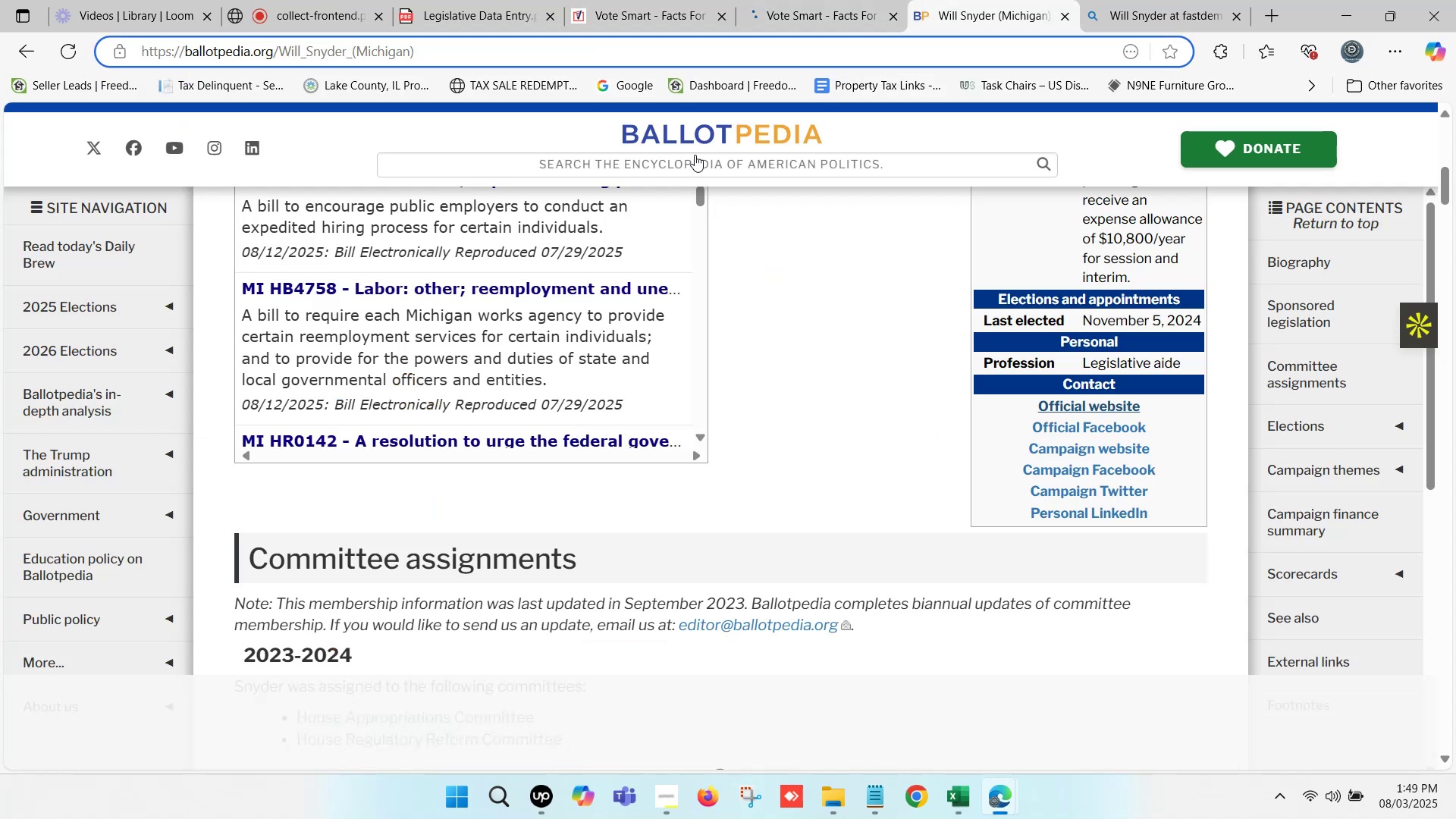 
left_click([692, 165])
 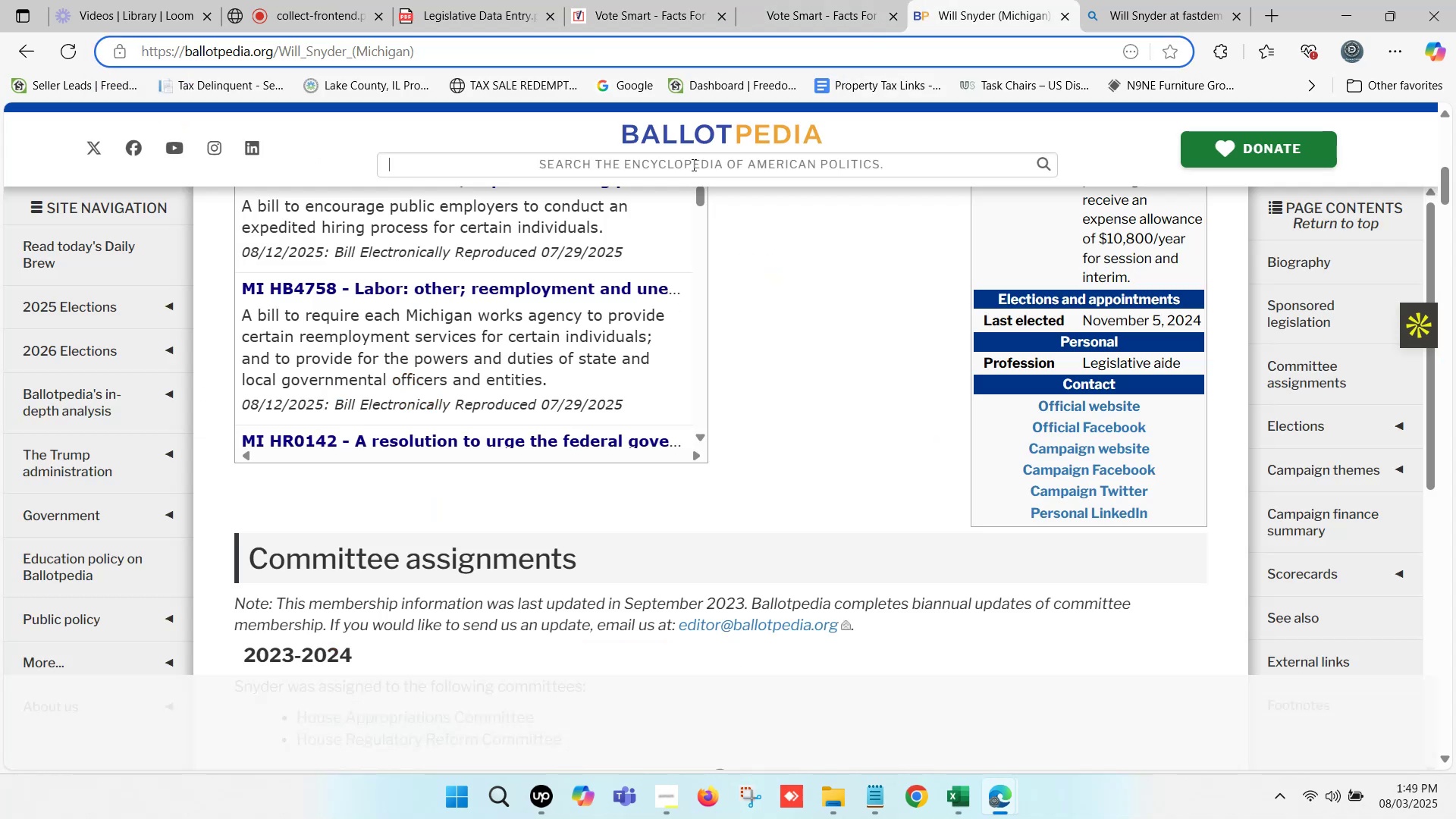 
key(Control+V)
 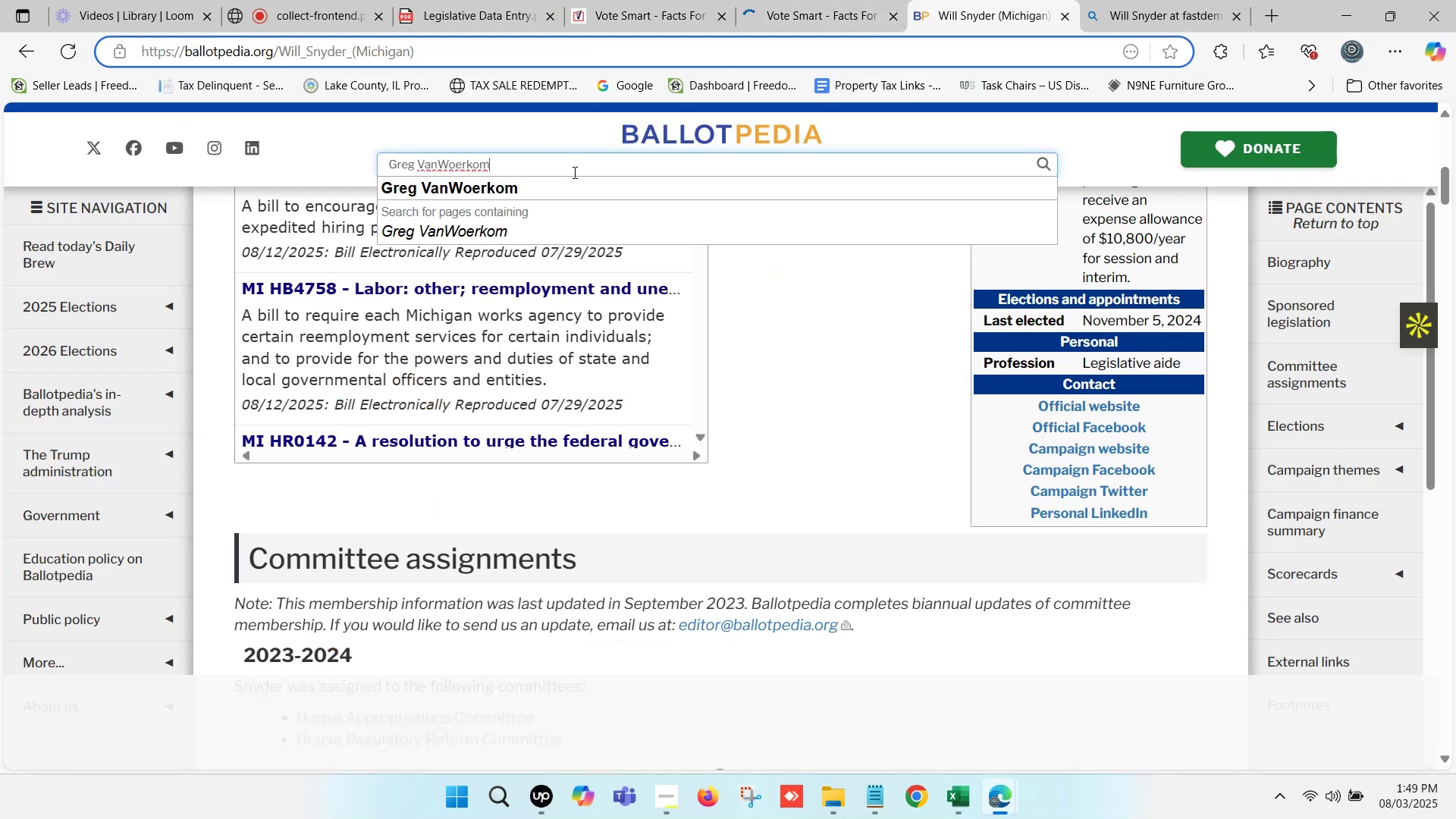 
left_click([513, 190])
 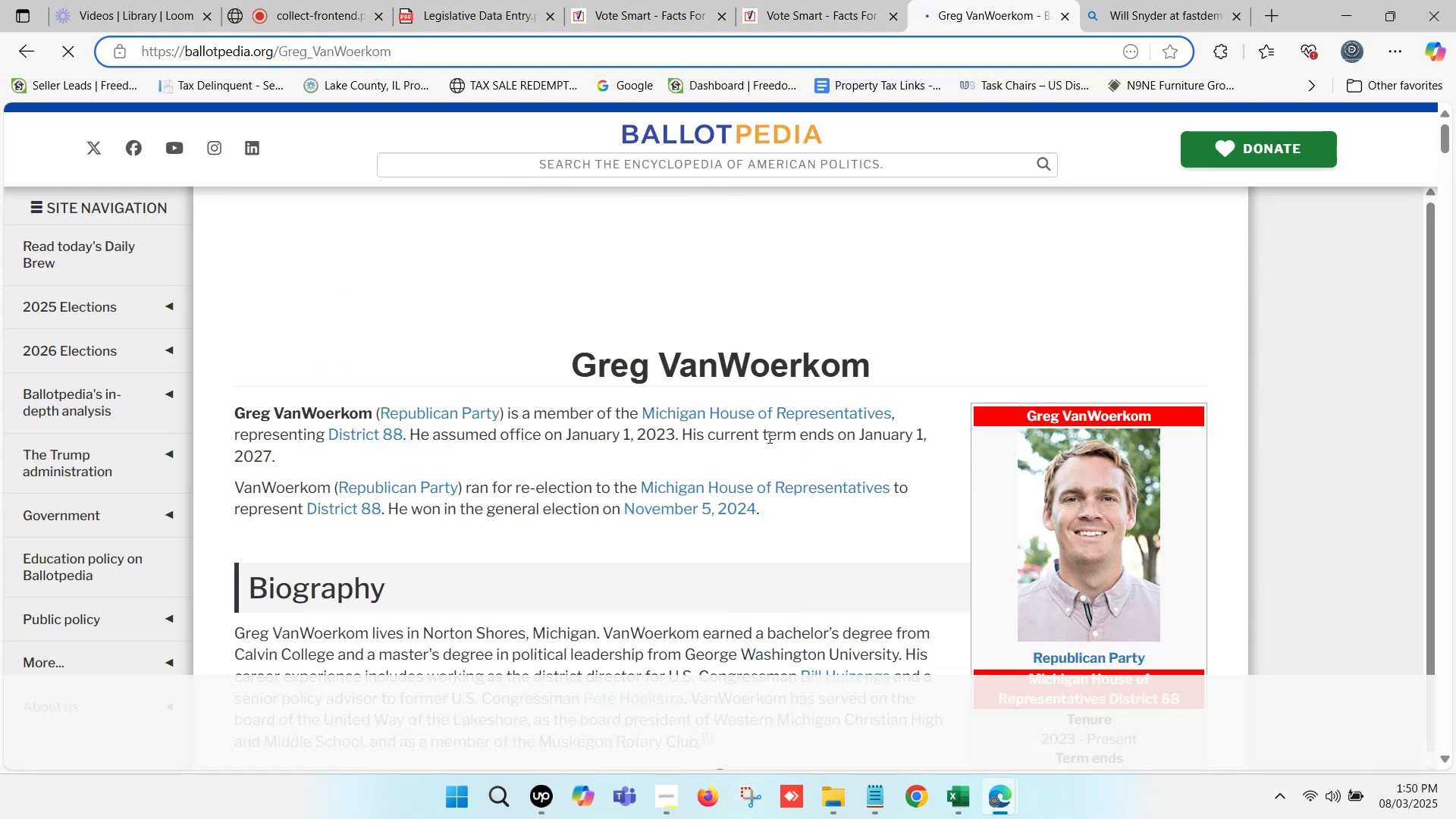 
wait(13.45)
 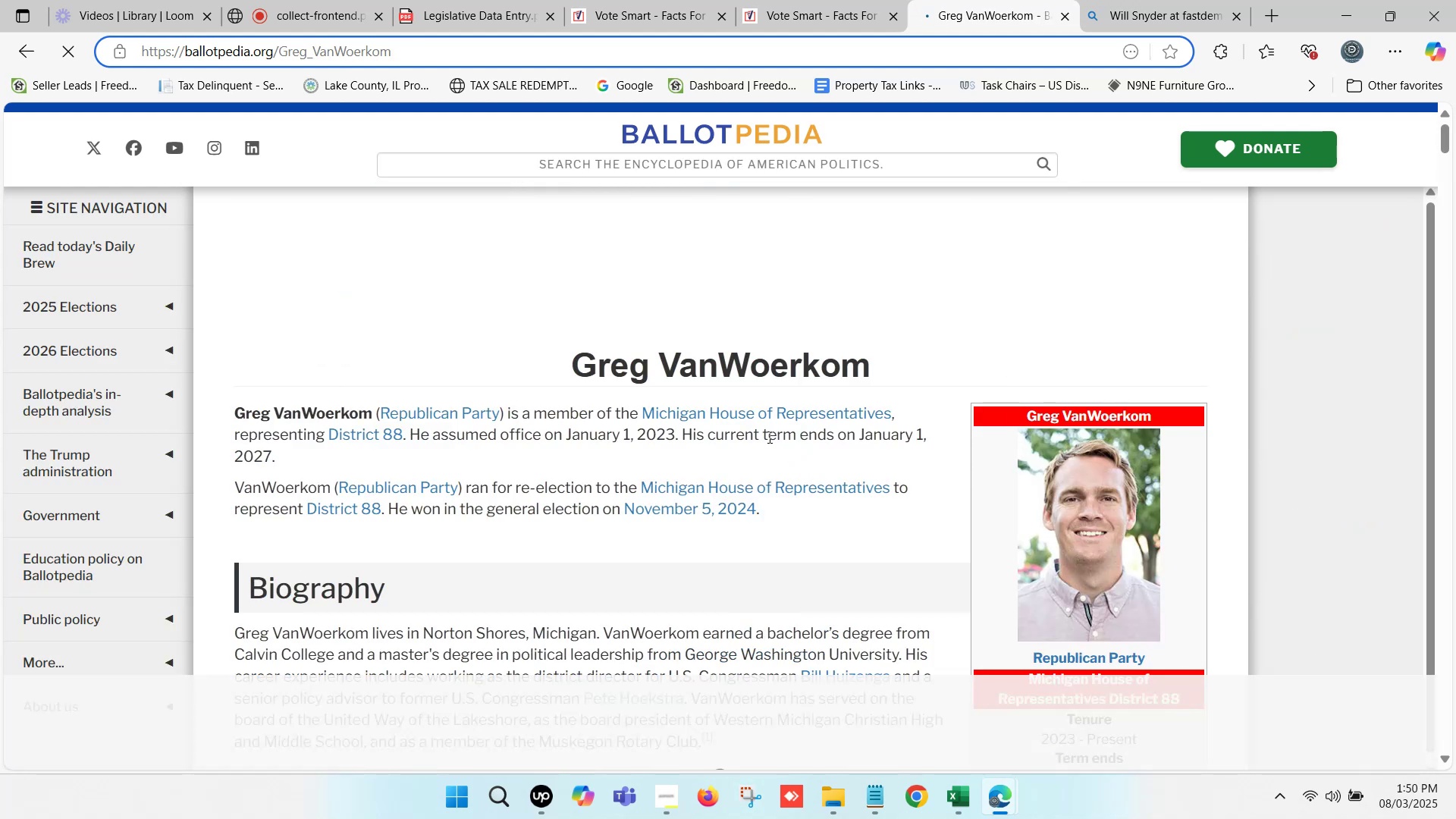 
left_click_drag(start_coordinate=[566, 431], to_coordinate=[583, 448])
 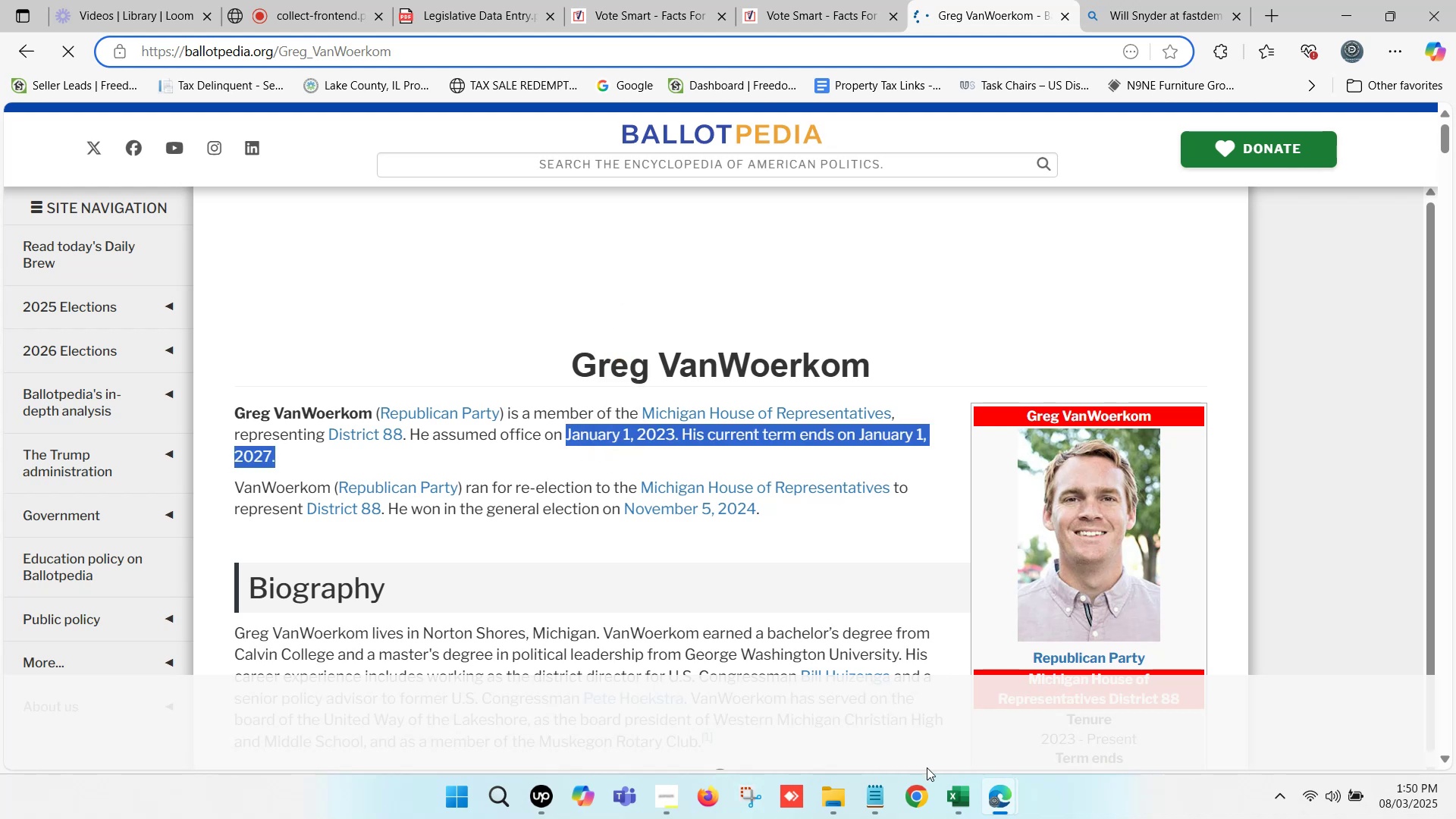 
left_click([954, 795])
 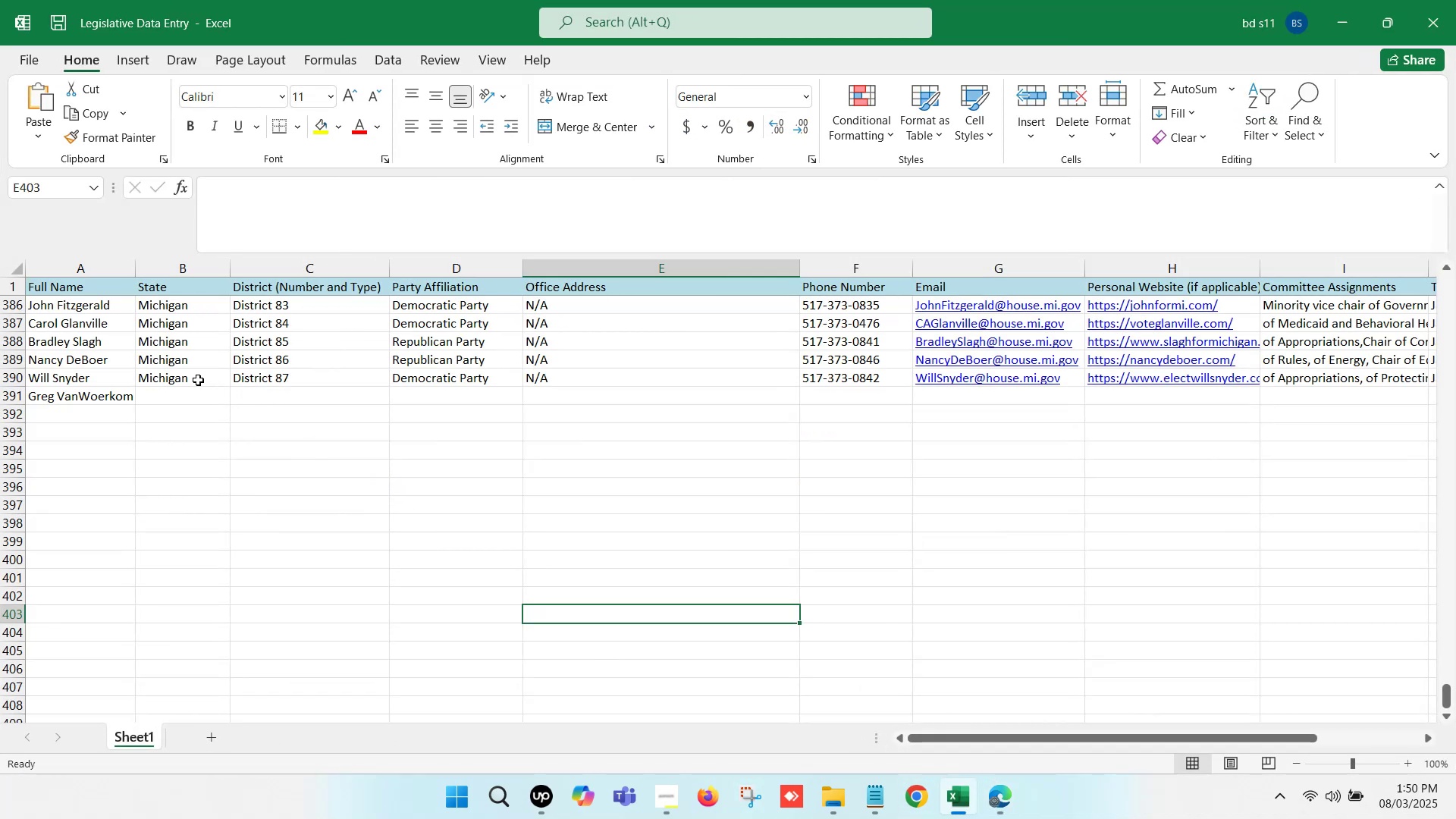 
left_click_drag(start_coordinate=[201, 360], to_coordinate=[537, 362])
 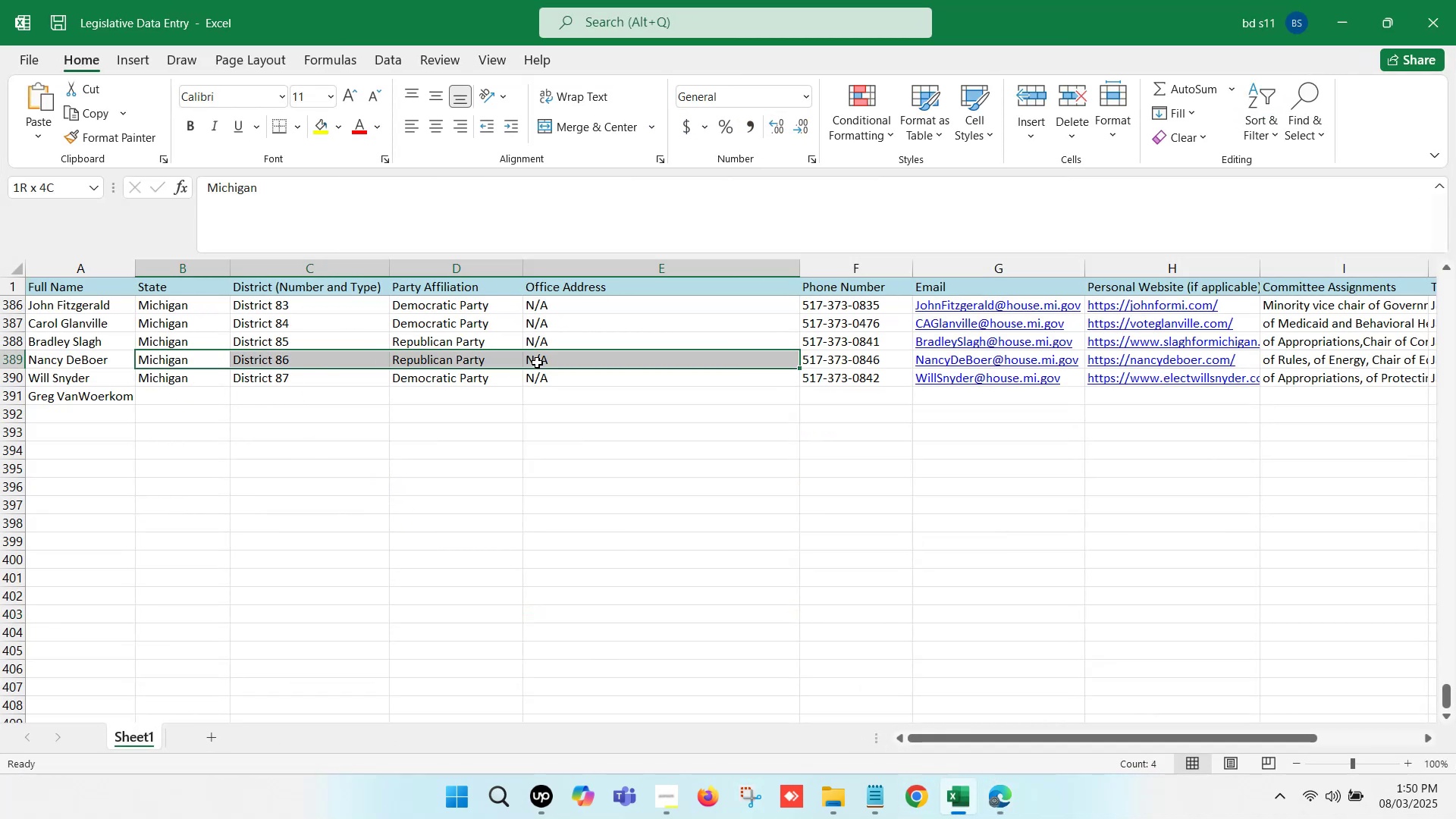 
key(Control+C)
 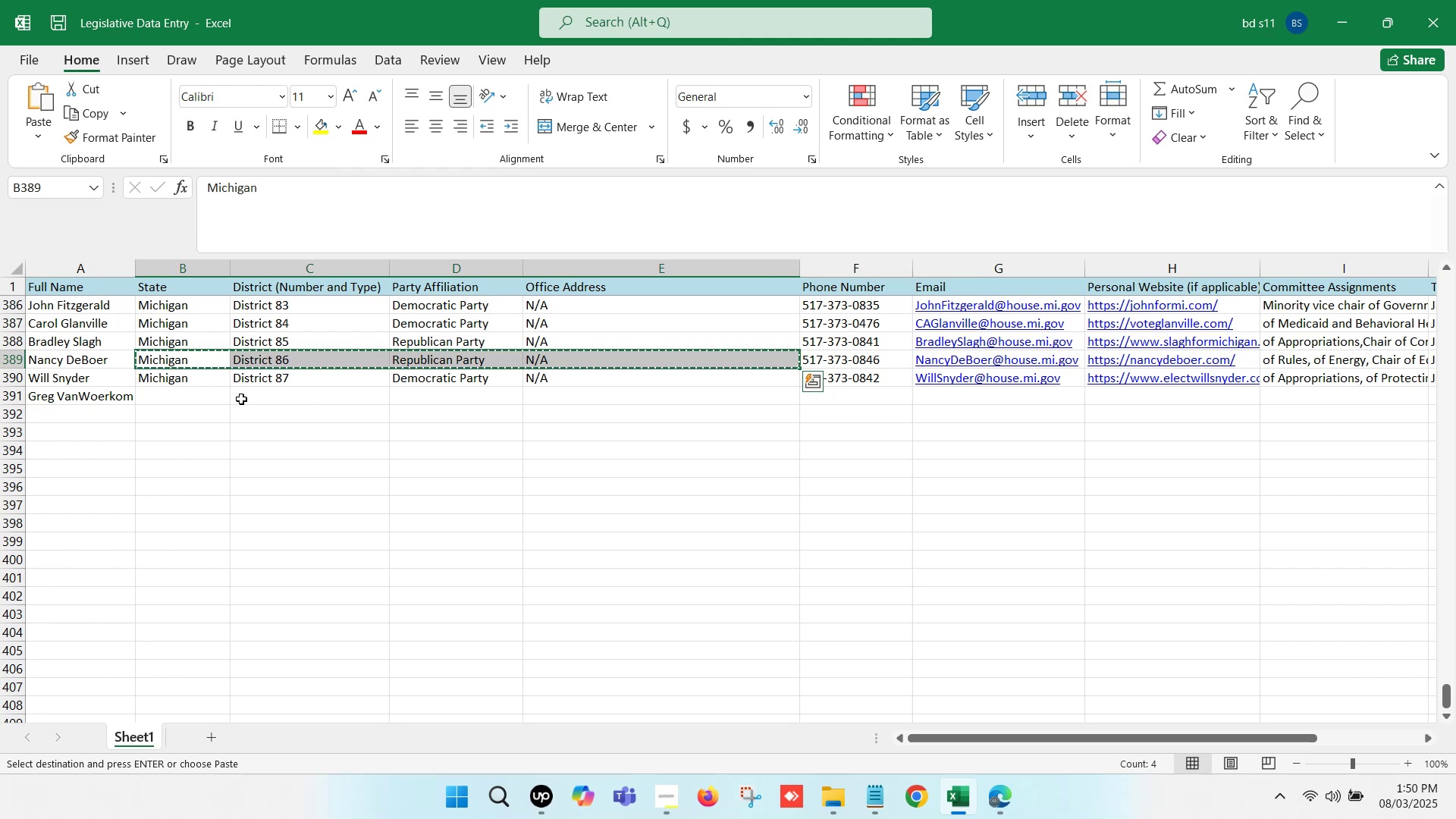 
left_click([209, 394])
 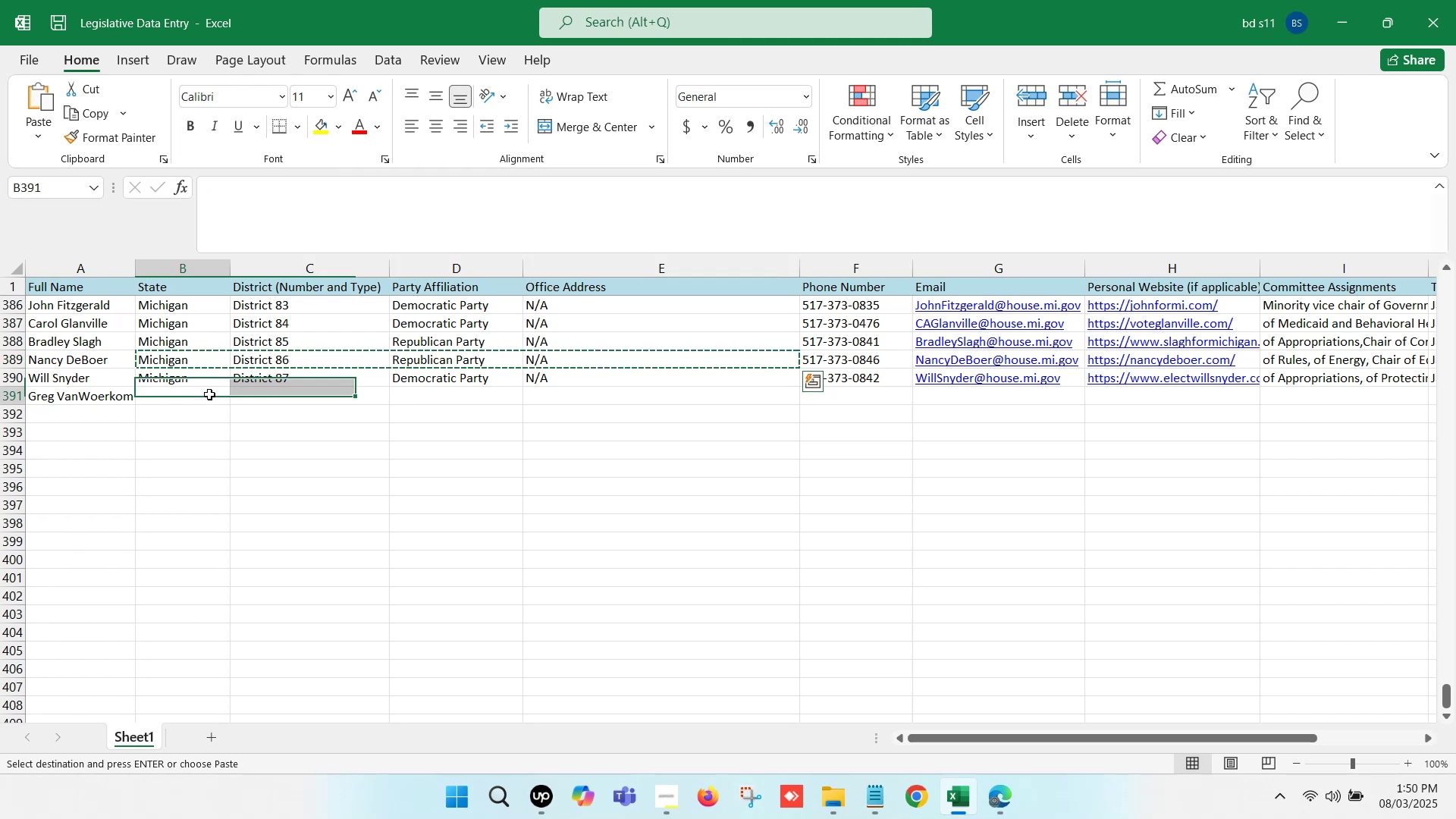 
key(Control+ControlLeft)
 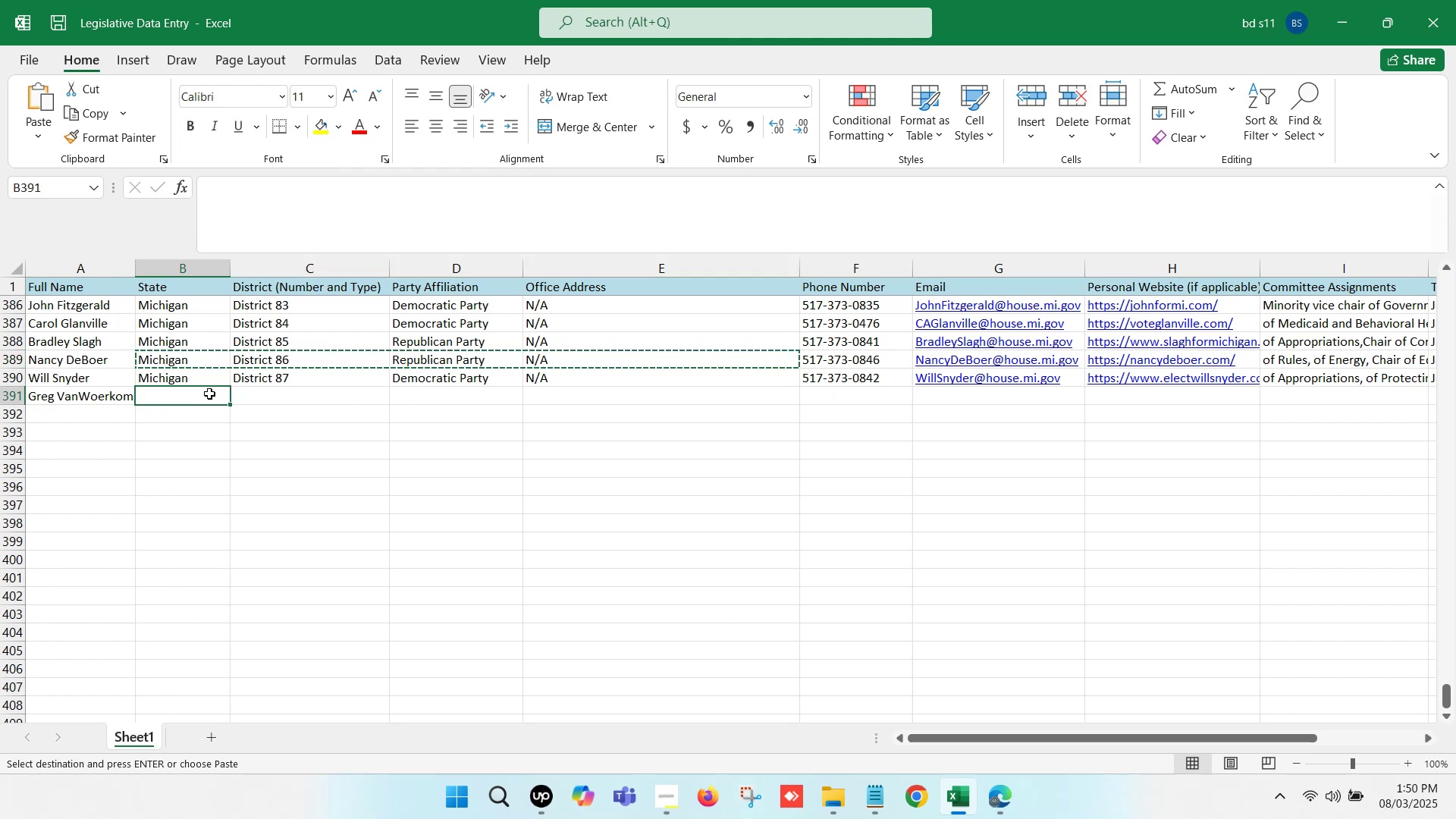 
key(Control+V)
 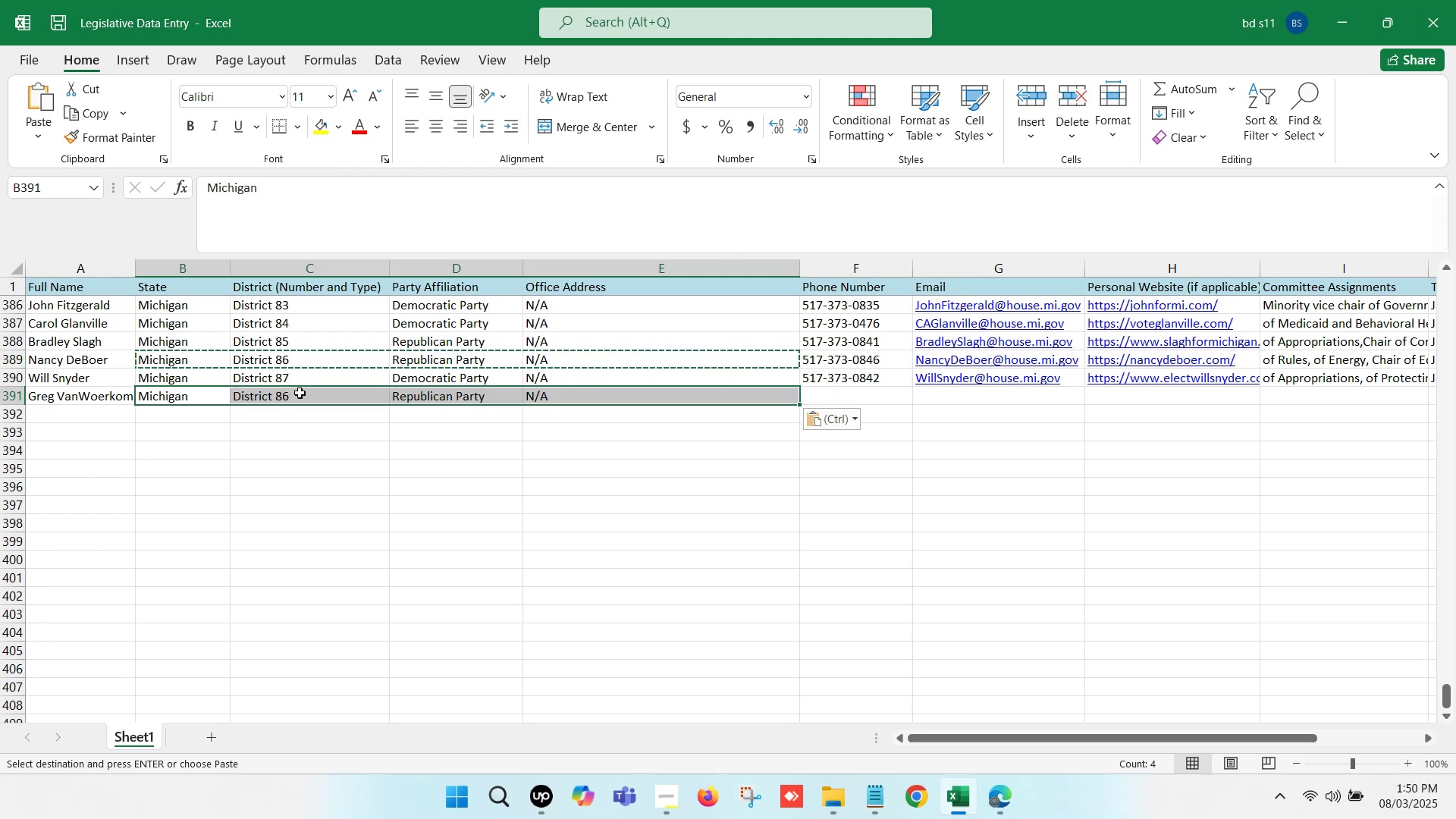 
double_click([300, 393])
 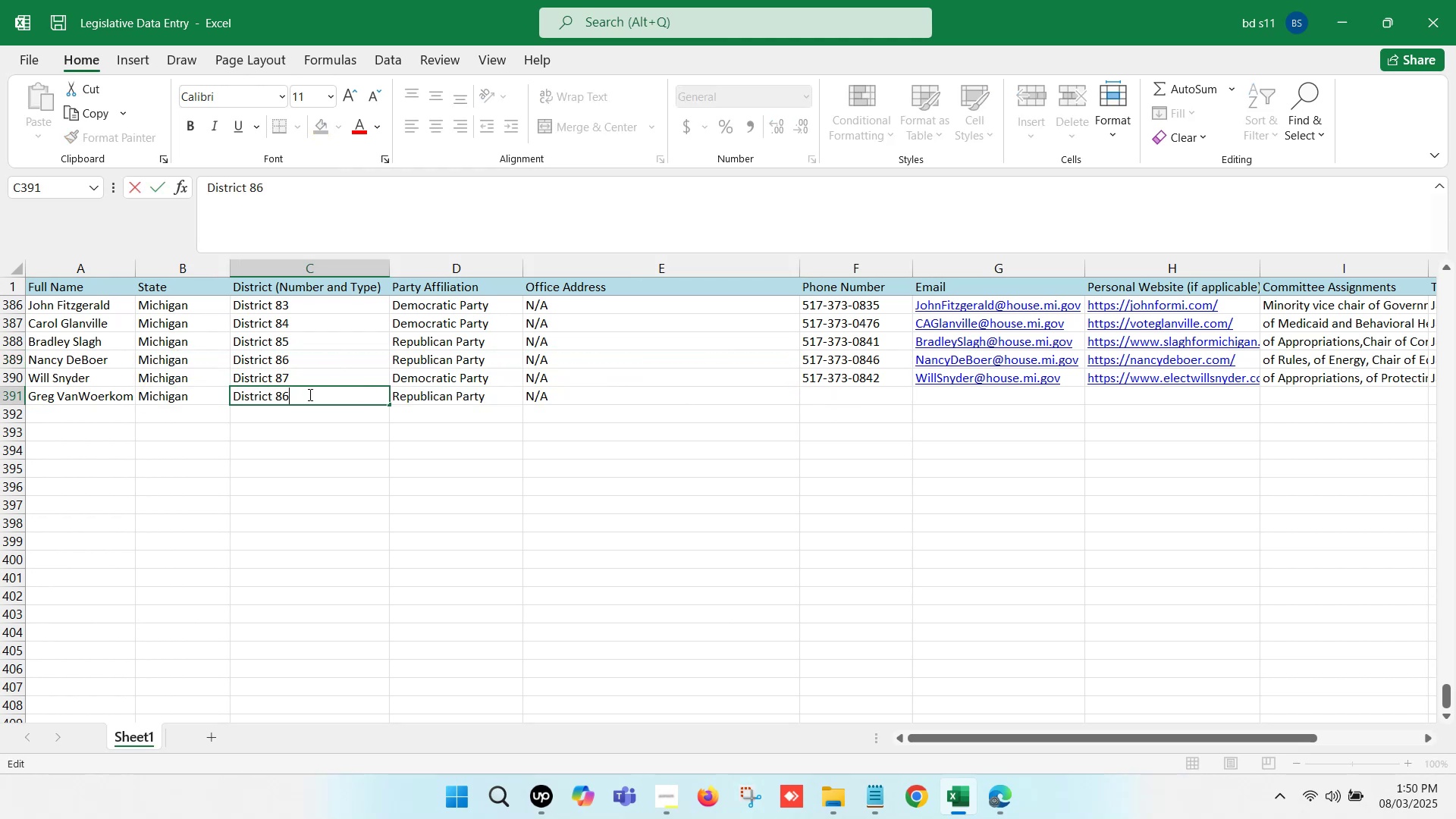 
key(Backspace)
 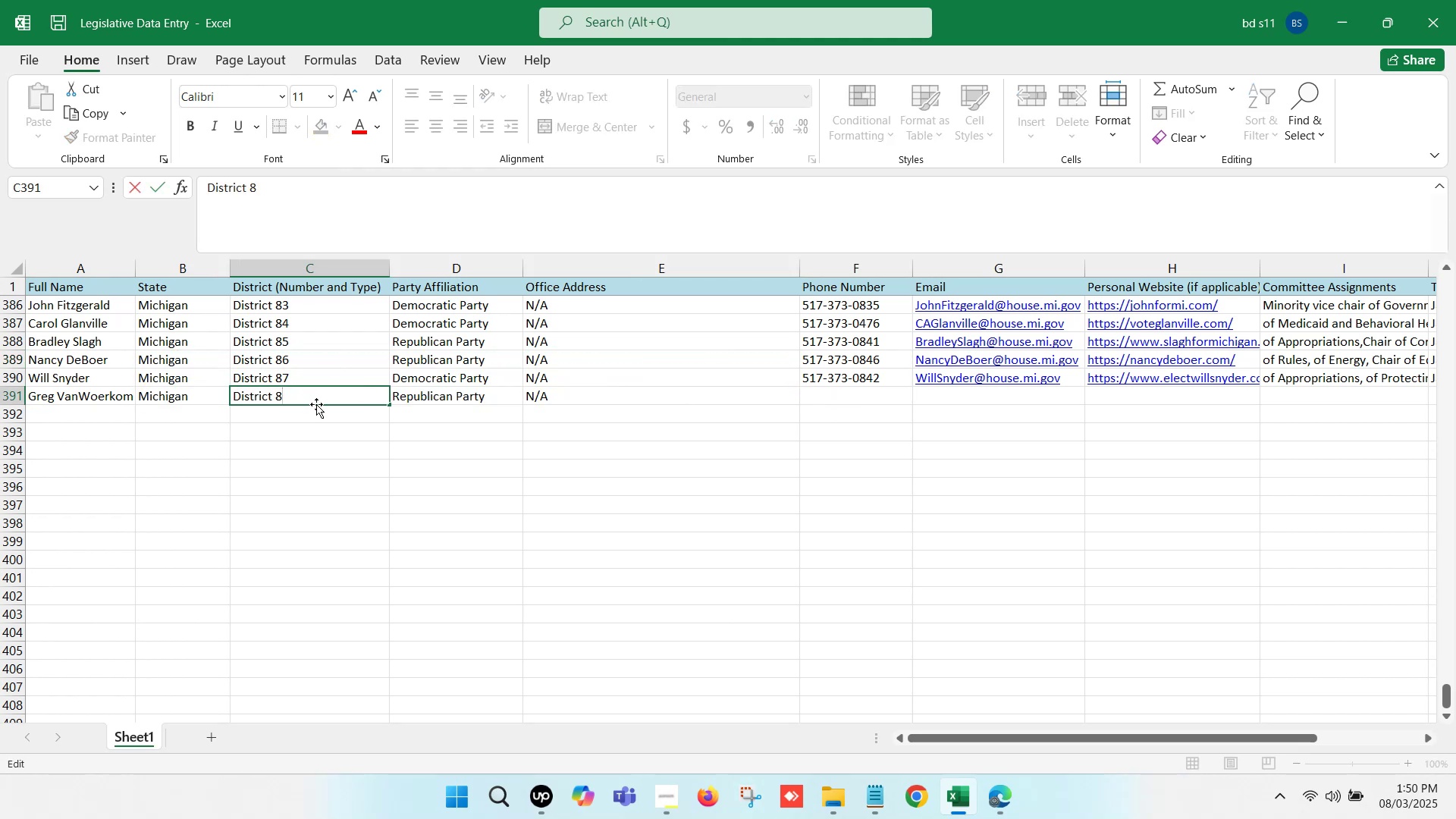 
key(8)
 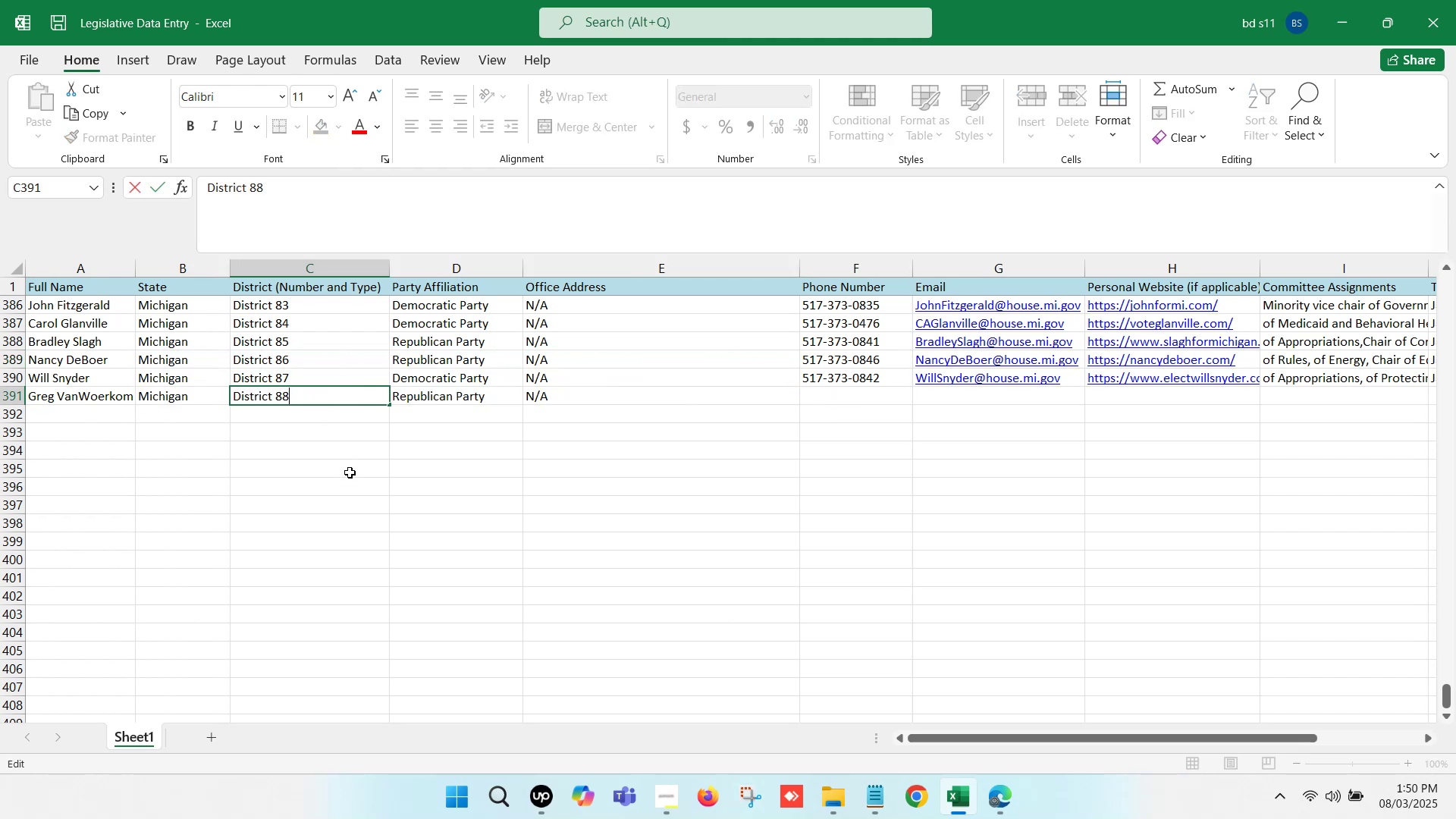 
left_click([350, 472])
 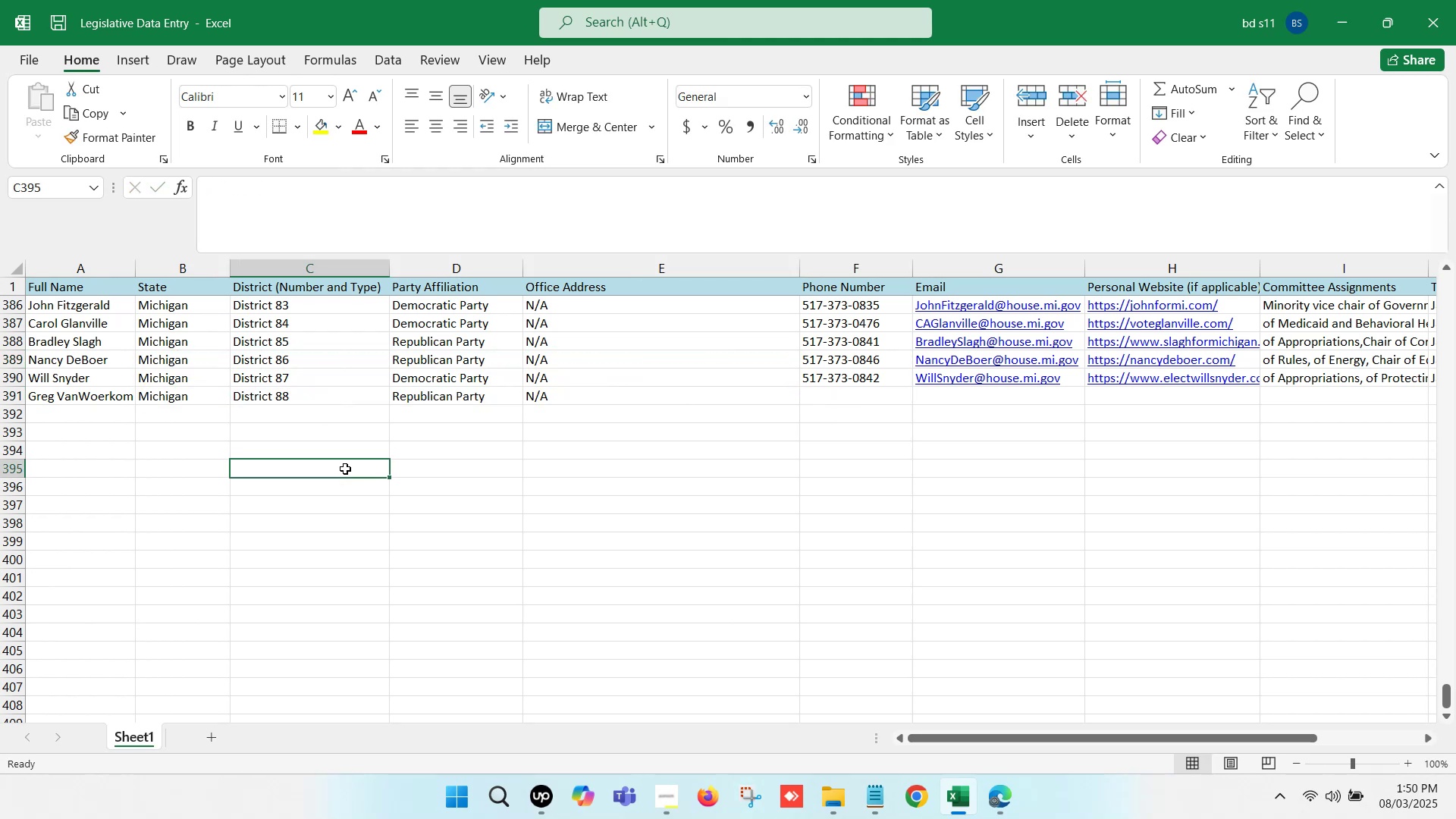 
wait(7.0)
 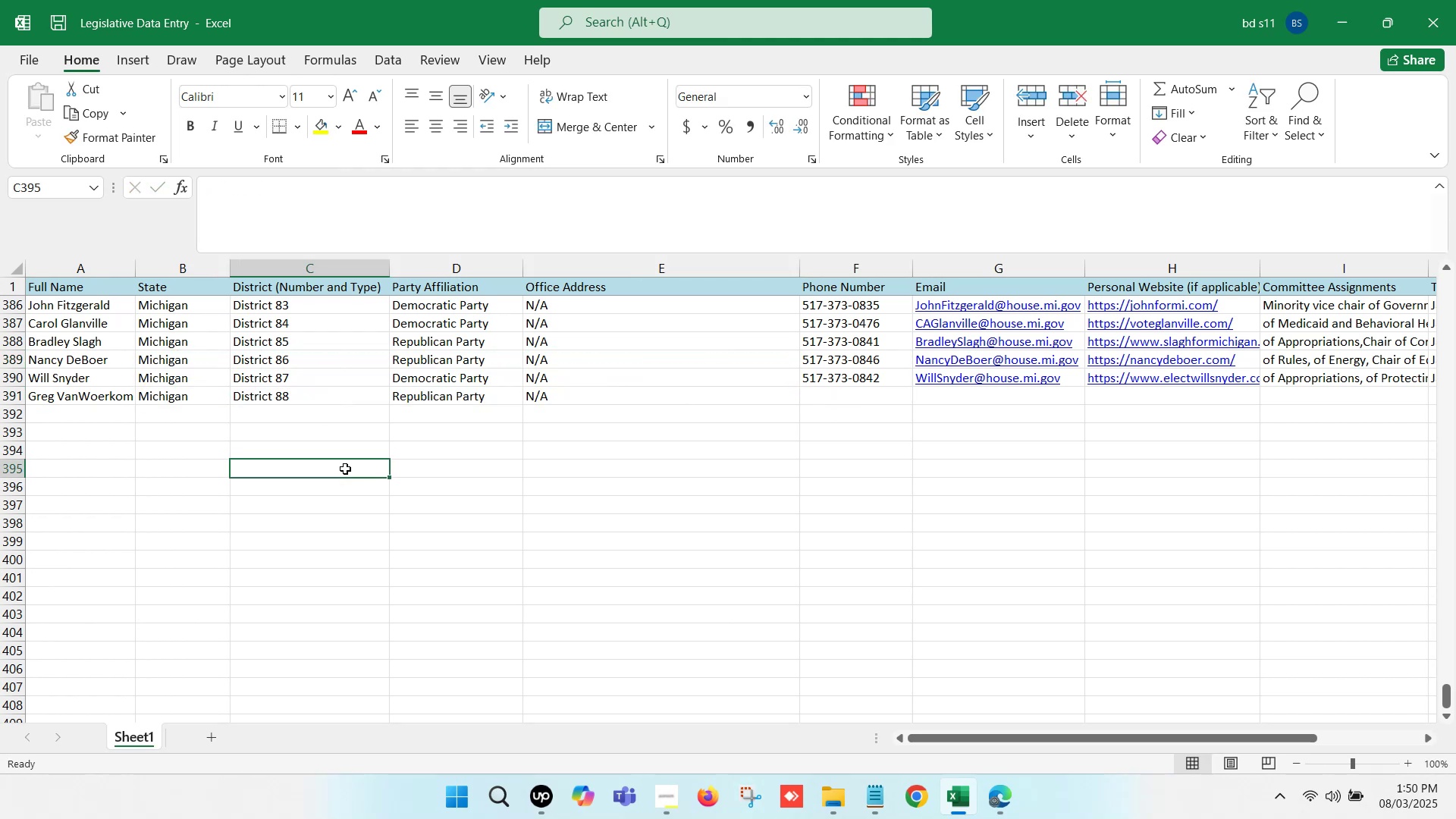 
left_click([579, 435])
 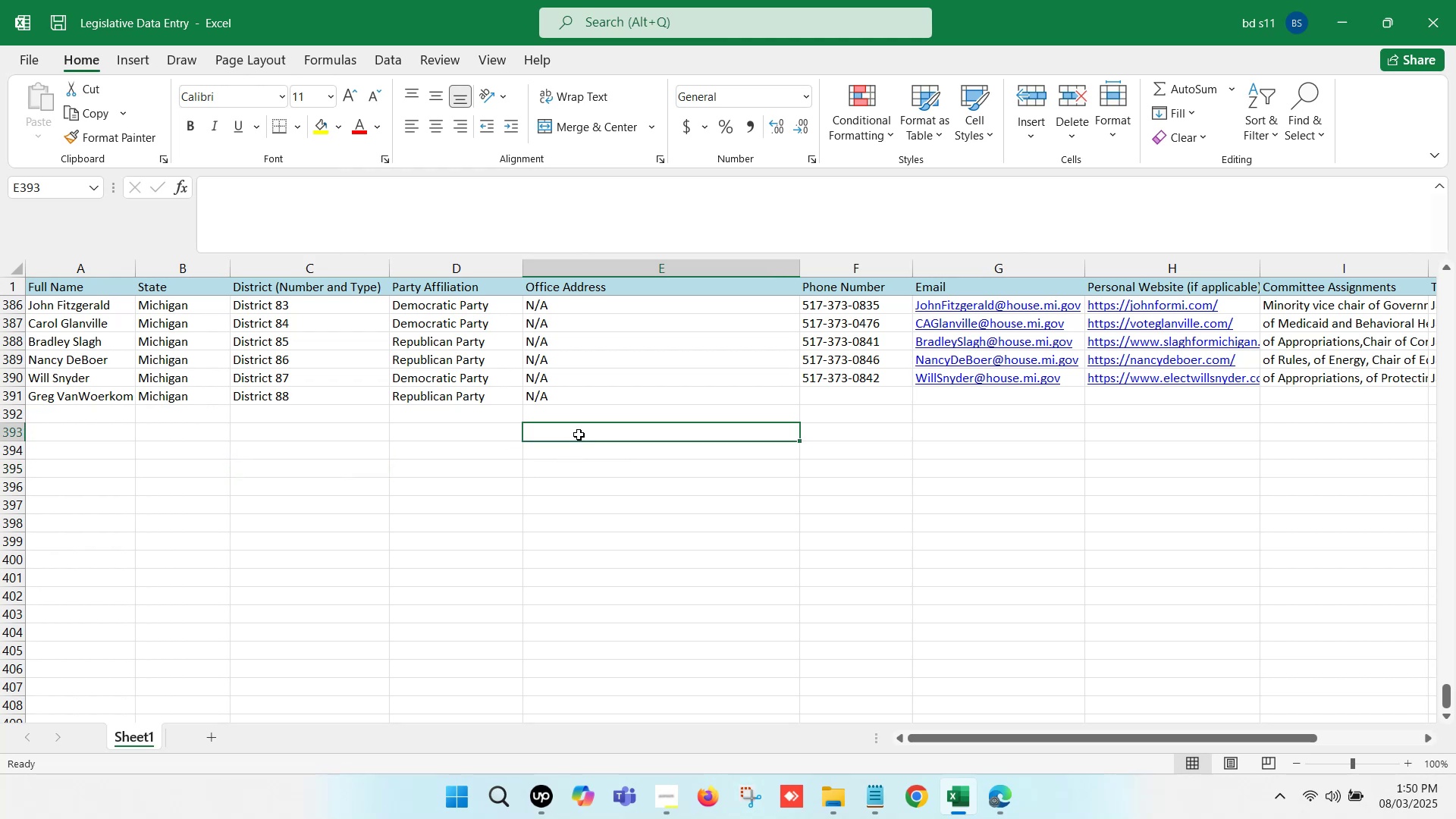 
key(Control+S)
 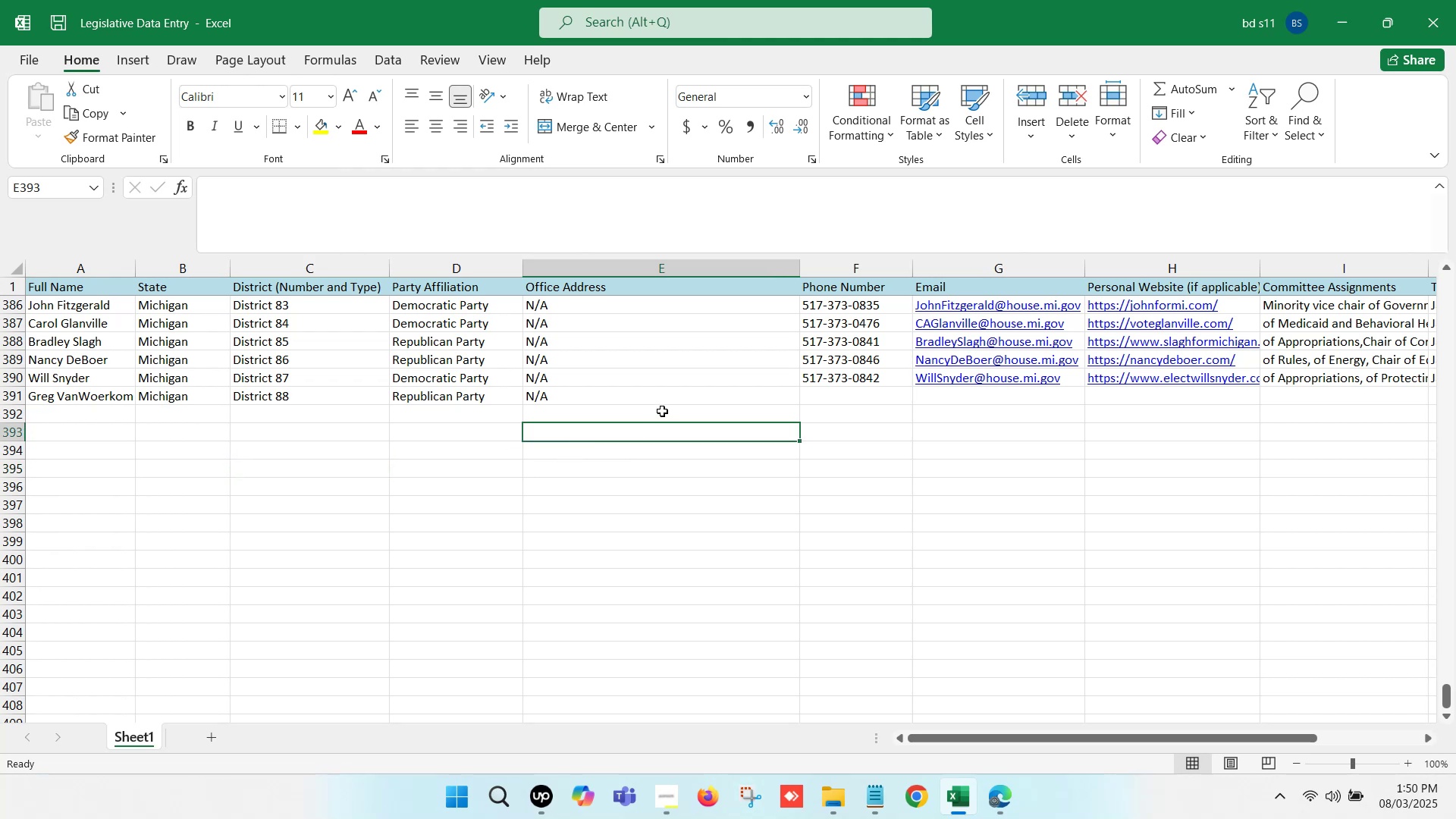 
left_click([666, 397])
 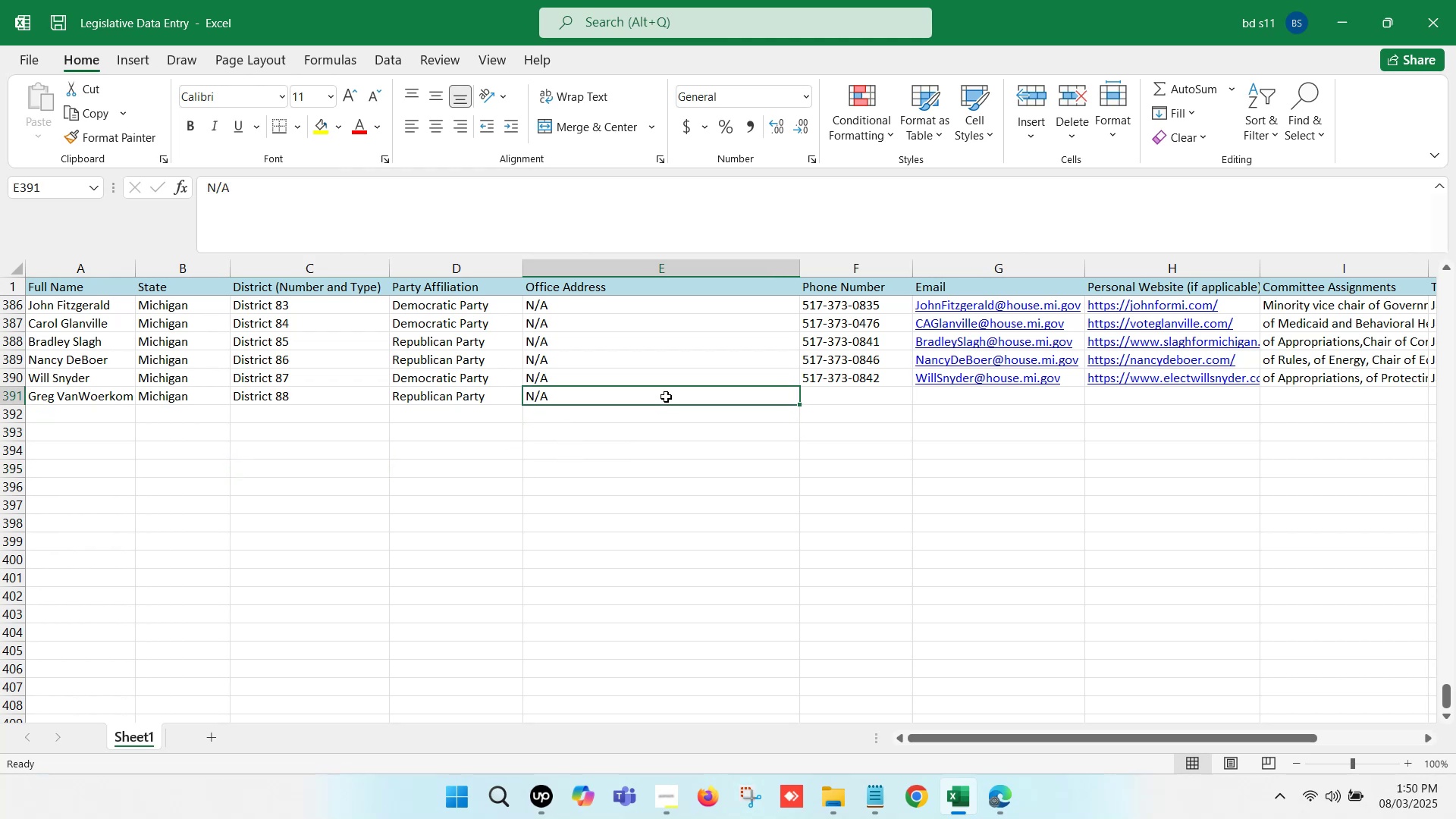 
key(ArrowRight)
 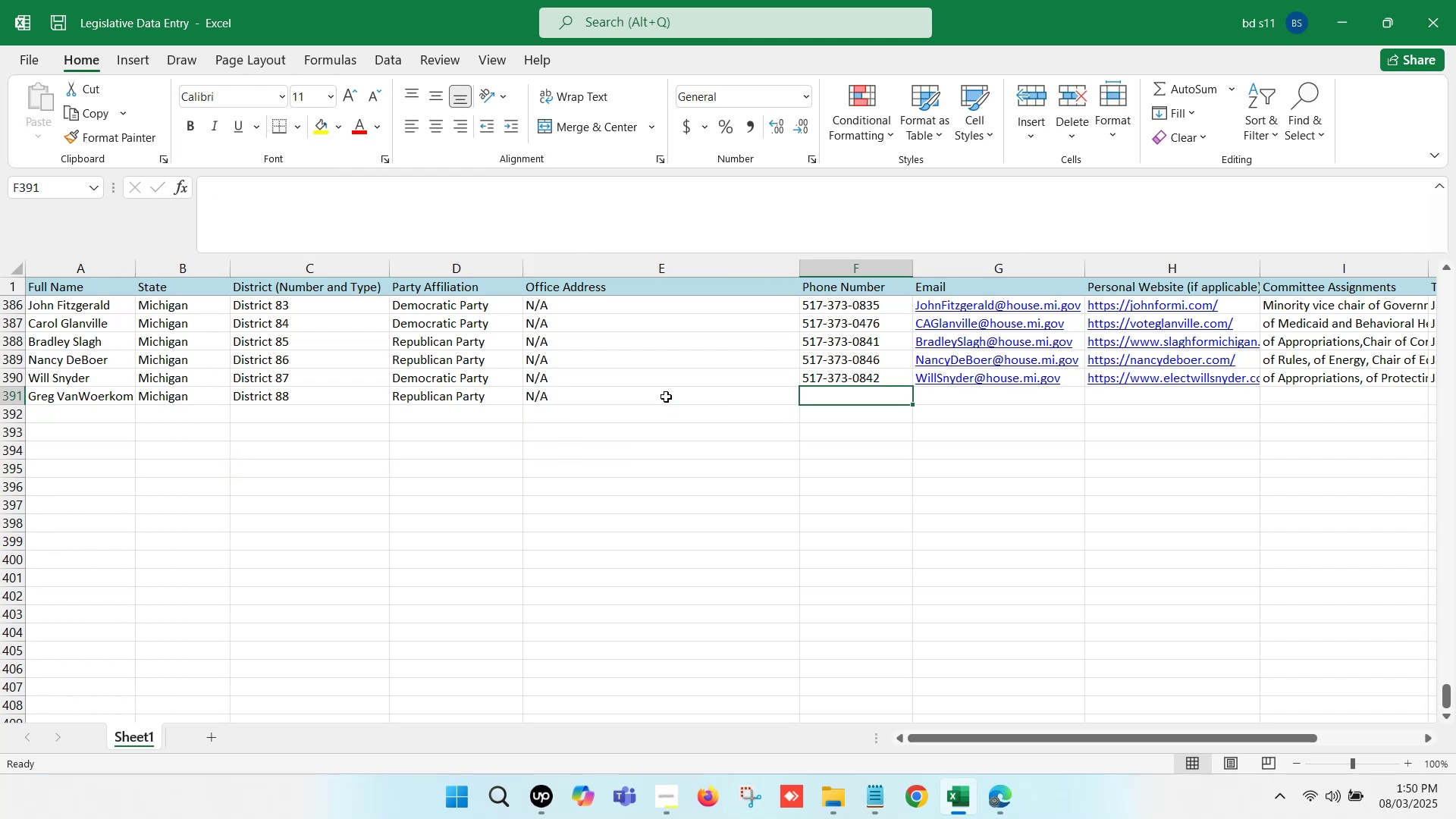 
key(ArrowRight)
 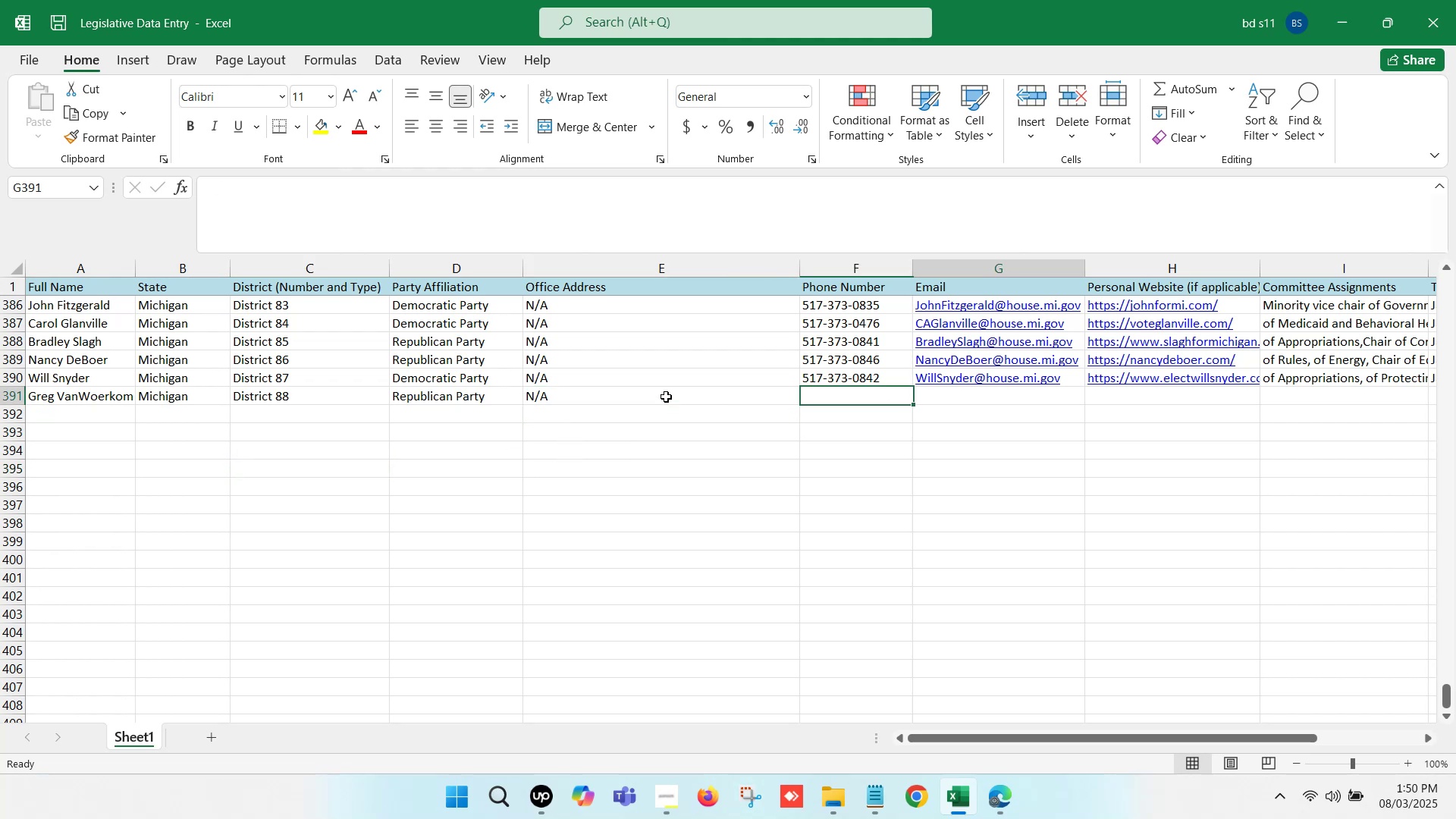 
key(ArrowRight)
 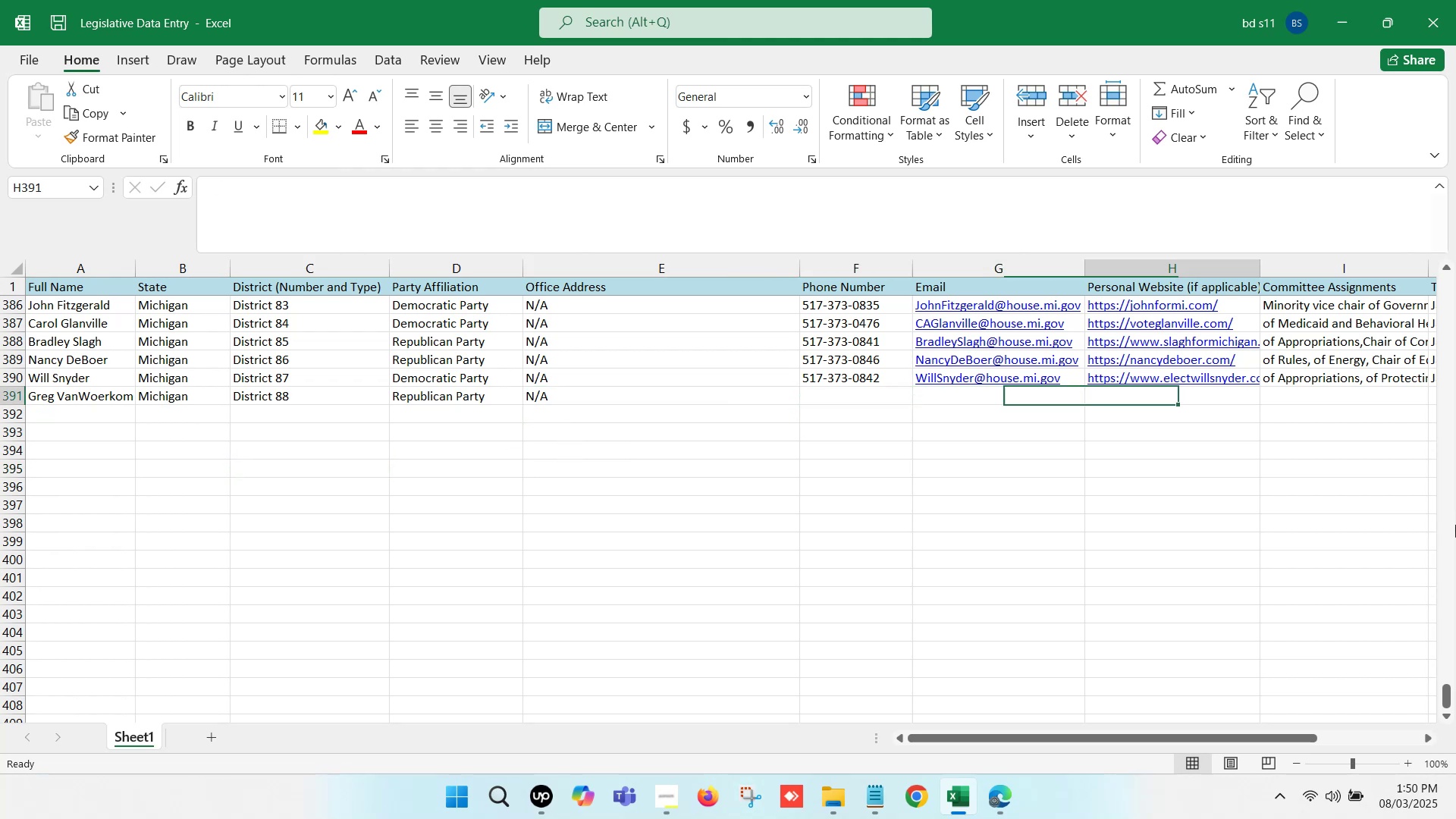 
key(ArrowRight)
 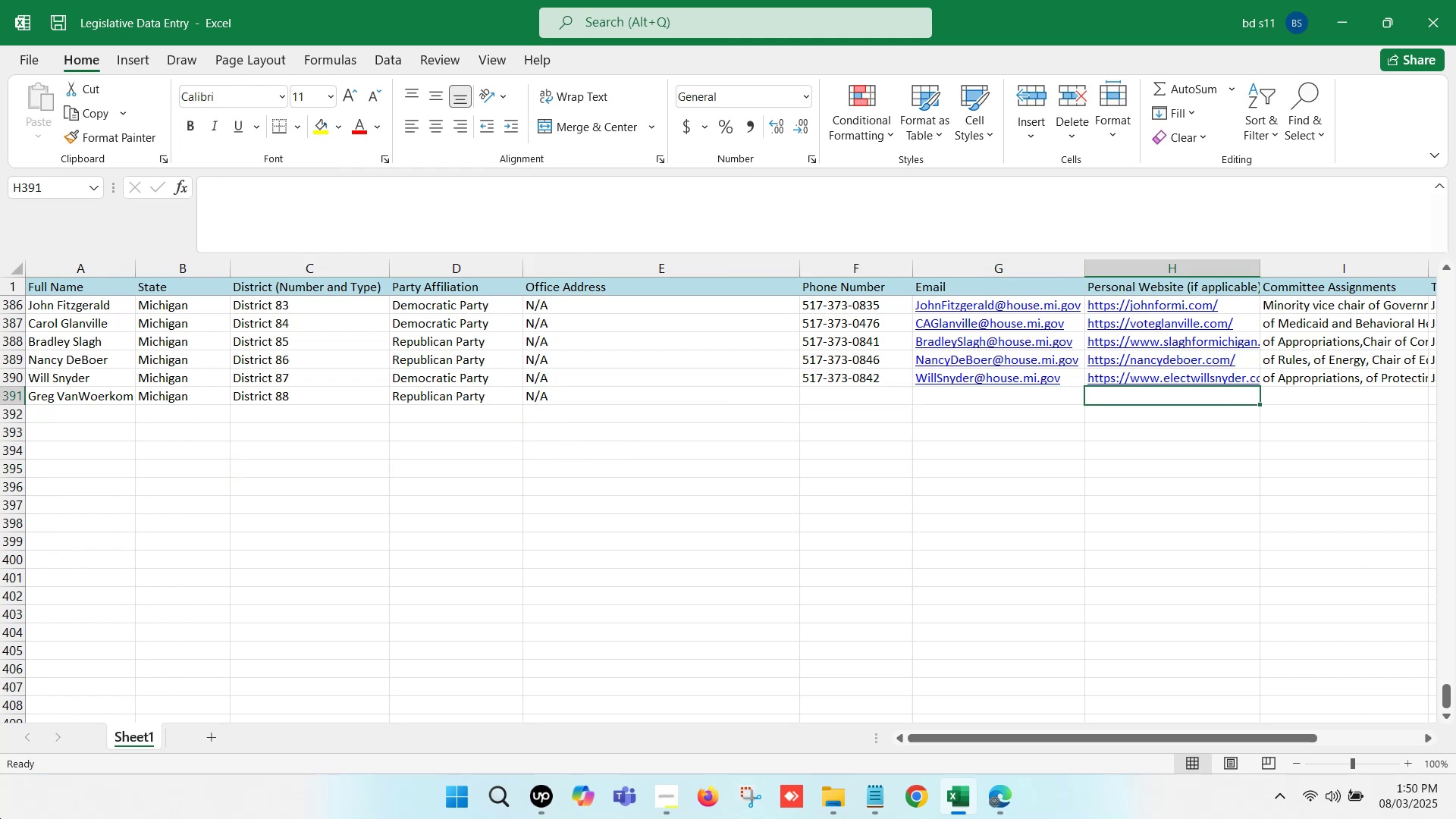 
key(ArrowRight)
 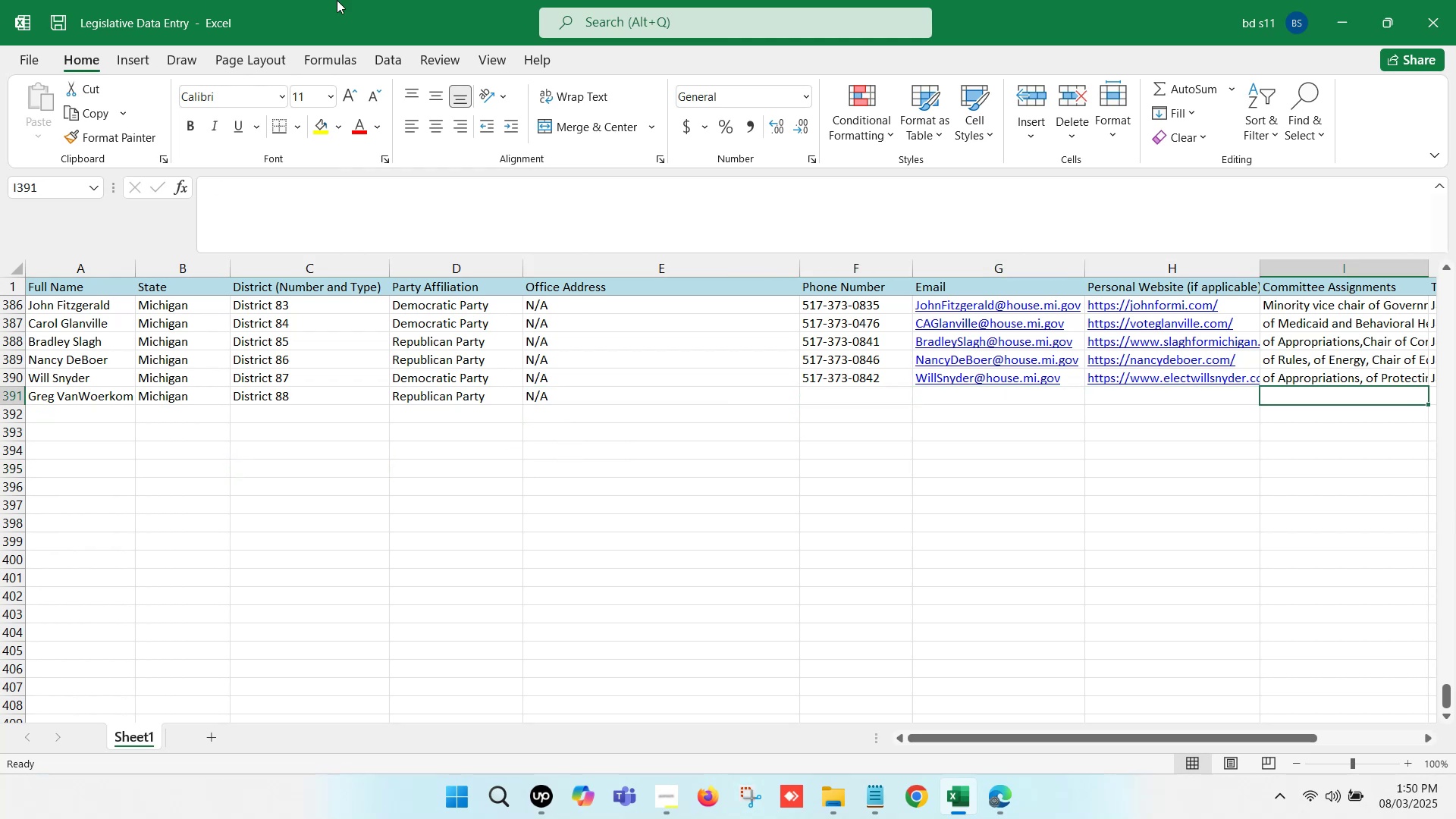 
key(ArrowRight)
 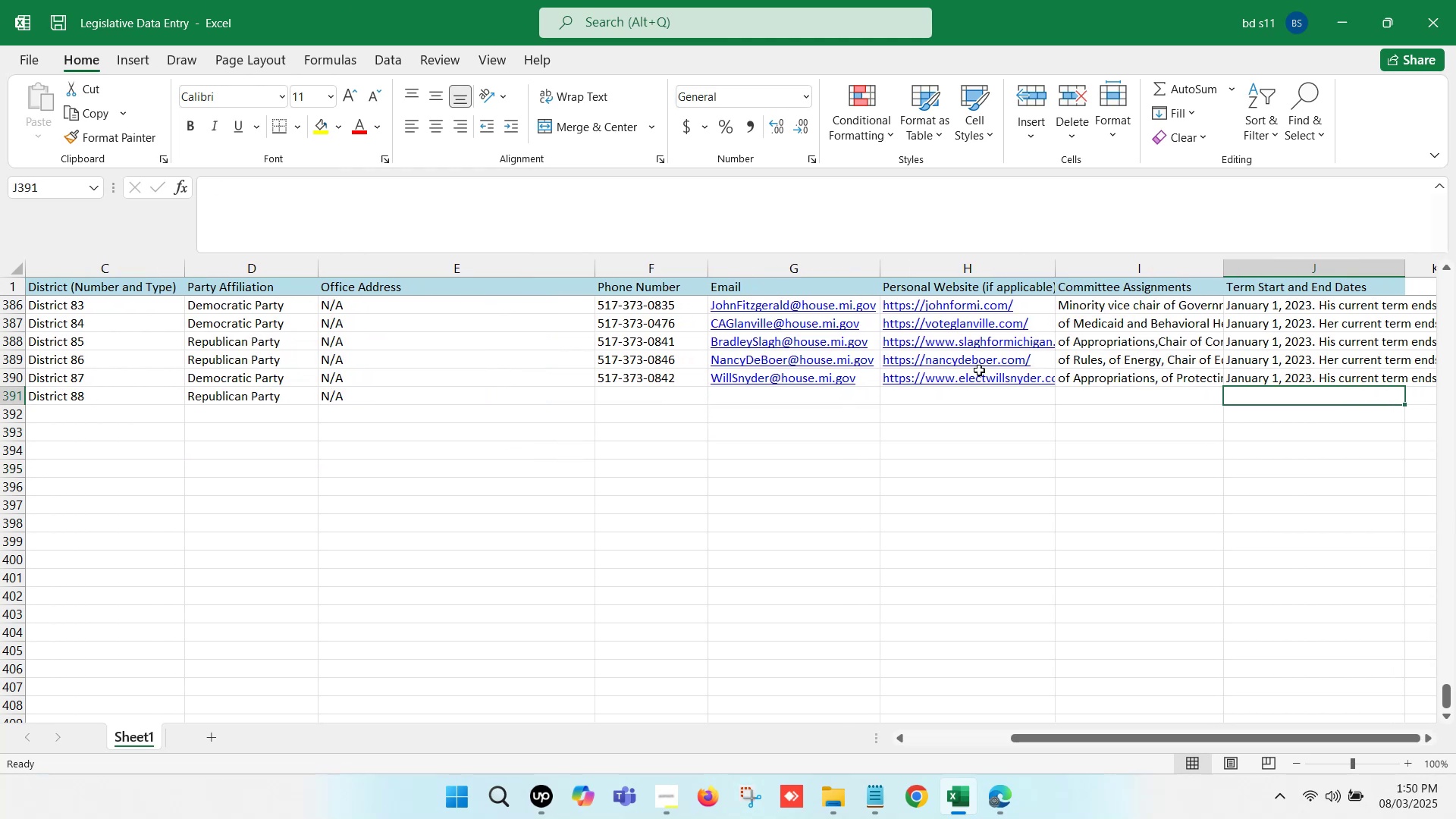 
key(ArrowRight)
 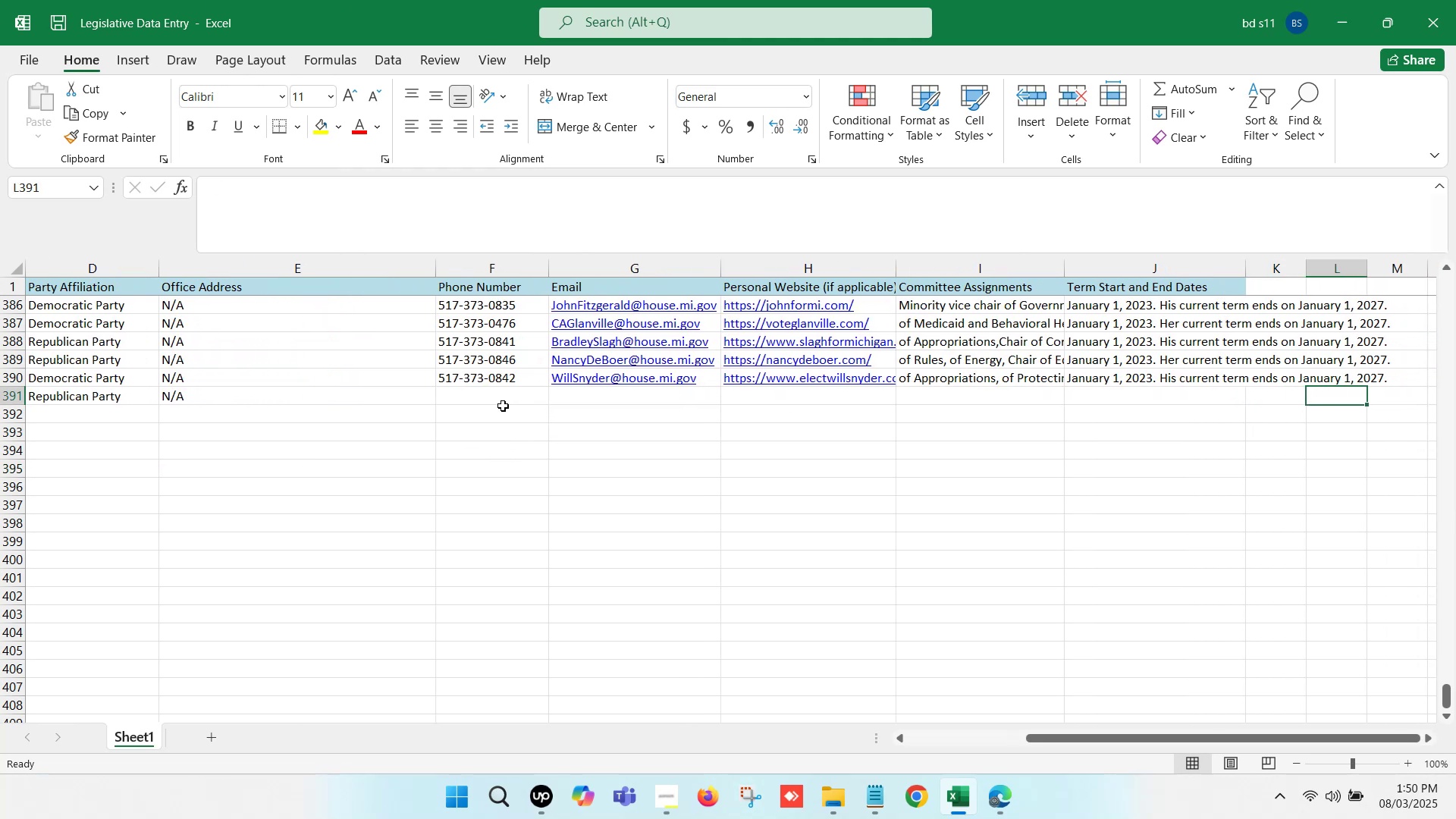 
left_click([502, 397])
 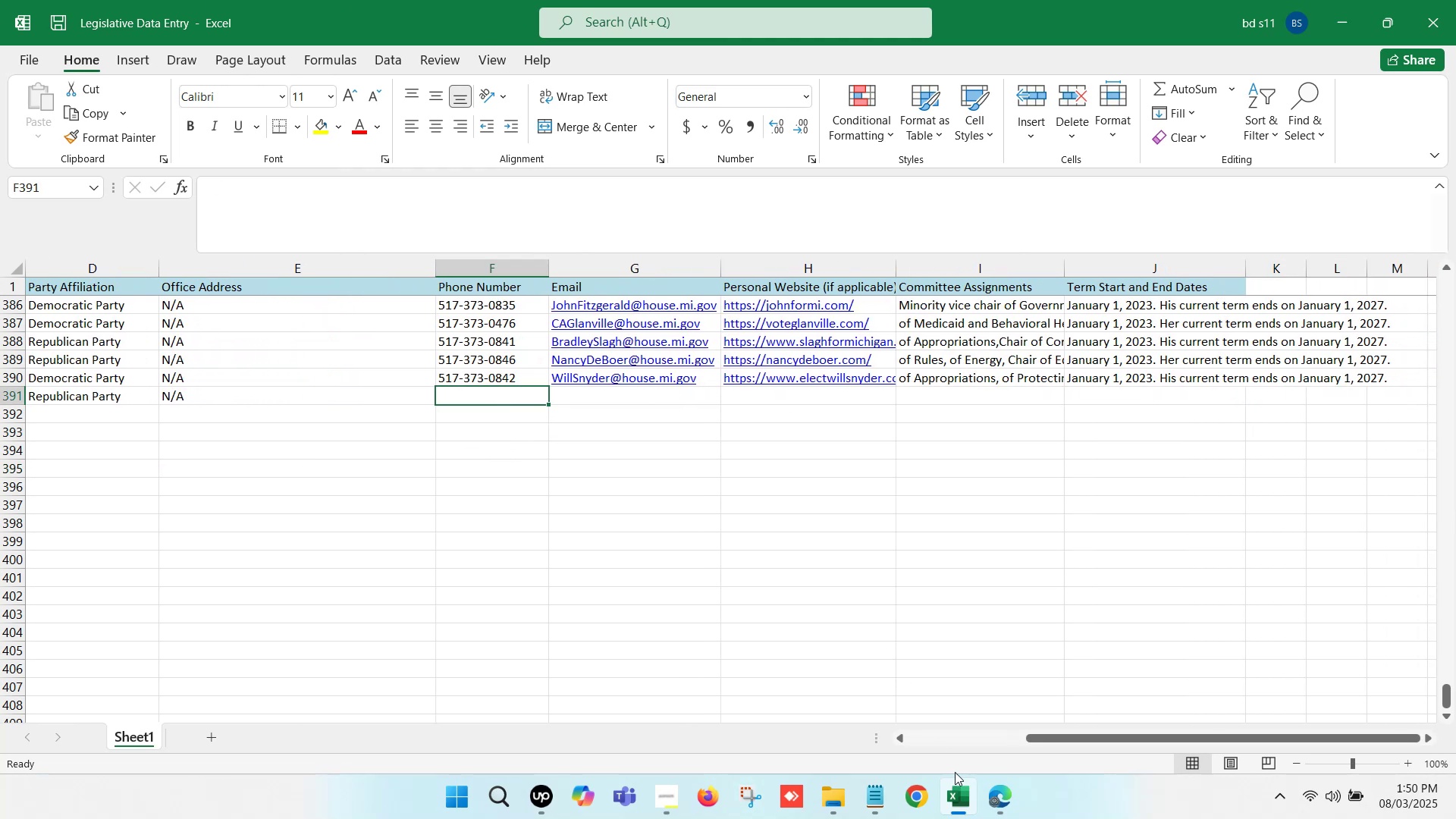 
left_click([968, 804])
 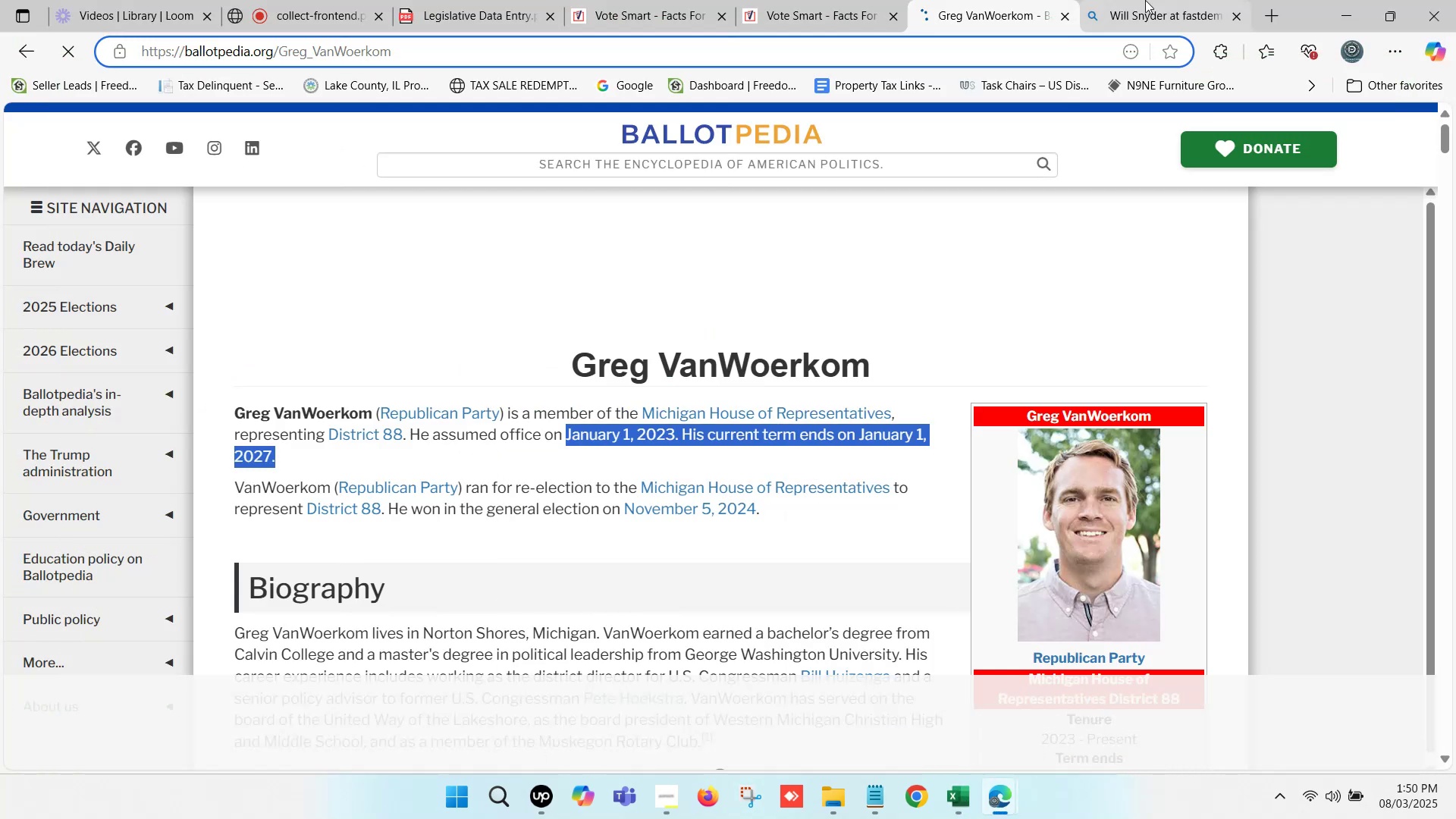 
double_click([1148, 0])
 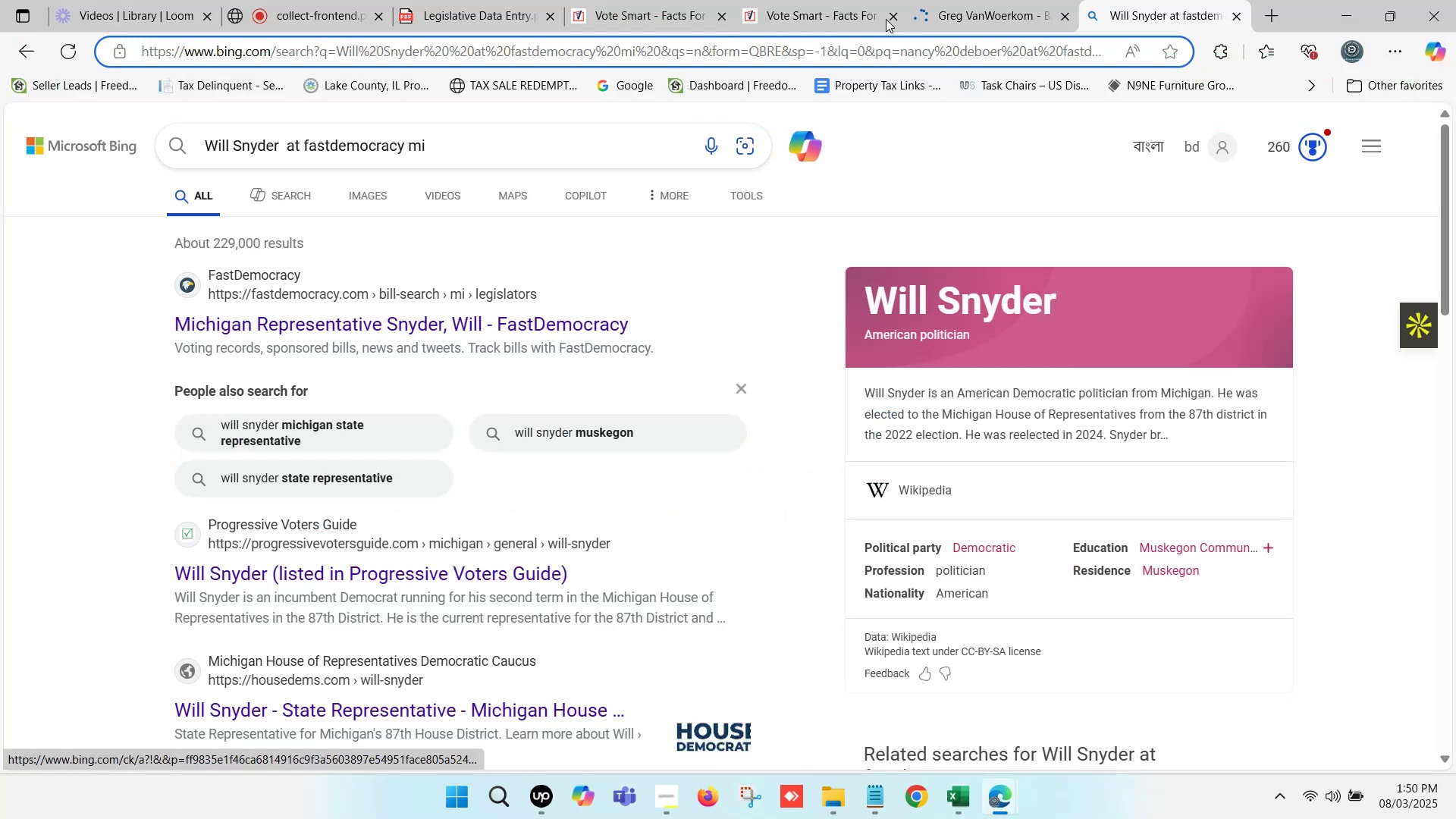 
double_click([873, 0])
 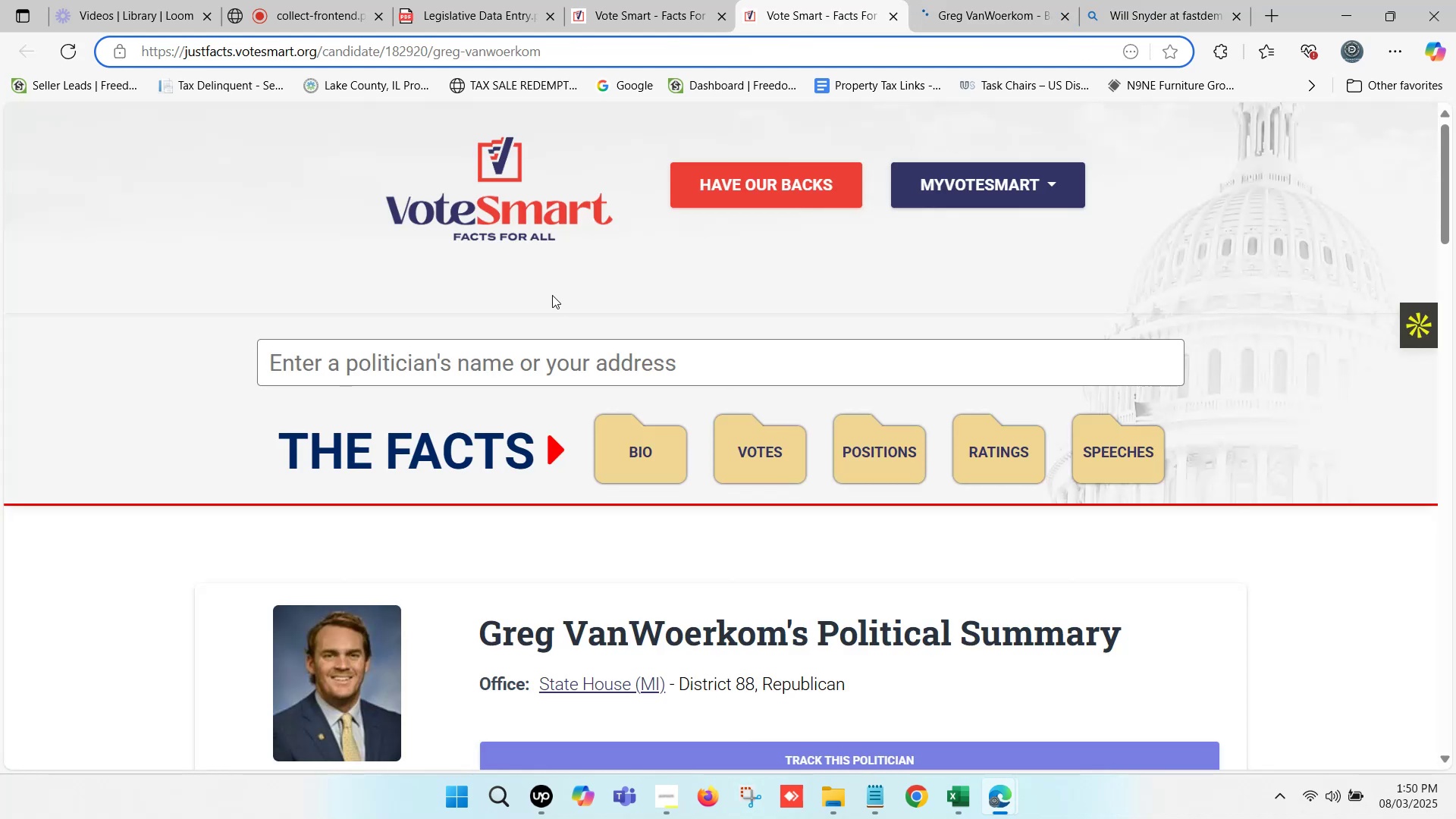 
left_click([637, 0])
 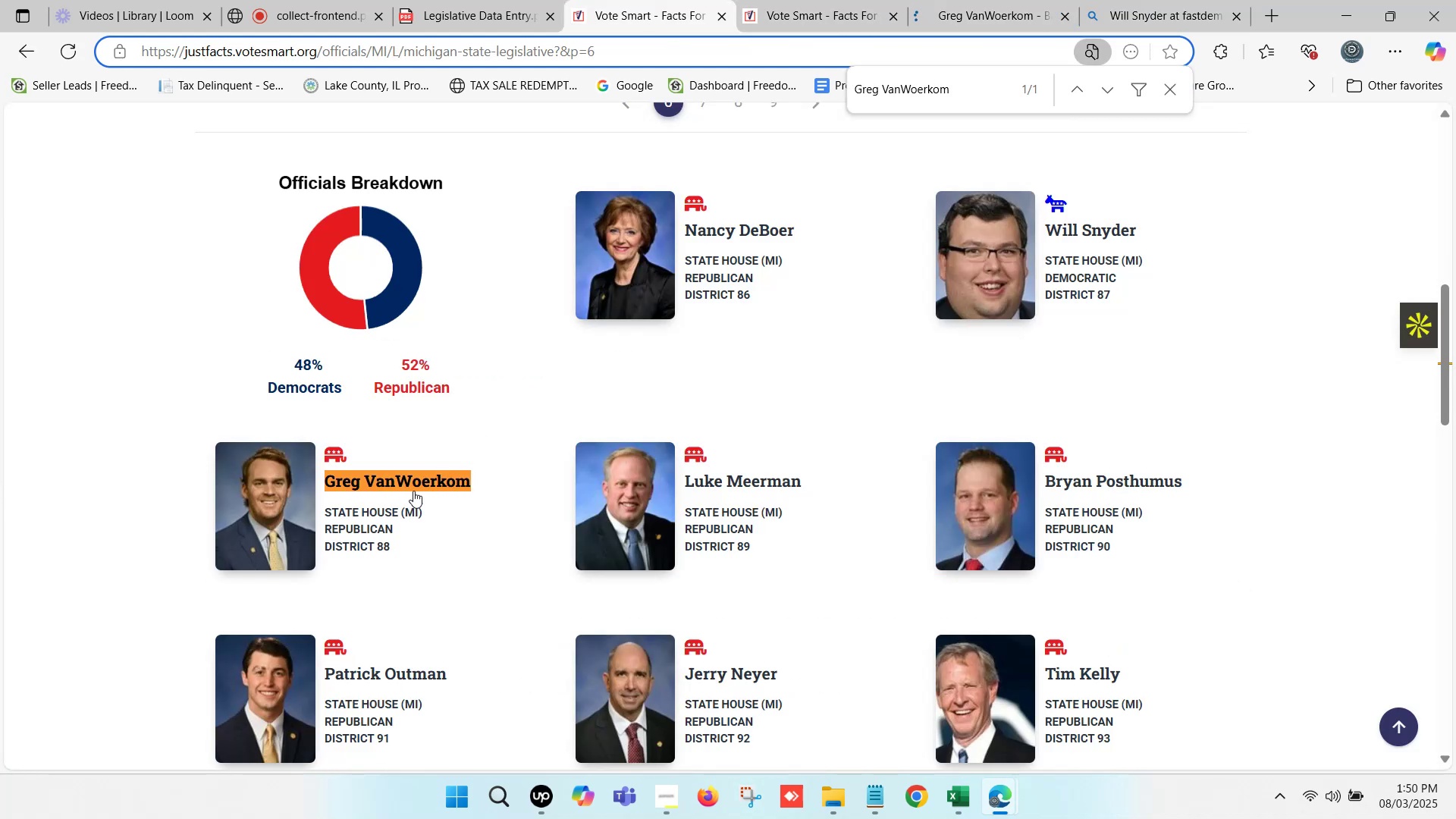 
left_click_drag(start_coordinate=[485, 481], to_coordinate=[328, 477])
 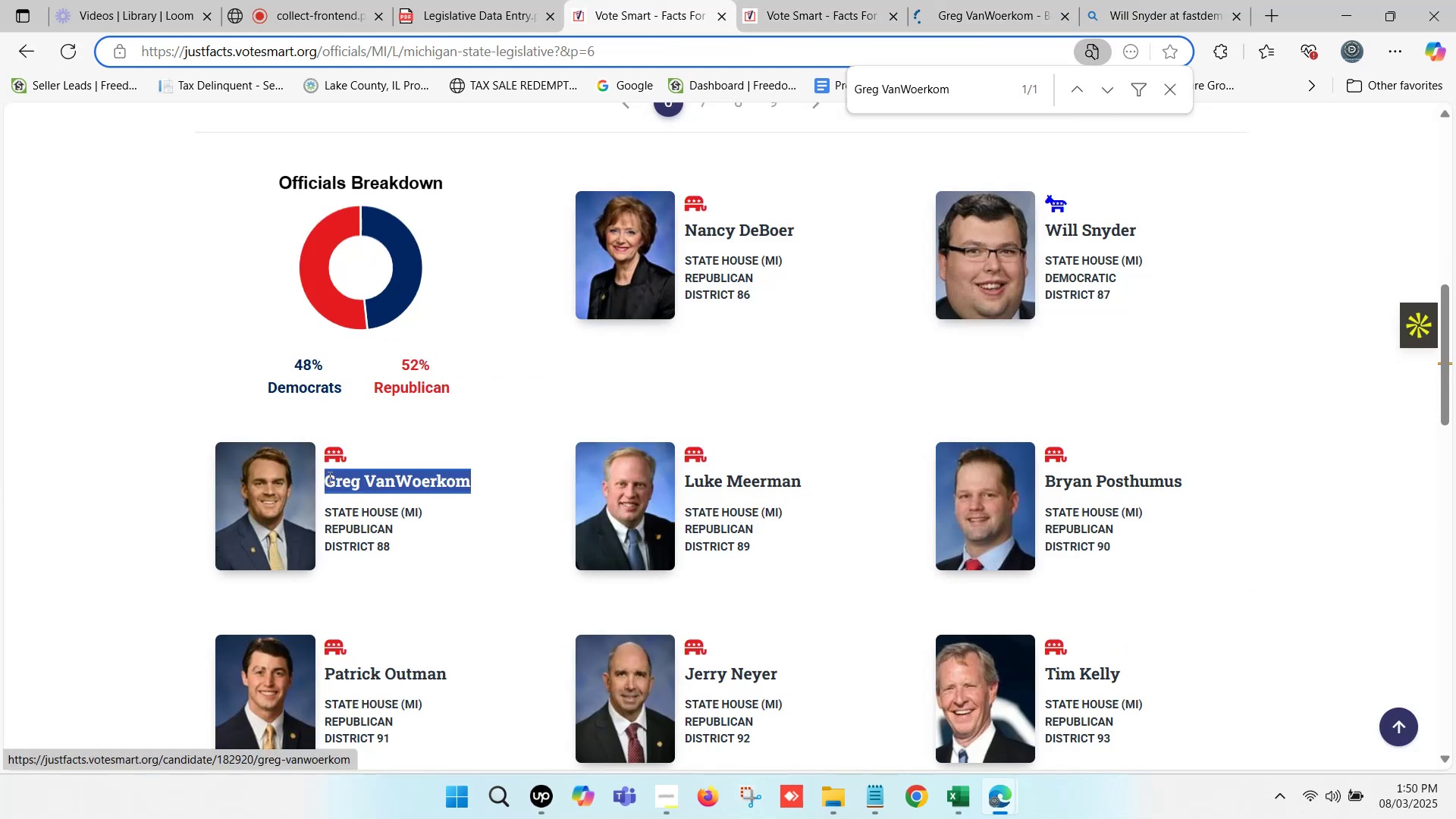 
key(Control+ControlLeft)
 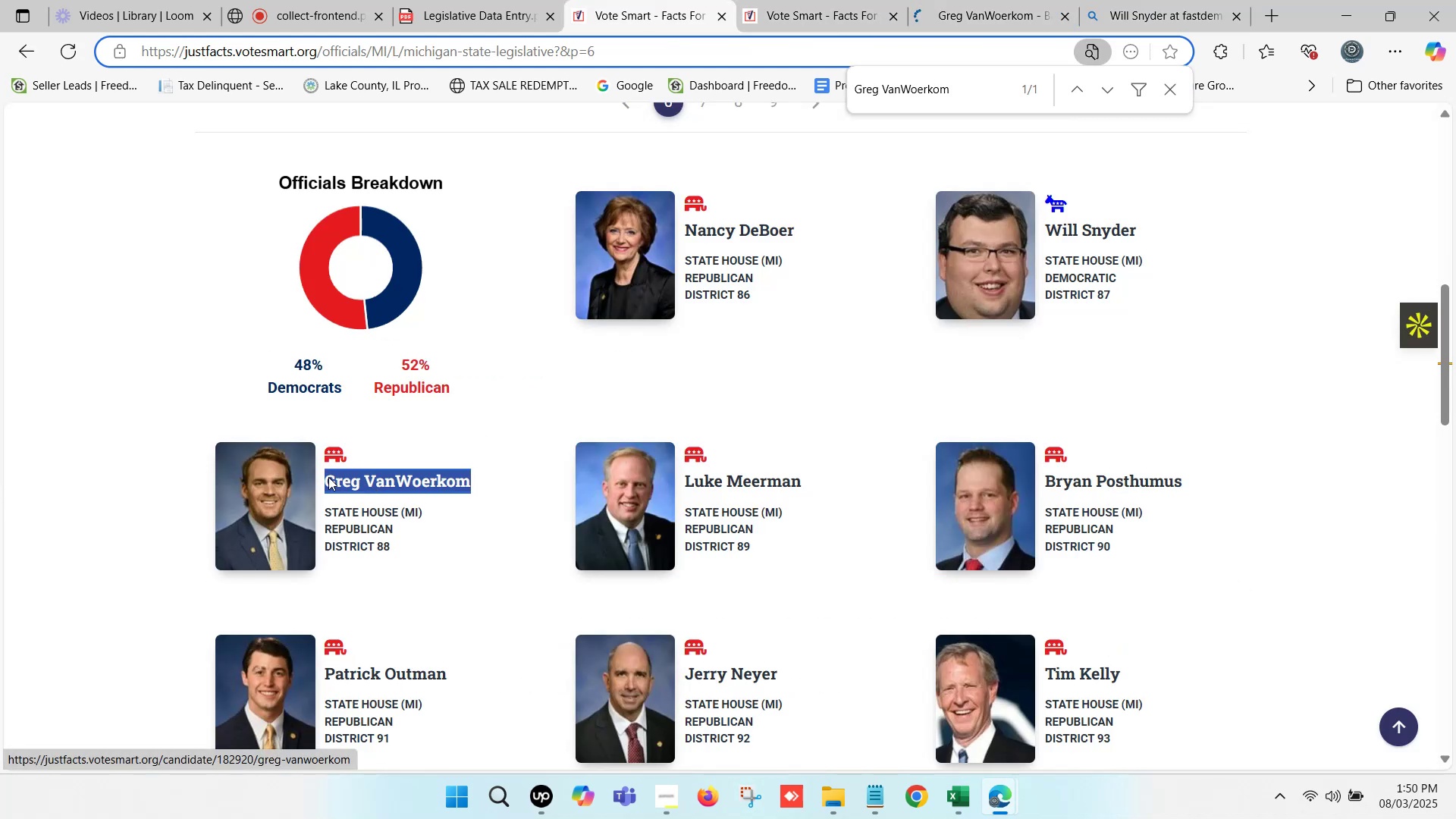 
key(Control+C)
 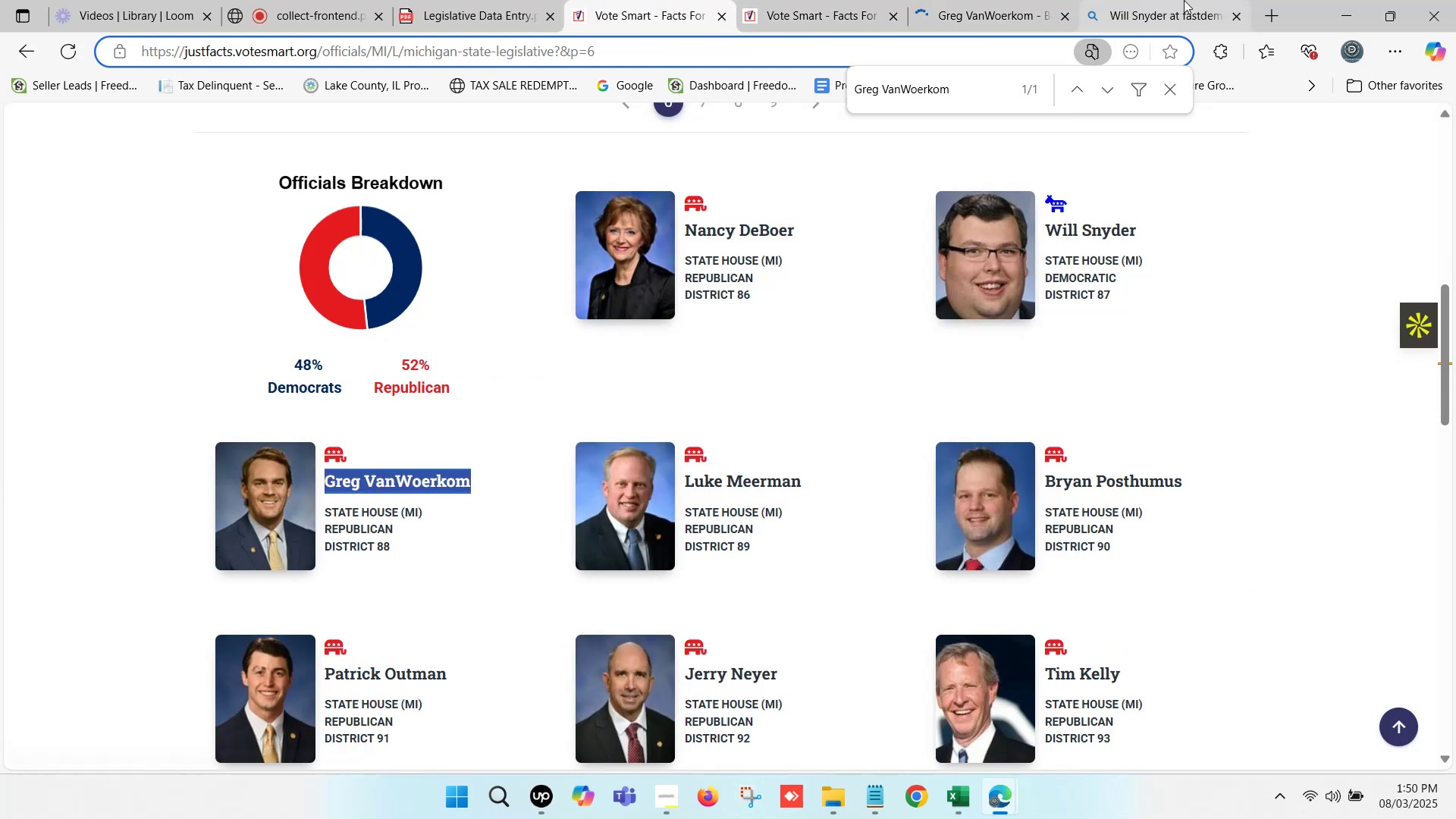 
left_click([1205, 0])
 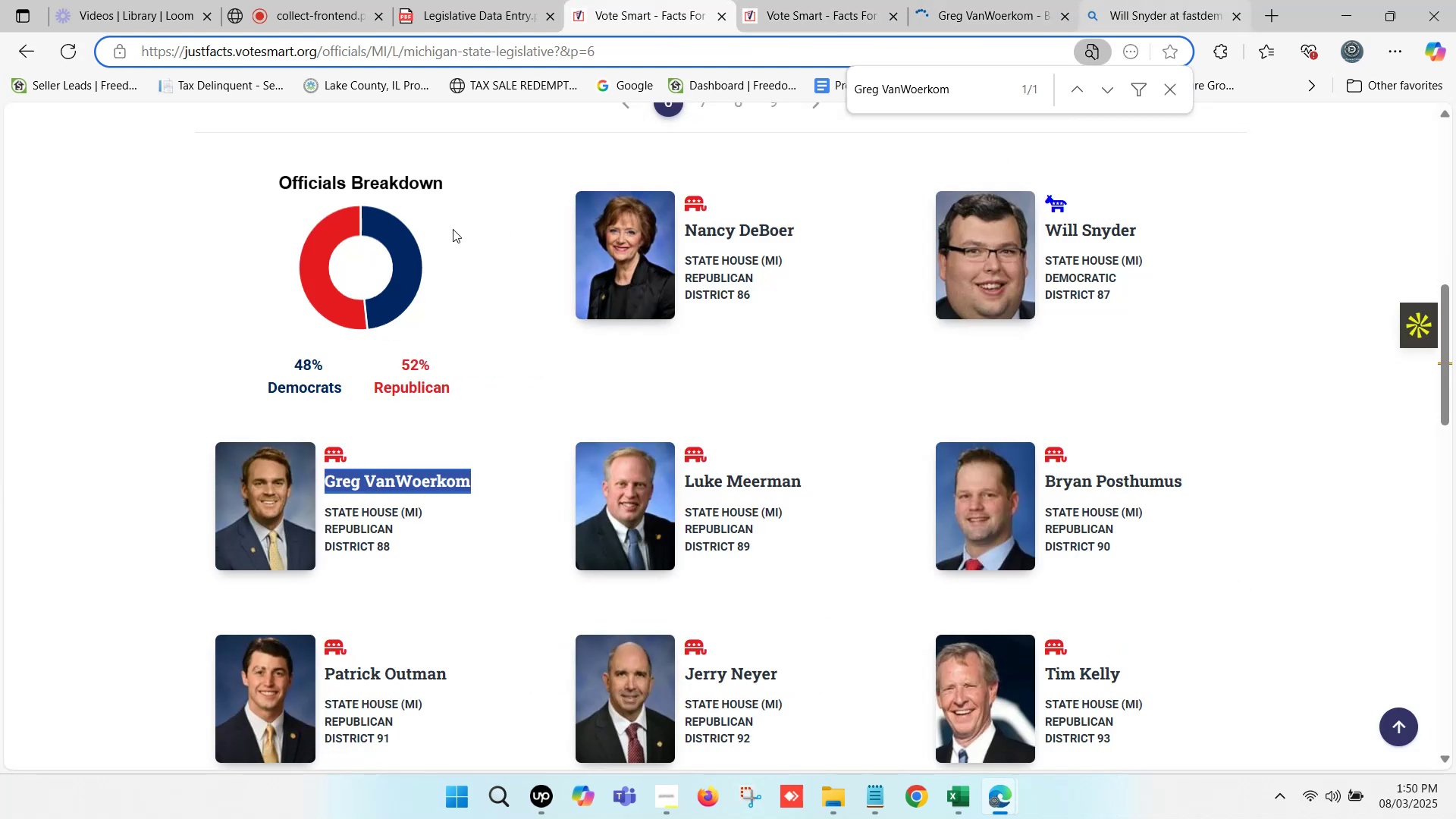 
scroll: coordinate [494, 228], scroll_direction: up, amount: 7.0
 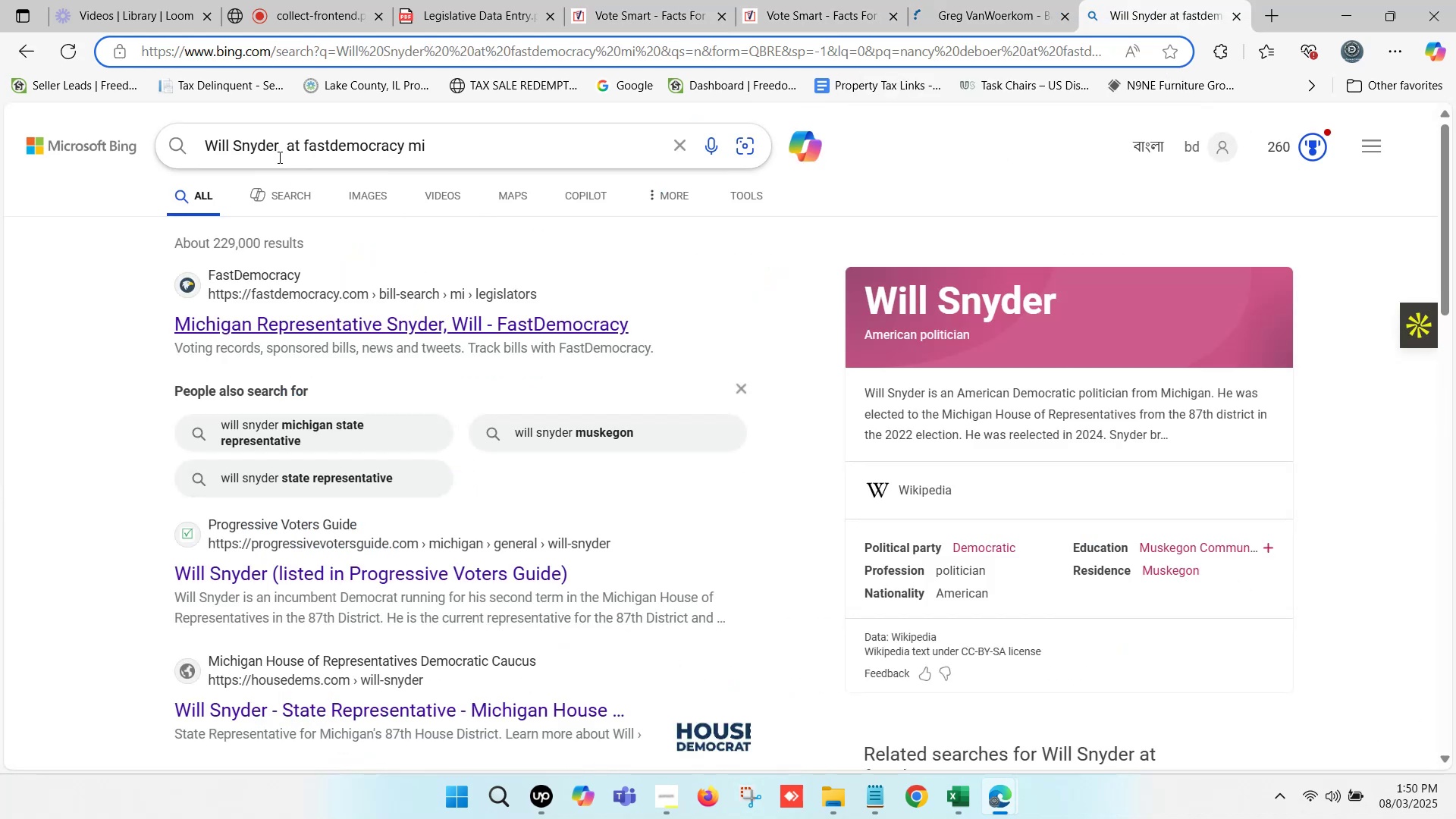 
left_click_drag(start_coordinate=[278, 145], to_coordinate=[141, 143])
 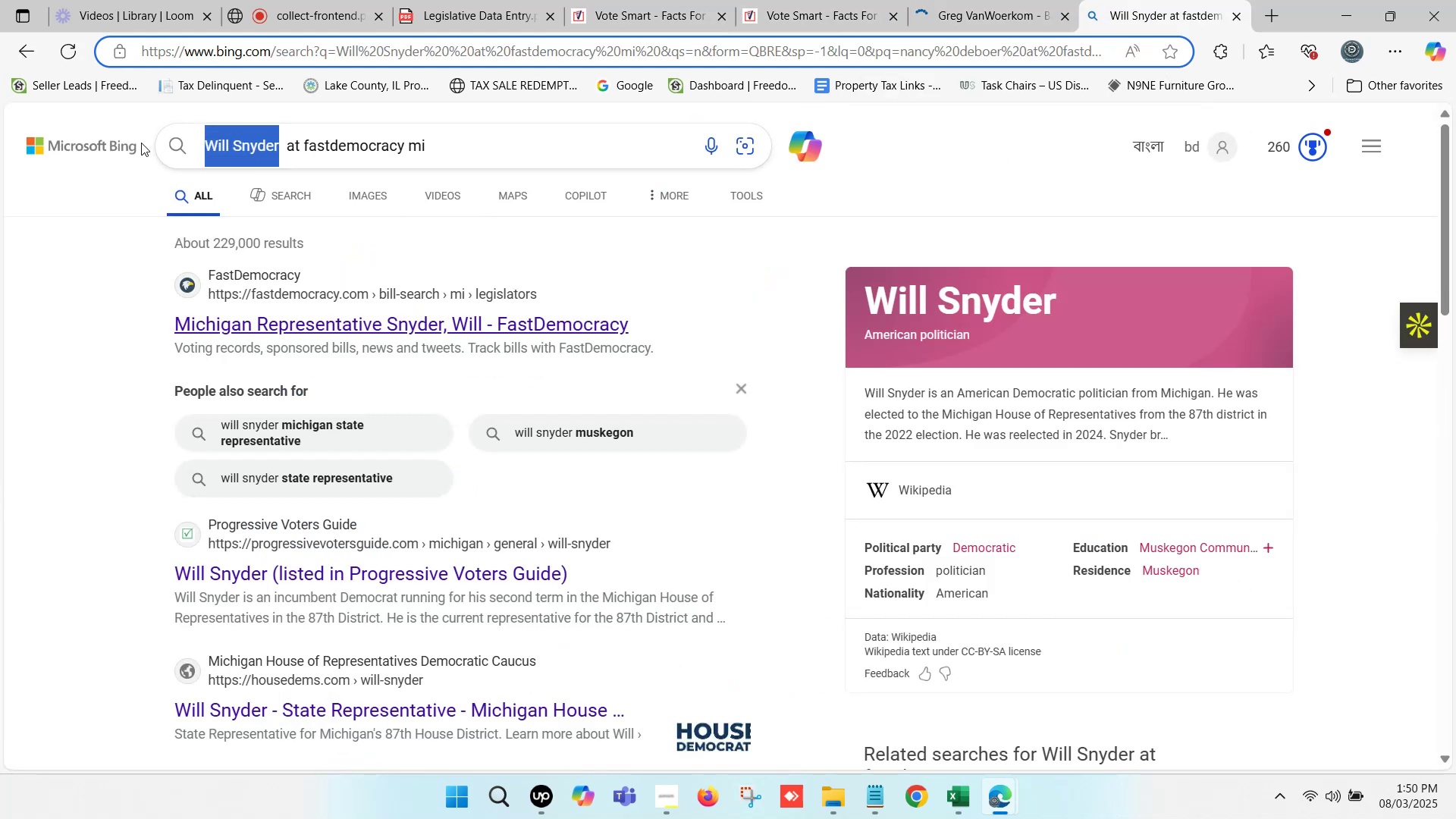 
key(Control+ControlLeft)
 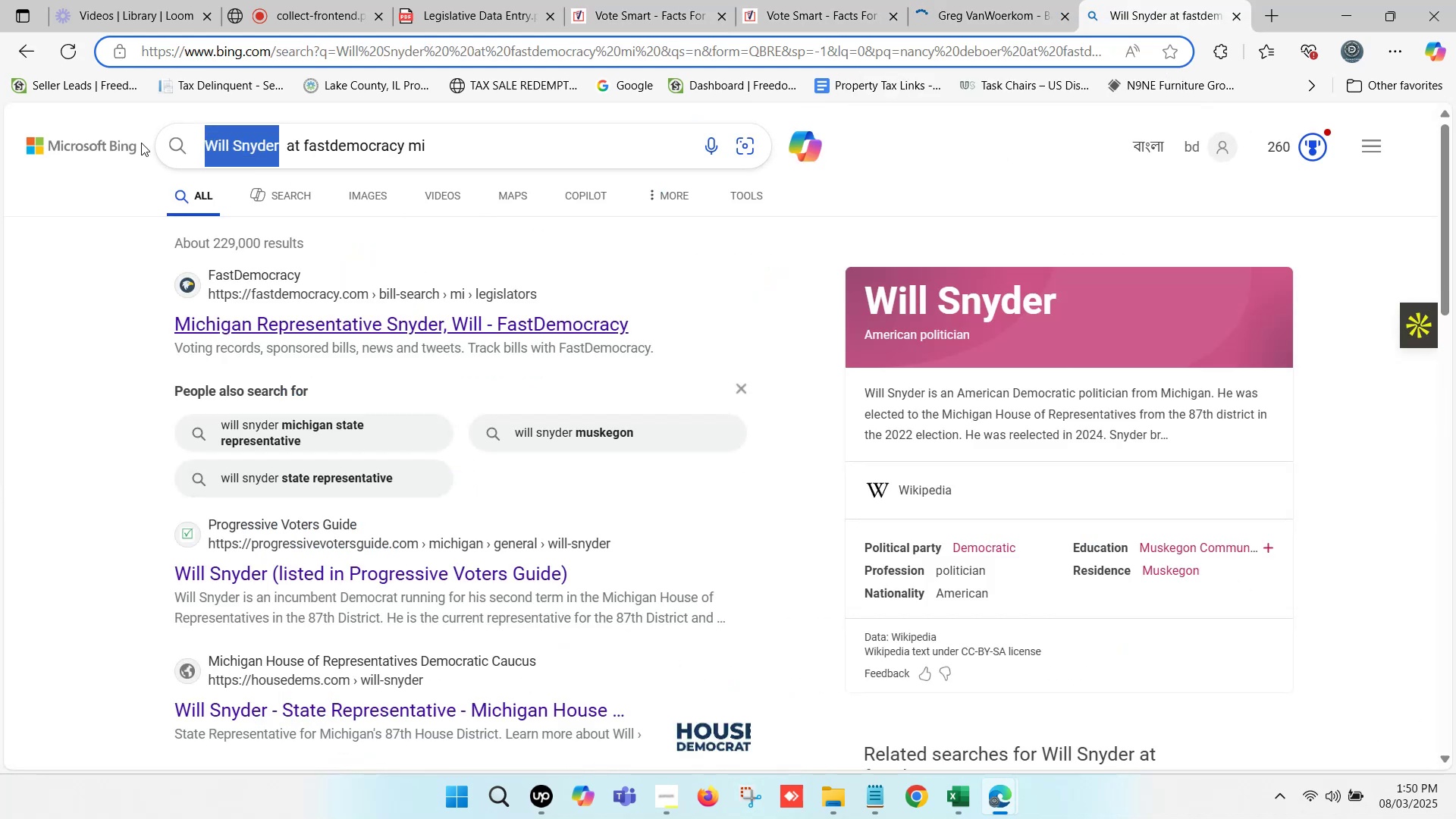 
key(Control+V)
 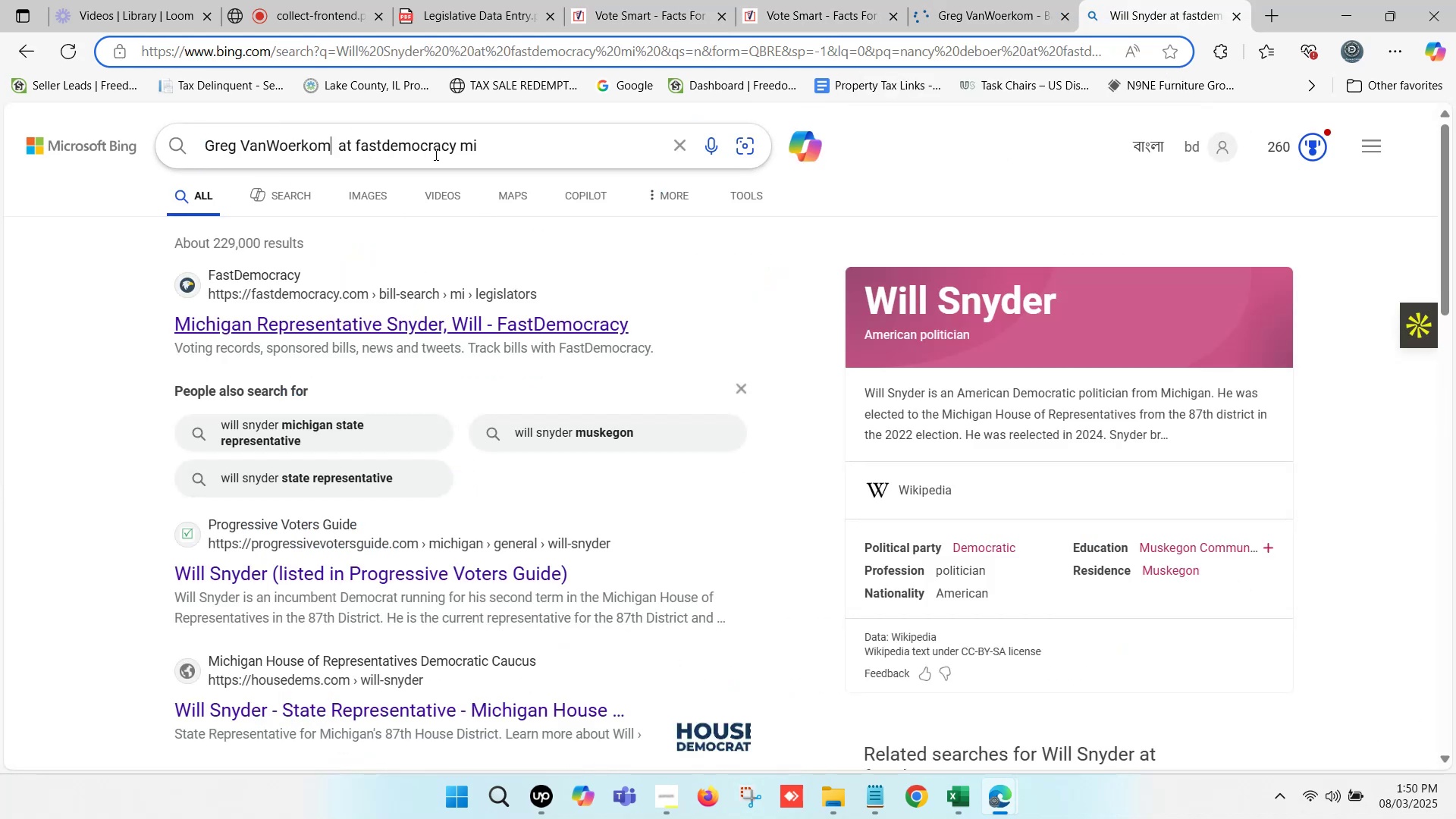 
key(ArrowRight)
 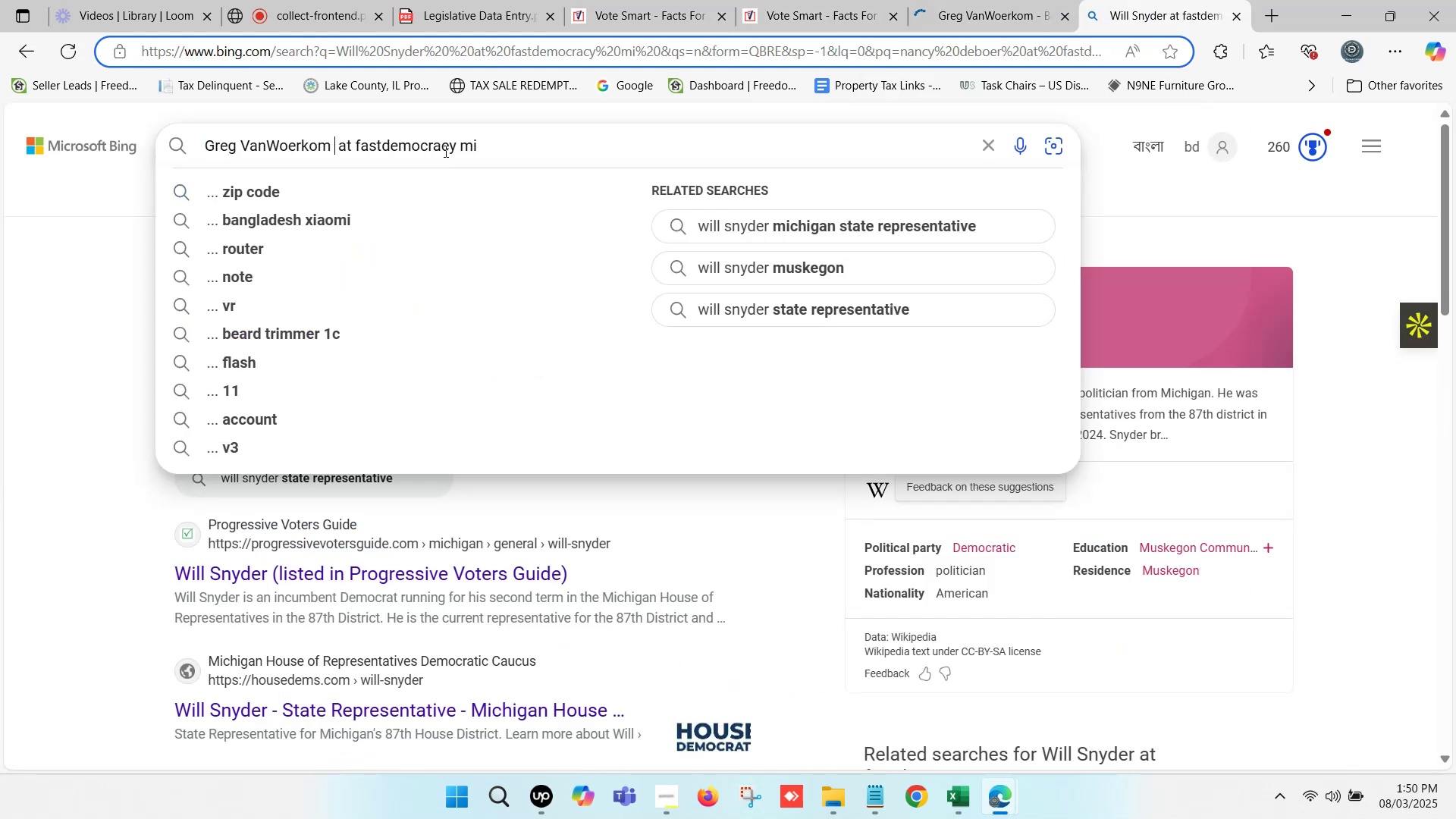 
key(Backspace)
 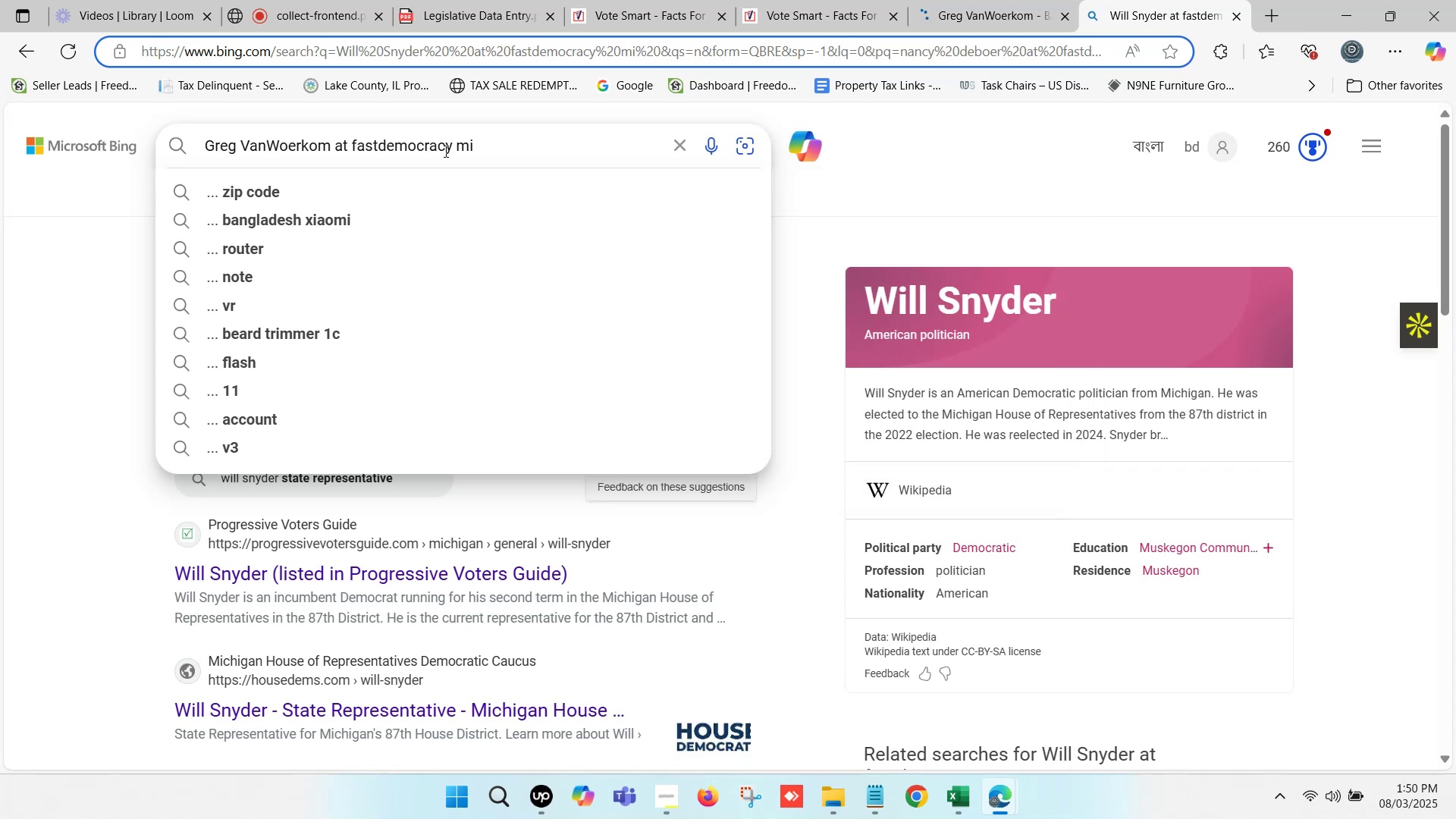 
key(Enter)
 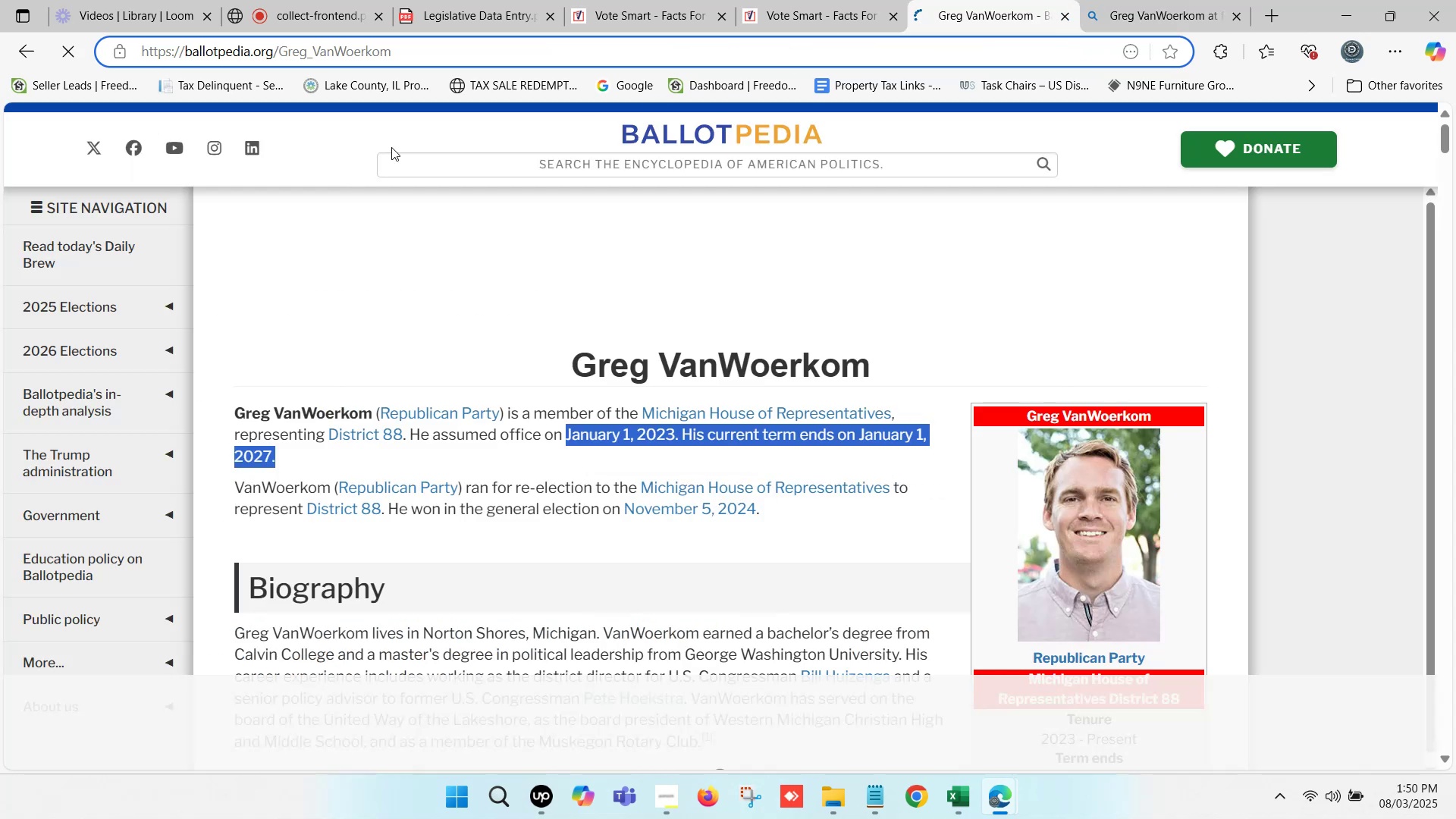 
left_click([487, 173])
 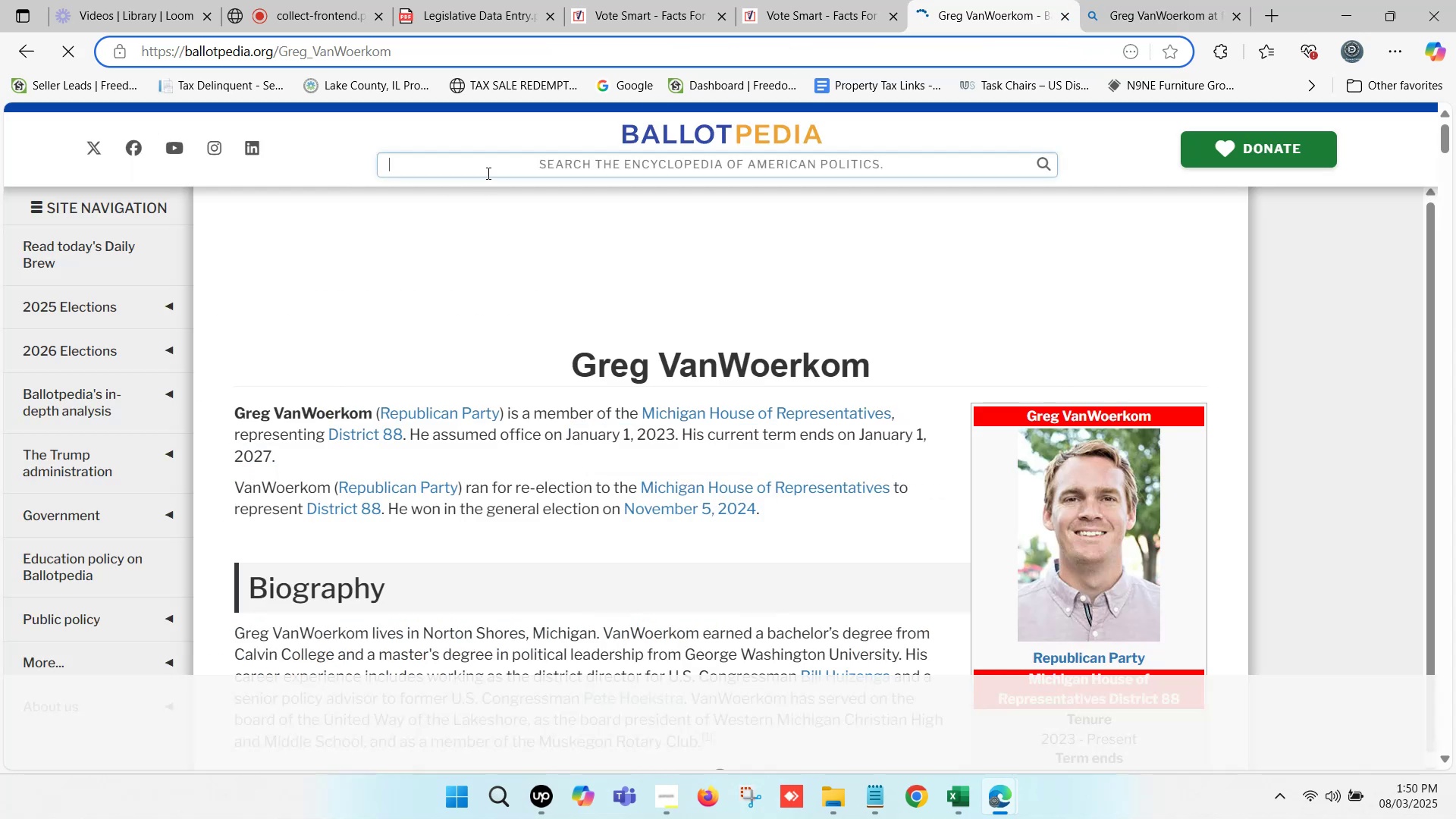 
key(Control+ControlLeft)
 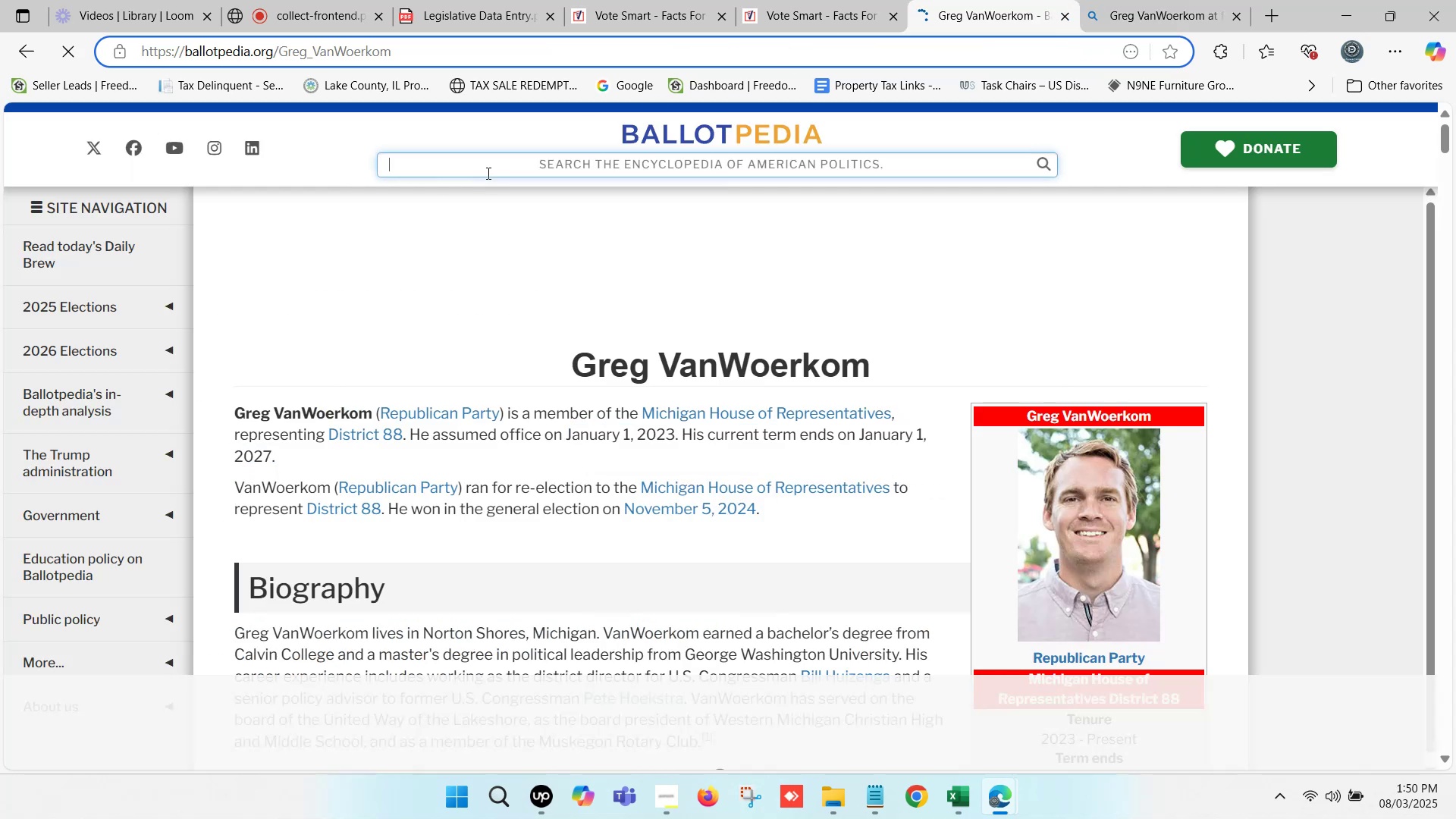 
key(Control+V)
 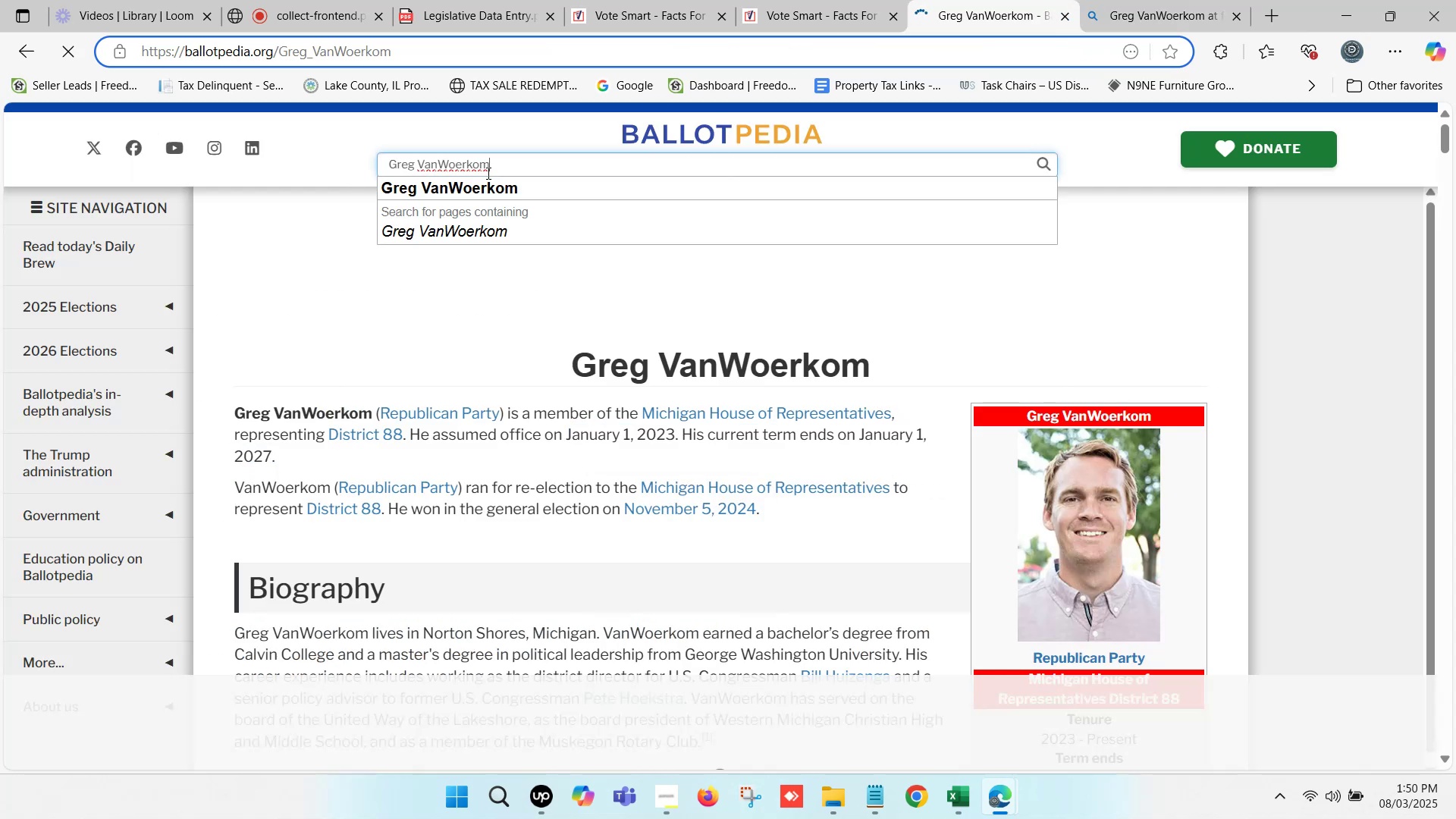 
left_click([480, 187])
 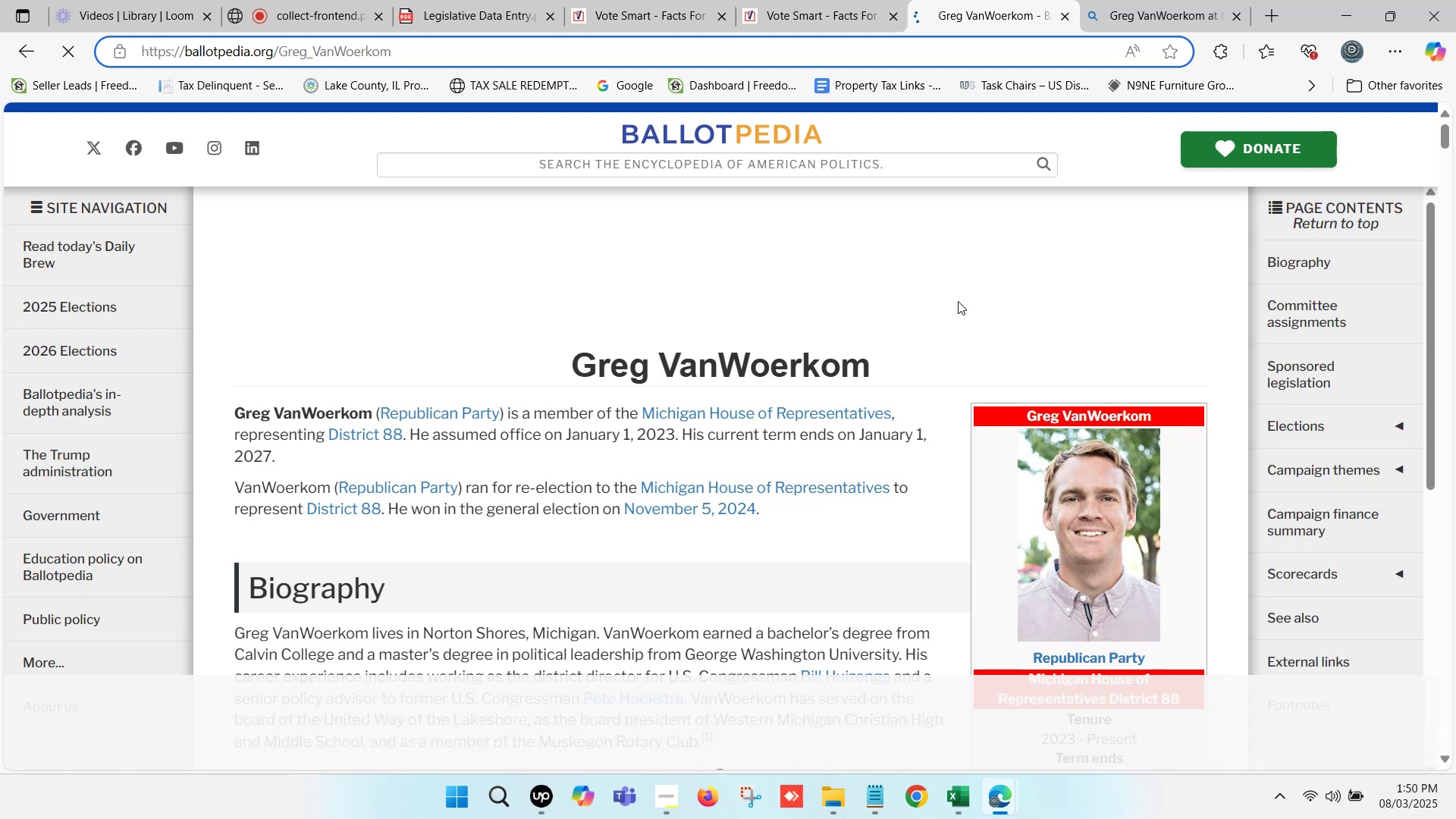 
wait(7.84)
 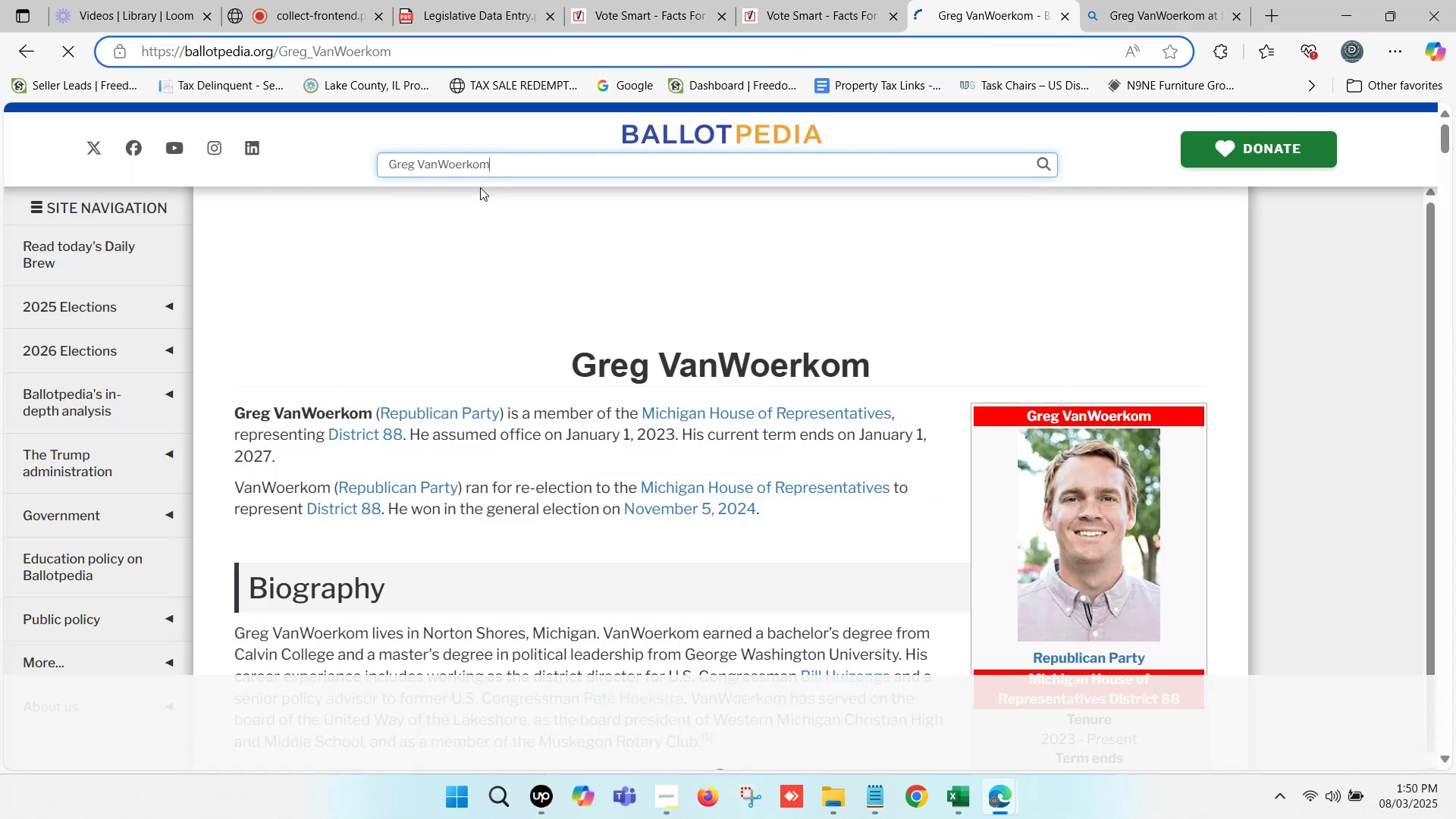 
scroll: coordinate [1137, 538], scroll_direction: down, amount: 3.0
 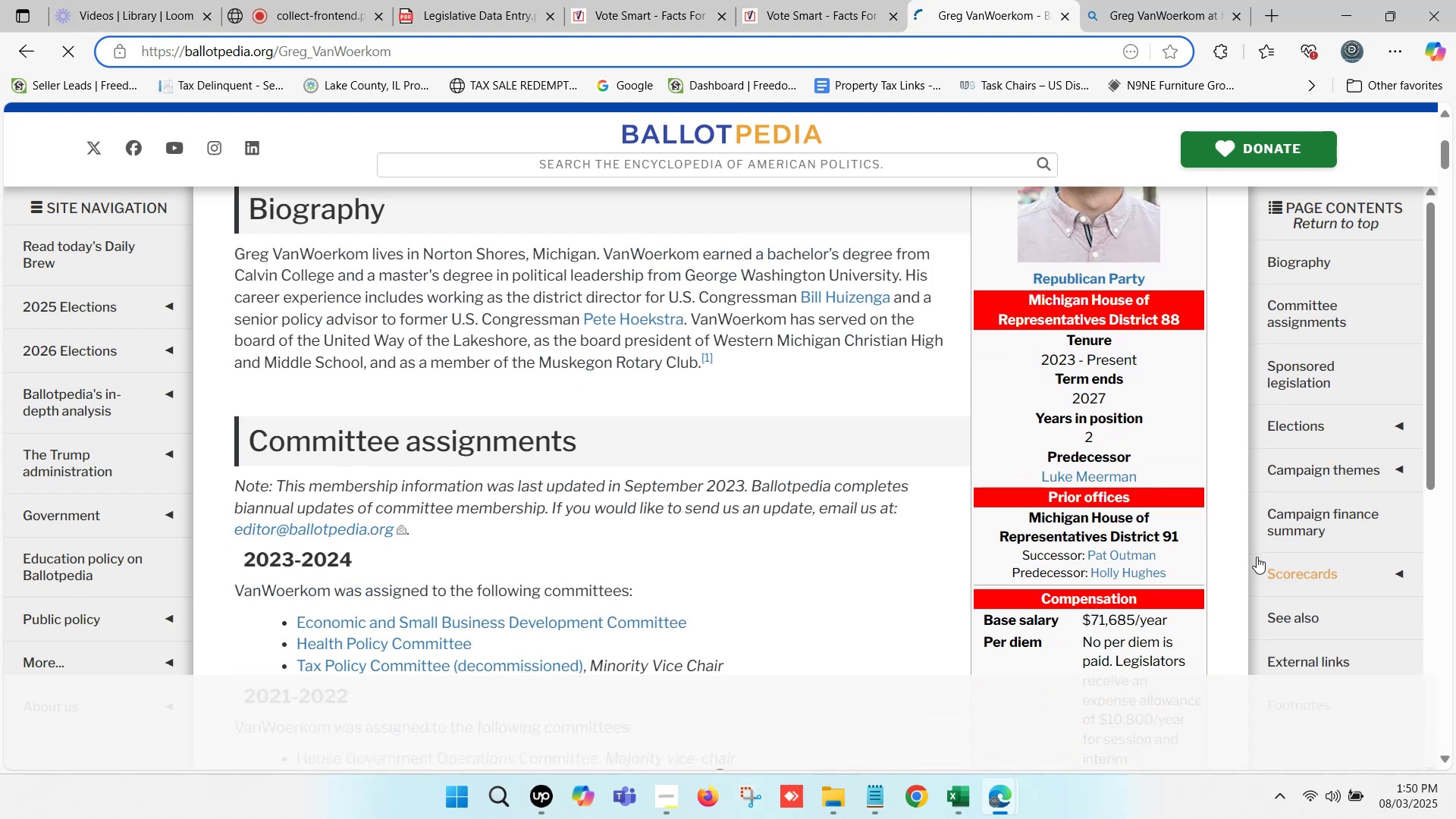 
scroll: coordinate [1100, 594], scroll_direction: up, amount: 3.0
 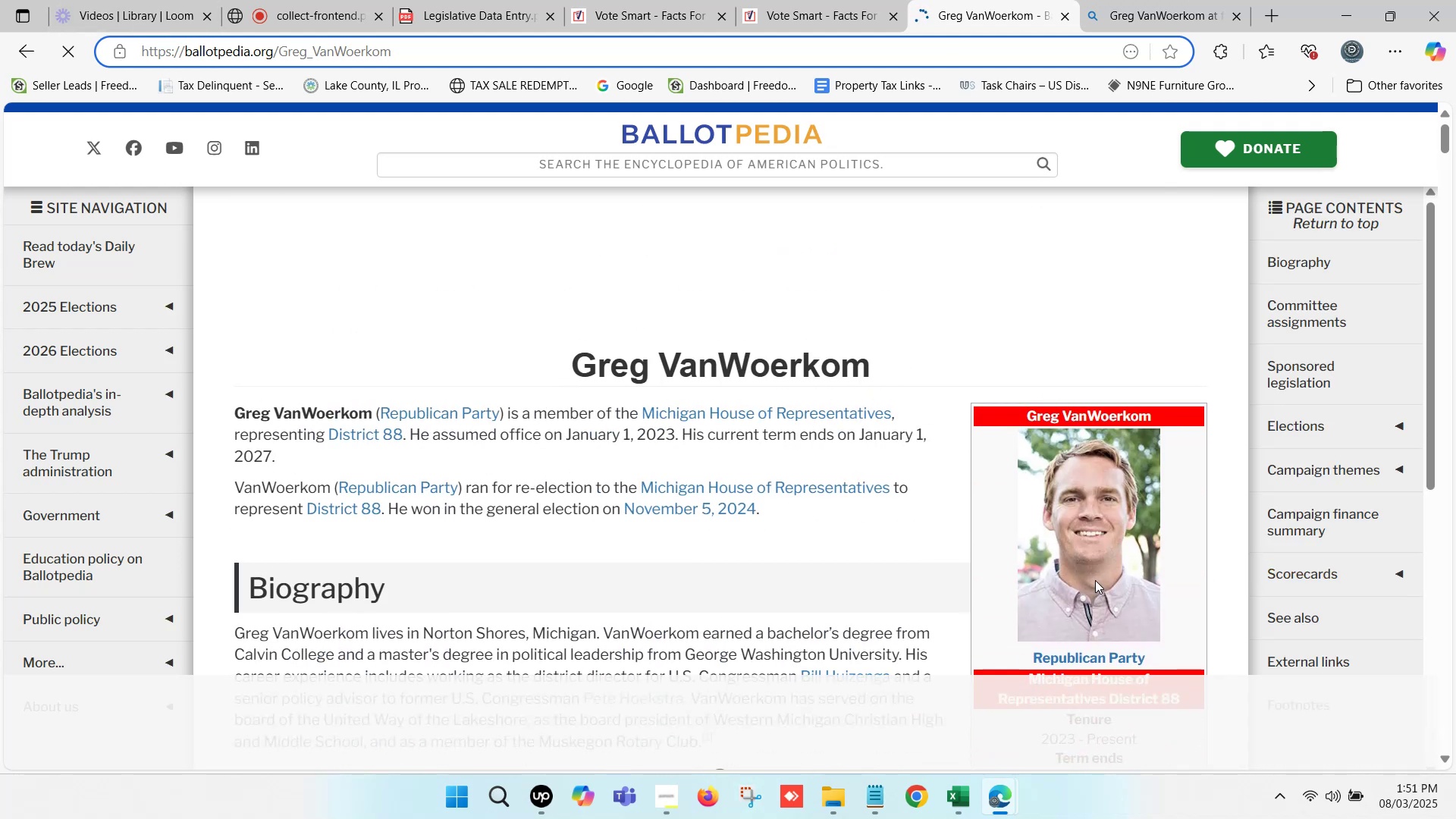 
scroll: coordinate [792, 522], scroll_direction: none, amount: 0.0
 